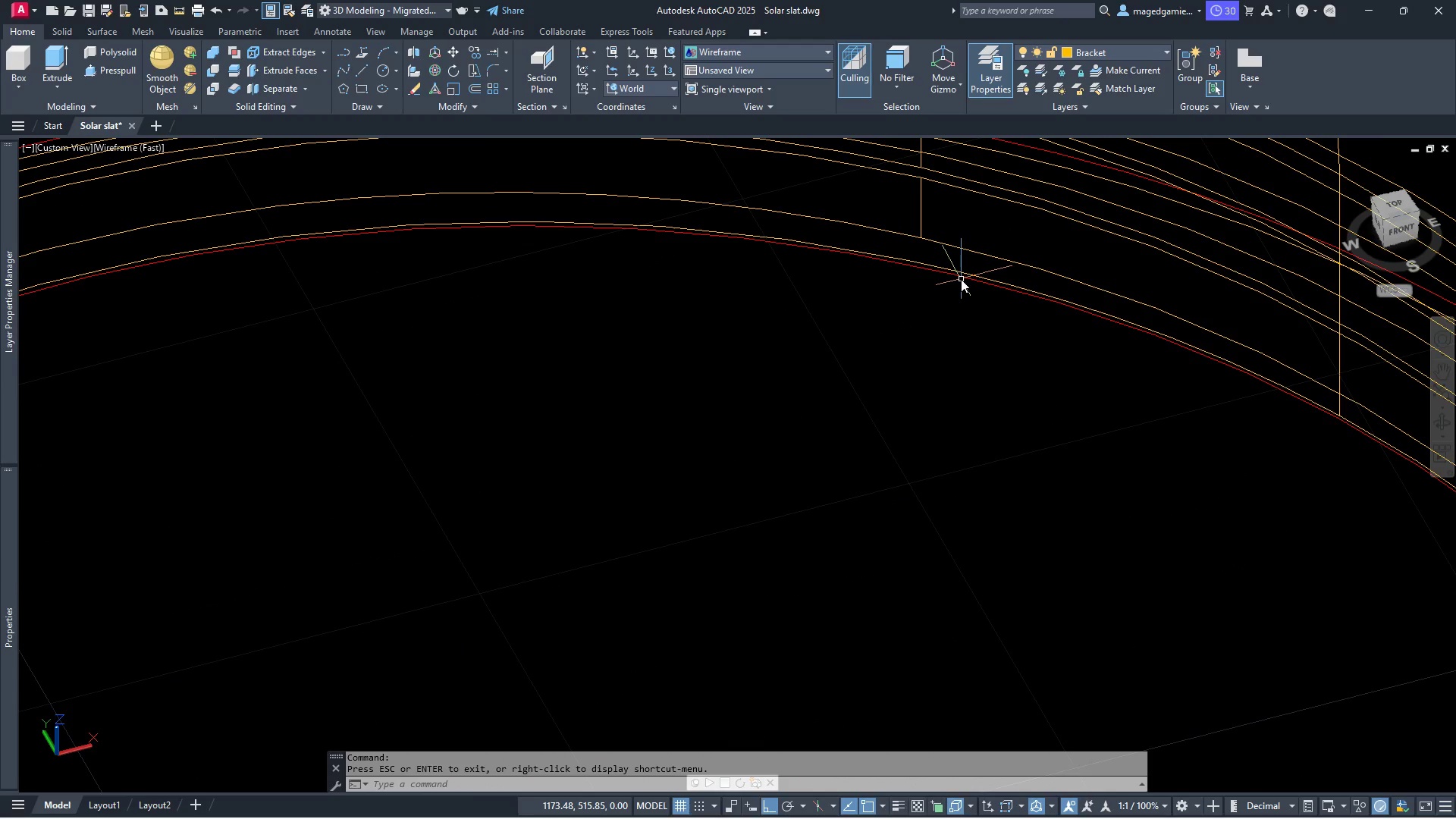 
left_click([961, 279])
 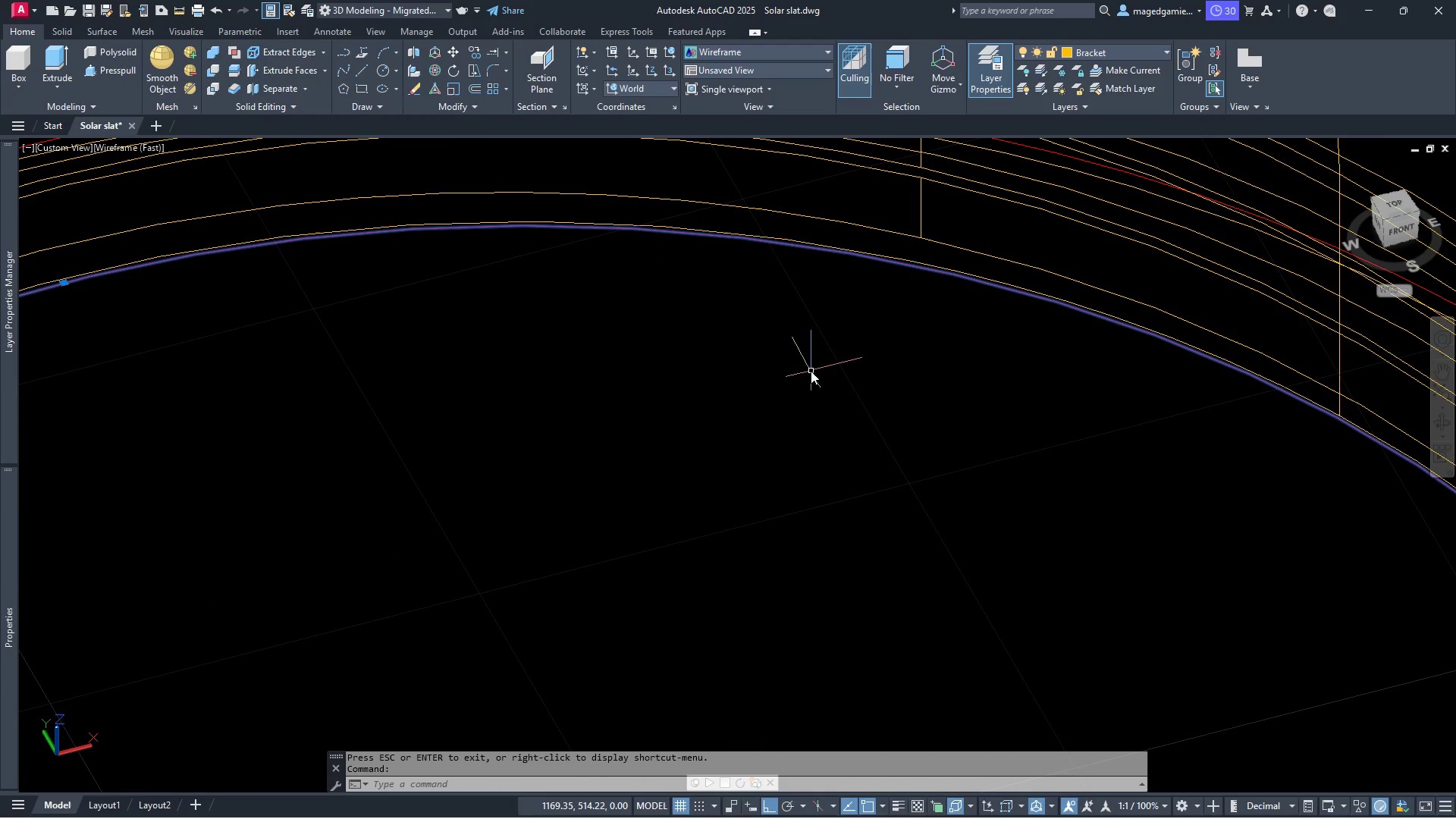 
scroll: coordinate [805, 370], scroll_direction: down, amount: 3.0
 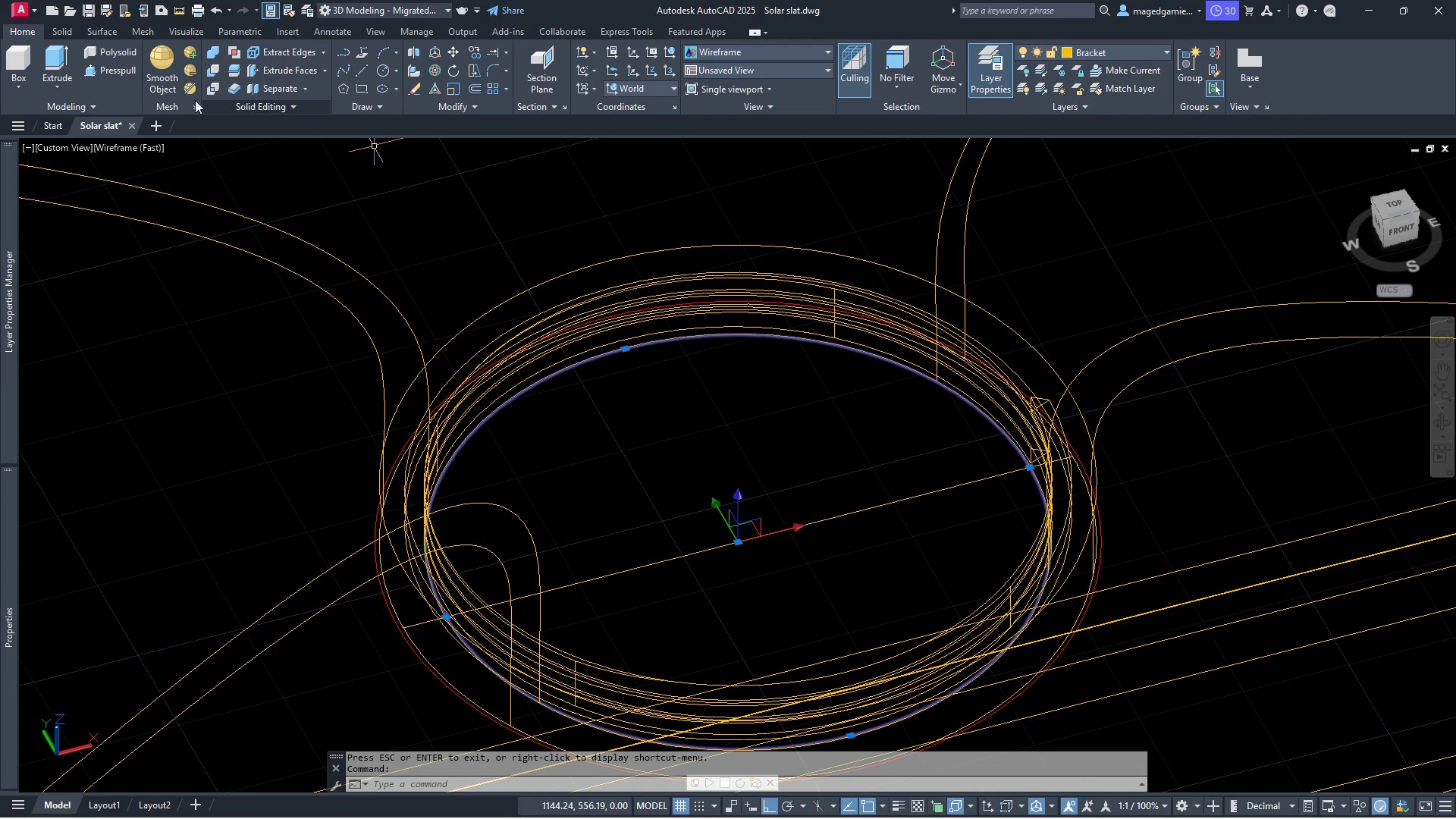 
left_click([53, 54])
 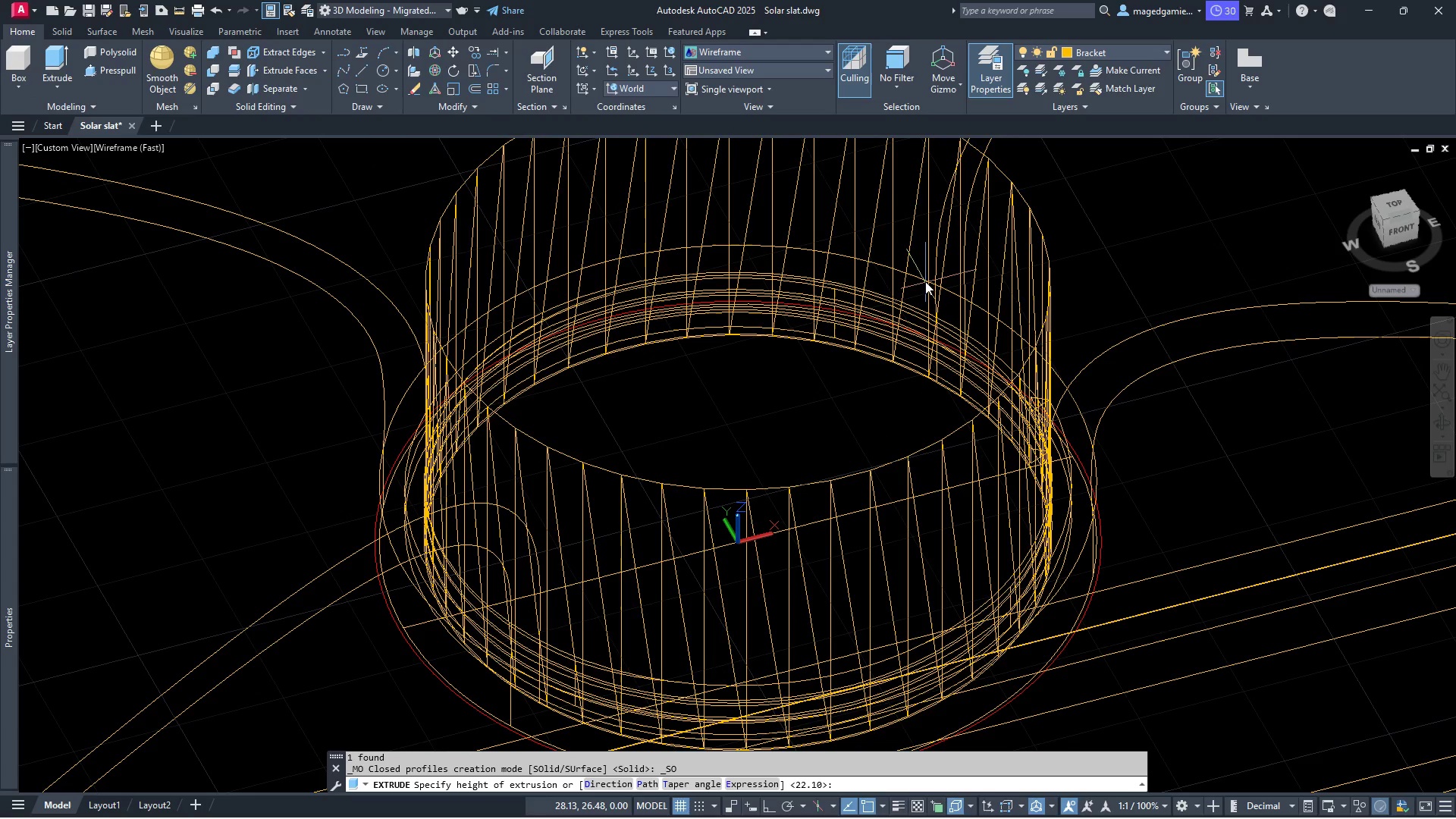 
scroll: coordinate [923, 300], scroll_direction: down, amount: 2.0
 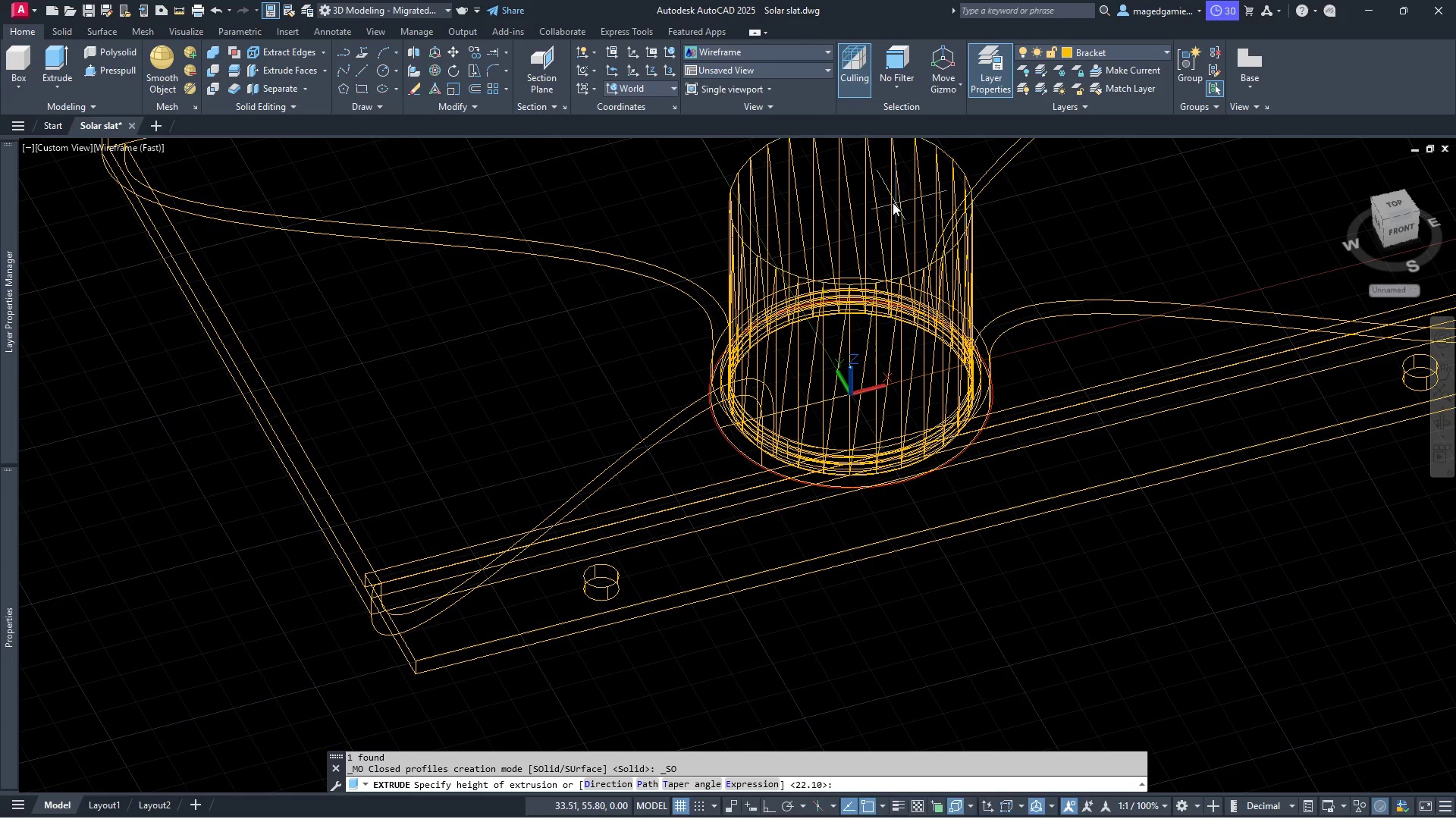 
left_click([891, 207])
 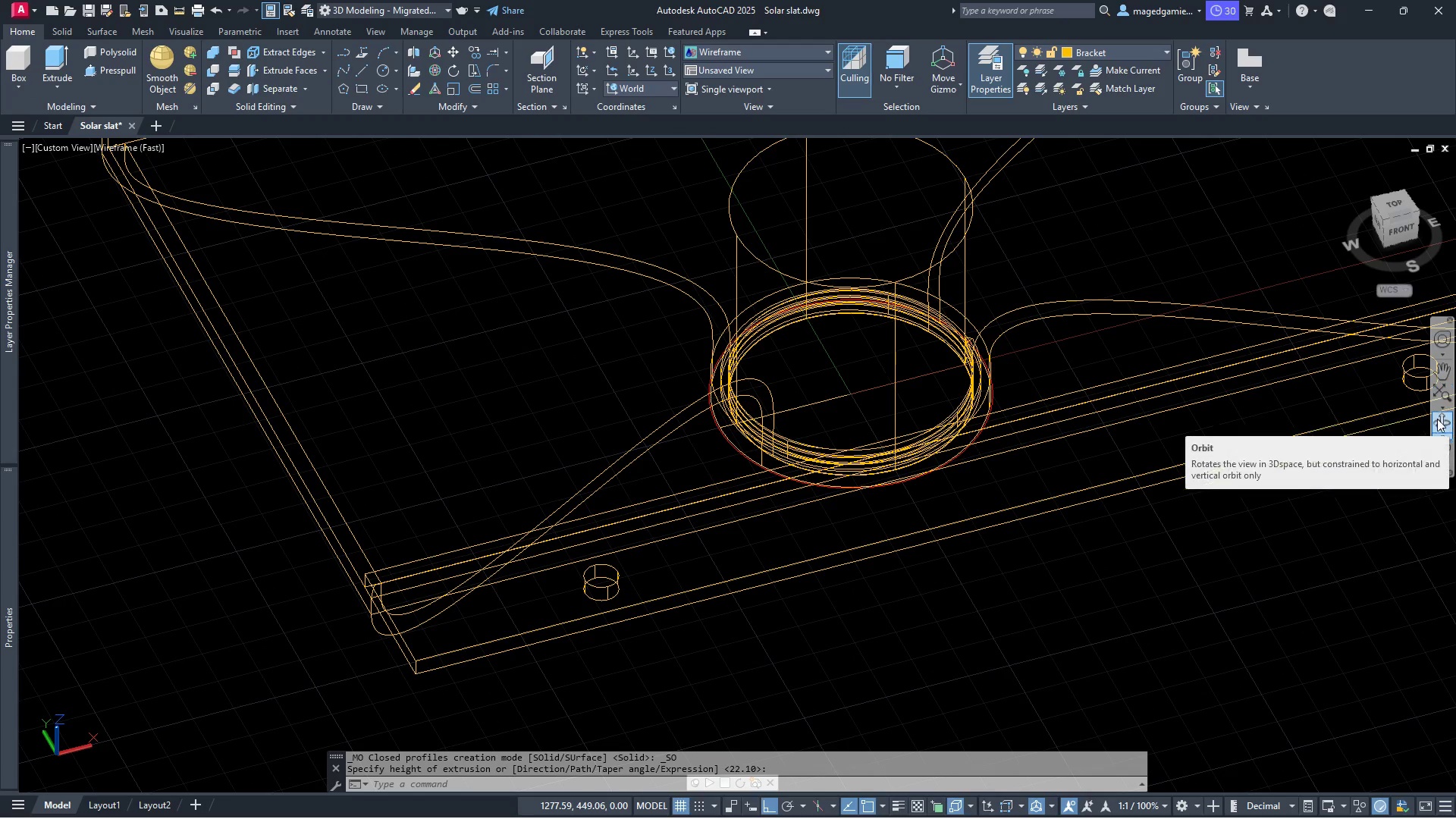 
left_click([1439, 425])
 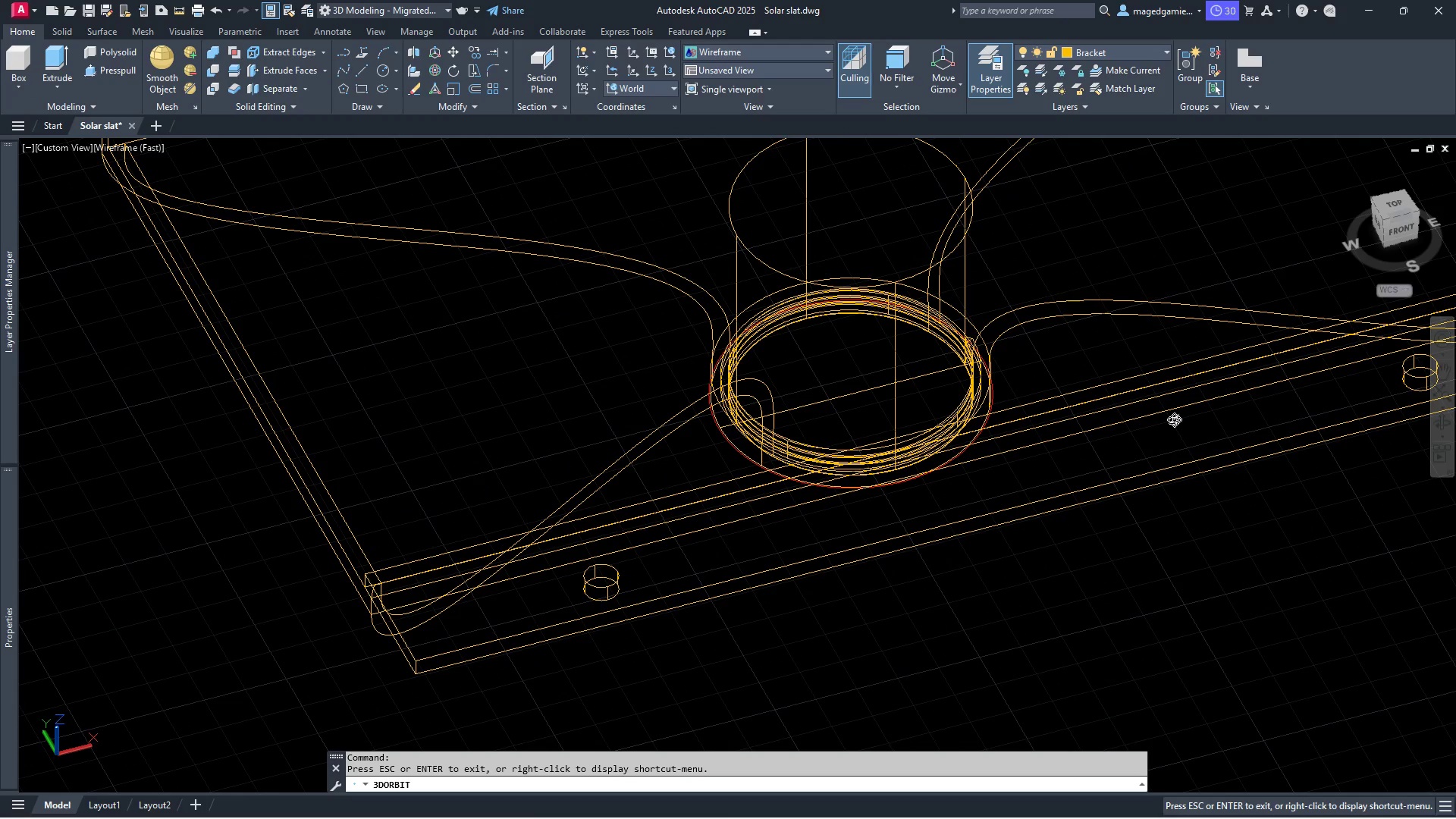 
left_click_drag(start_coordinate=[1167, 418], to_coordinate=[1111, 327])
 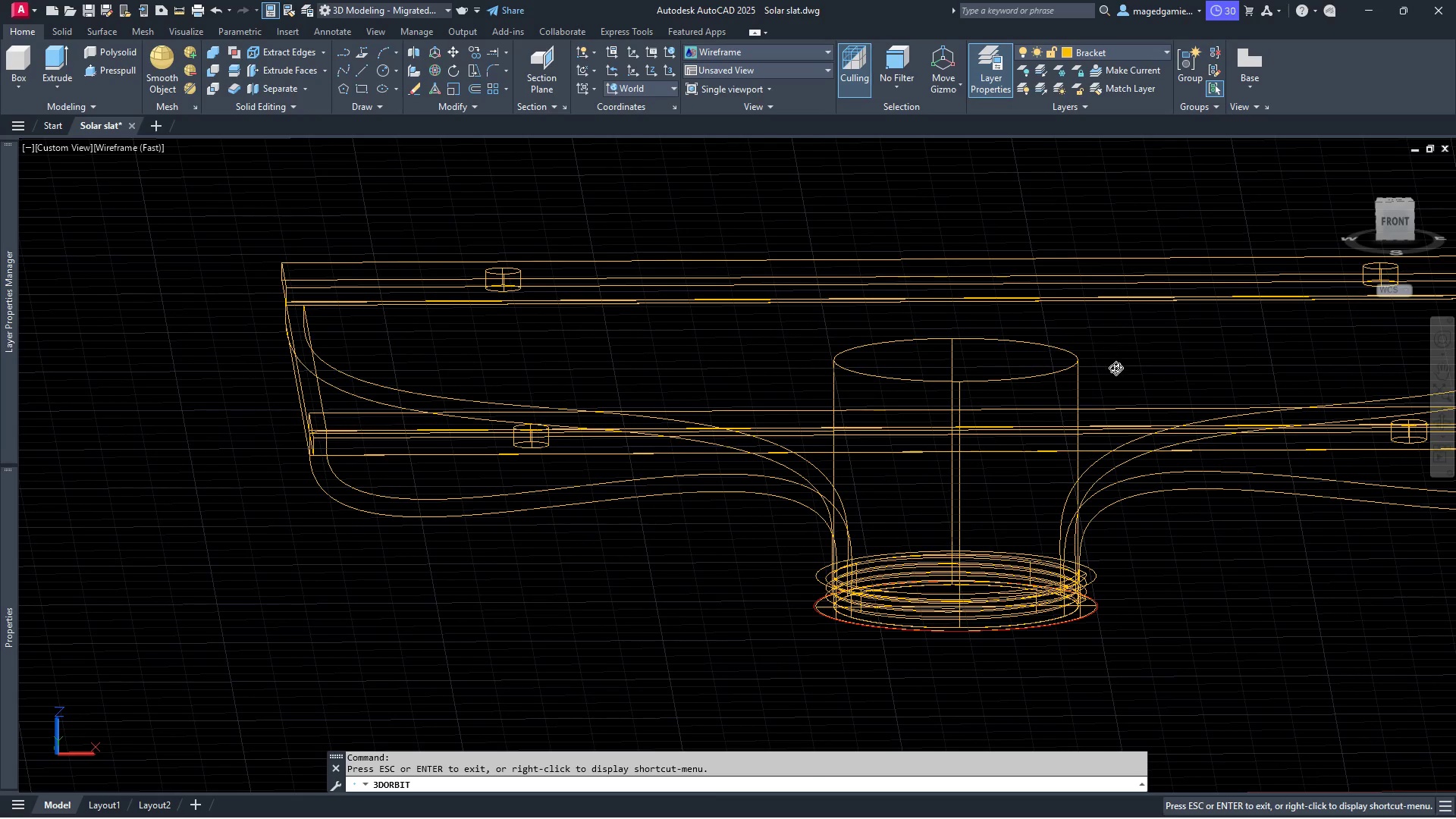 
key(Escape)
 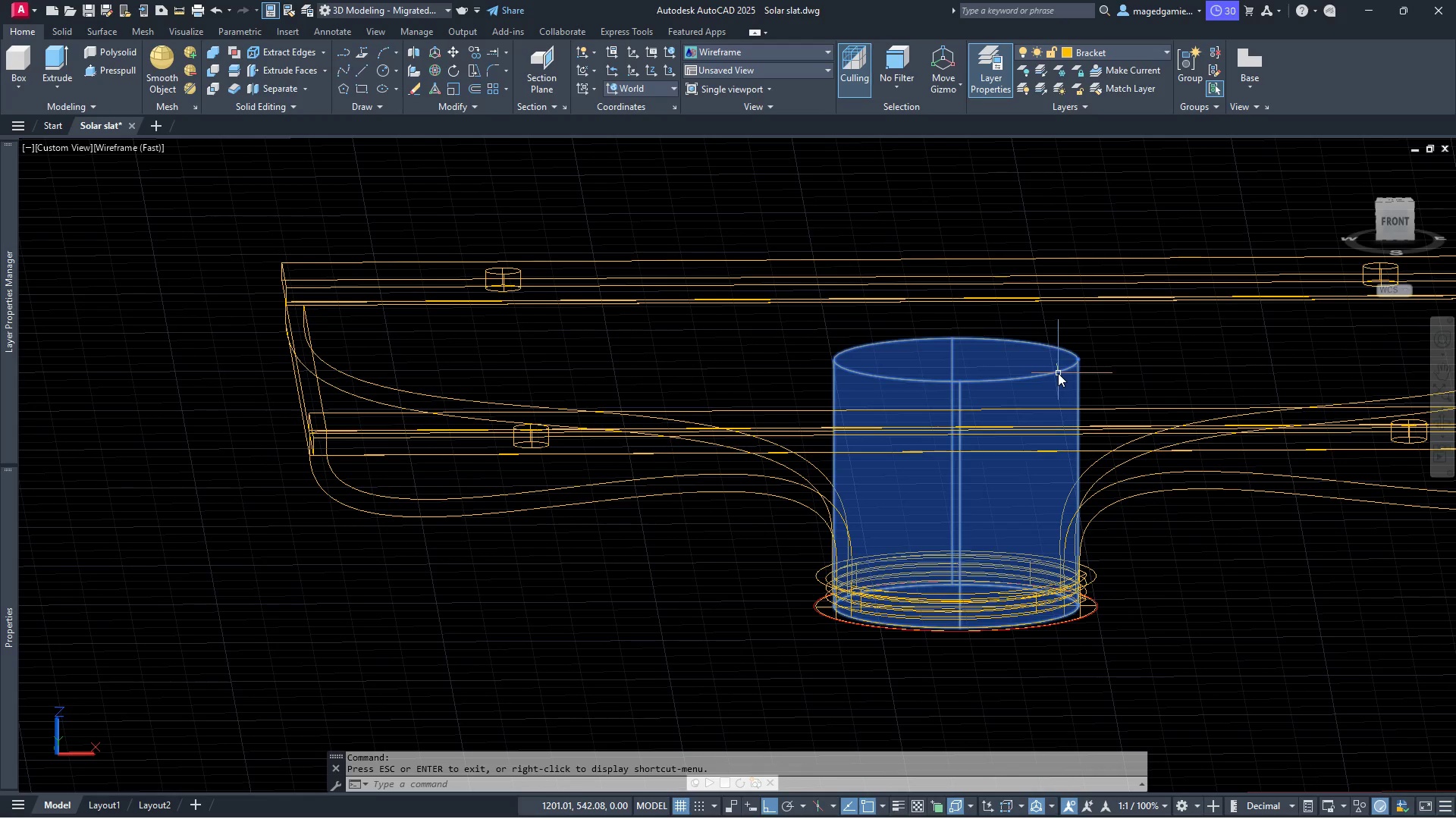 
left_click([1058, 373])
 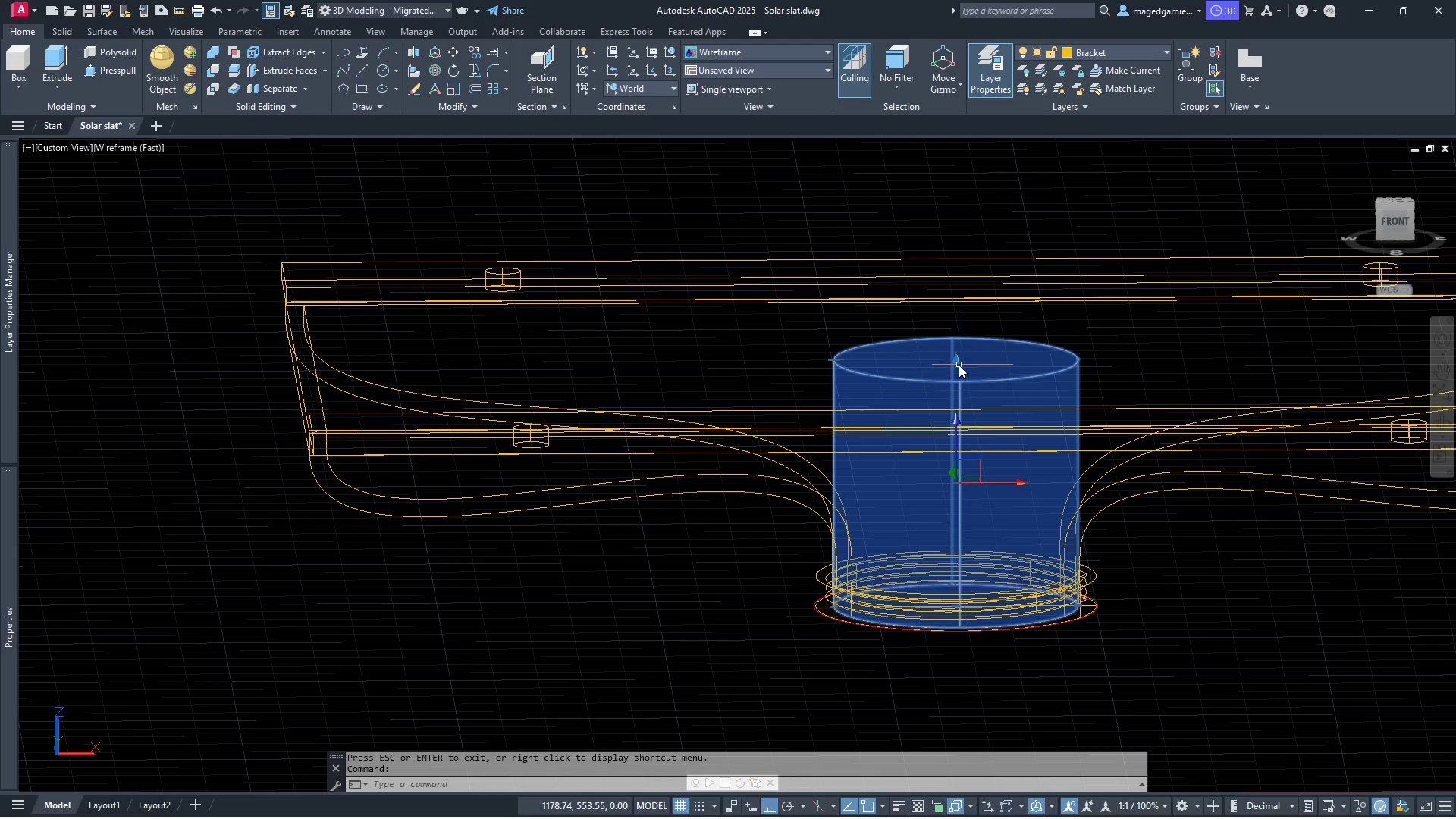 
left_click([958, 363])
 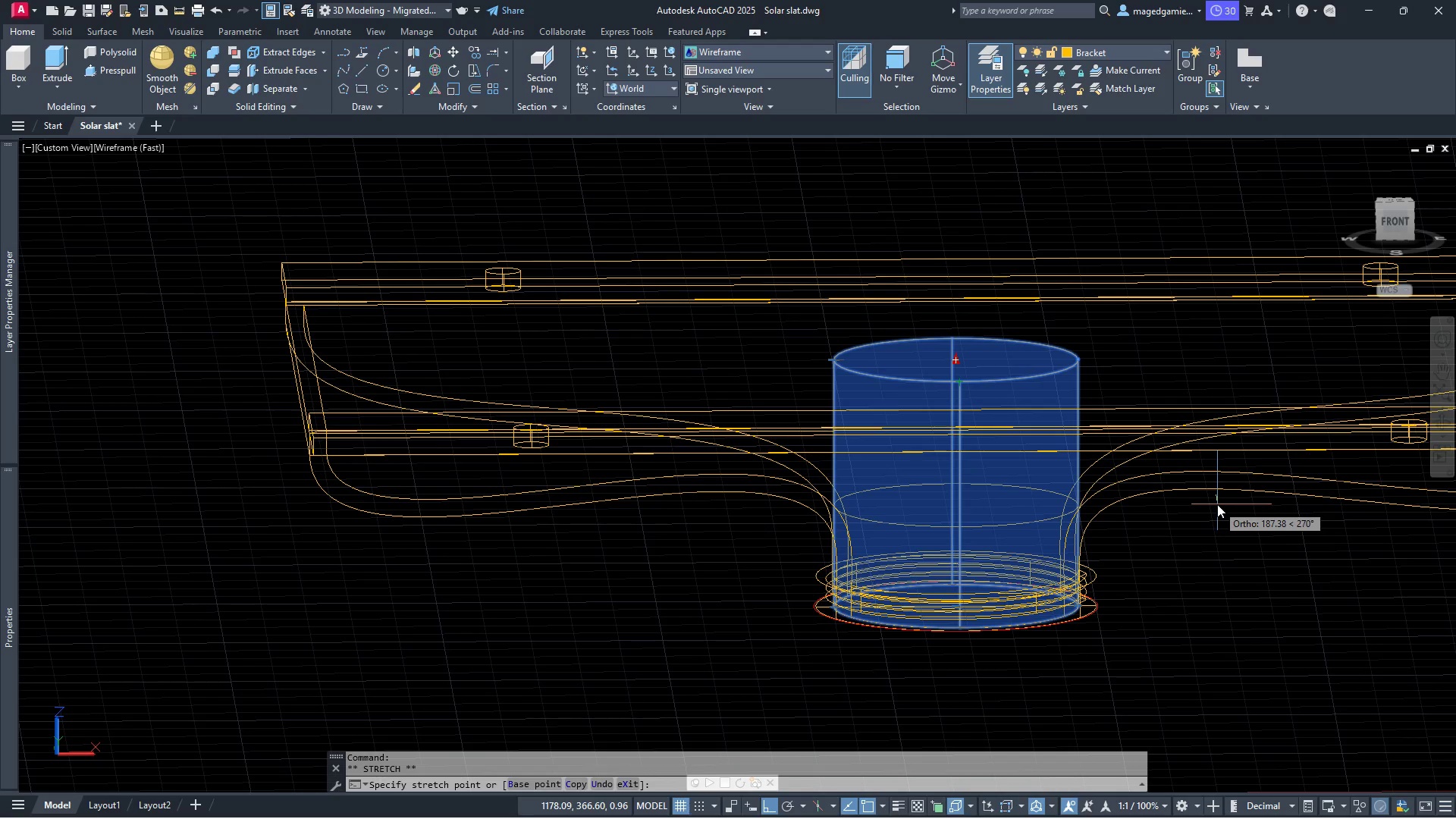 
wait(7.8)
 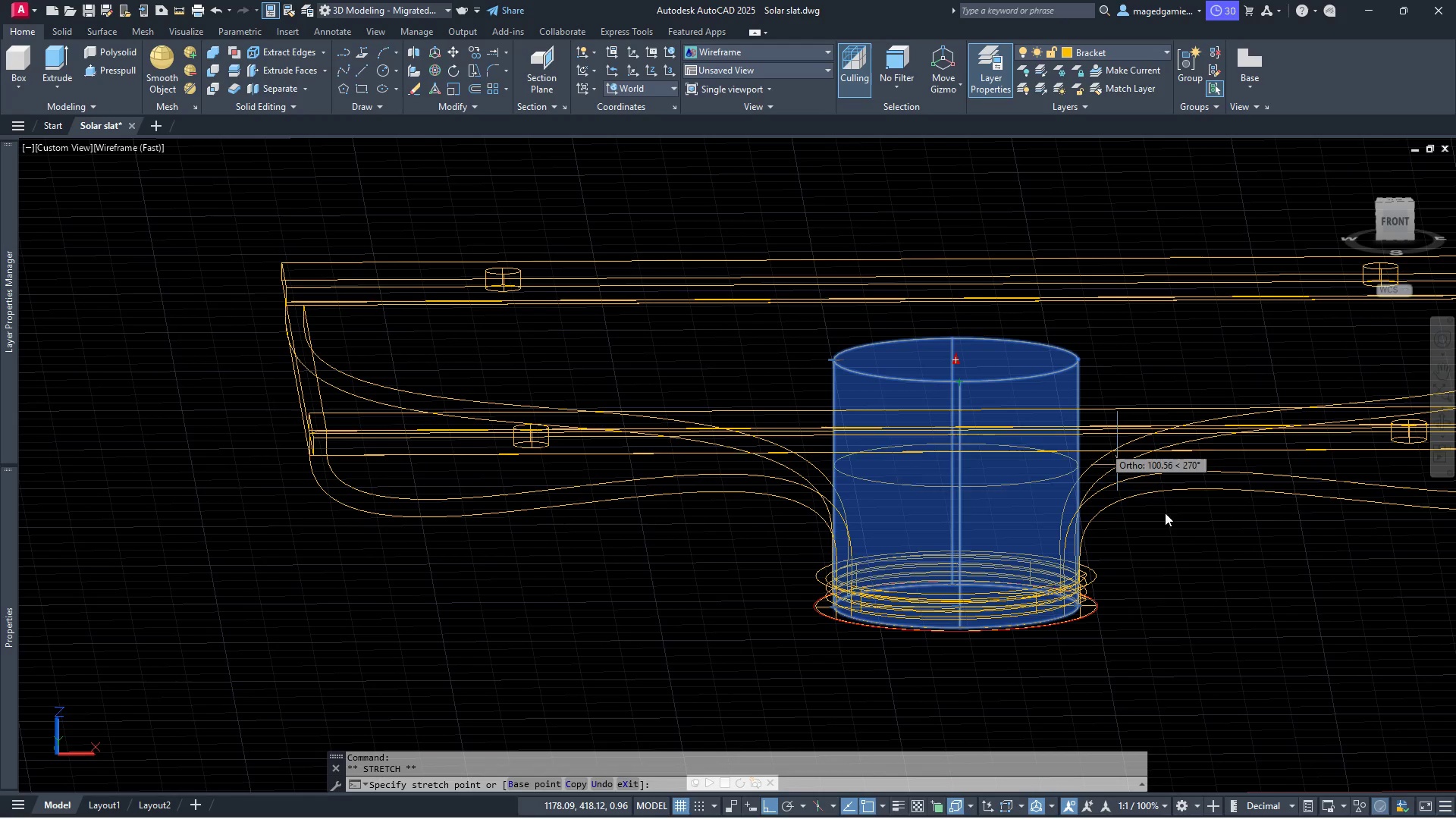 
scroll: coordinate [1090, 589], scroll_direction: up, amount: 2.0
 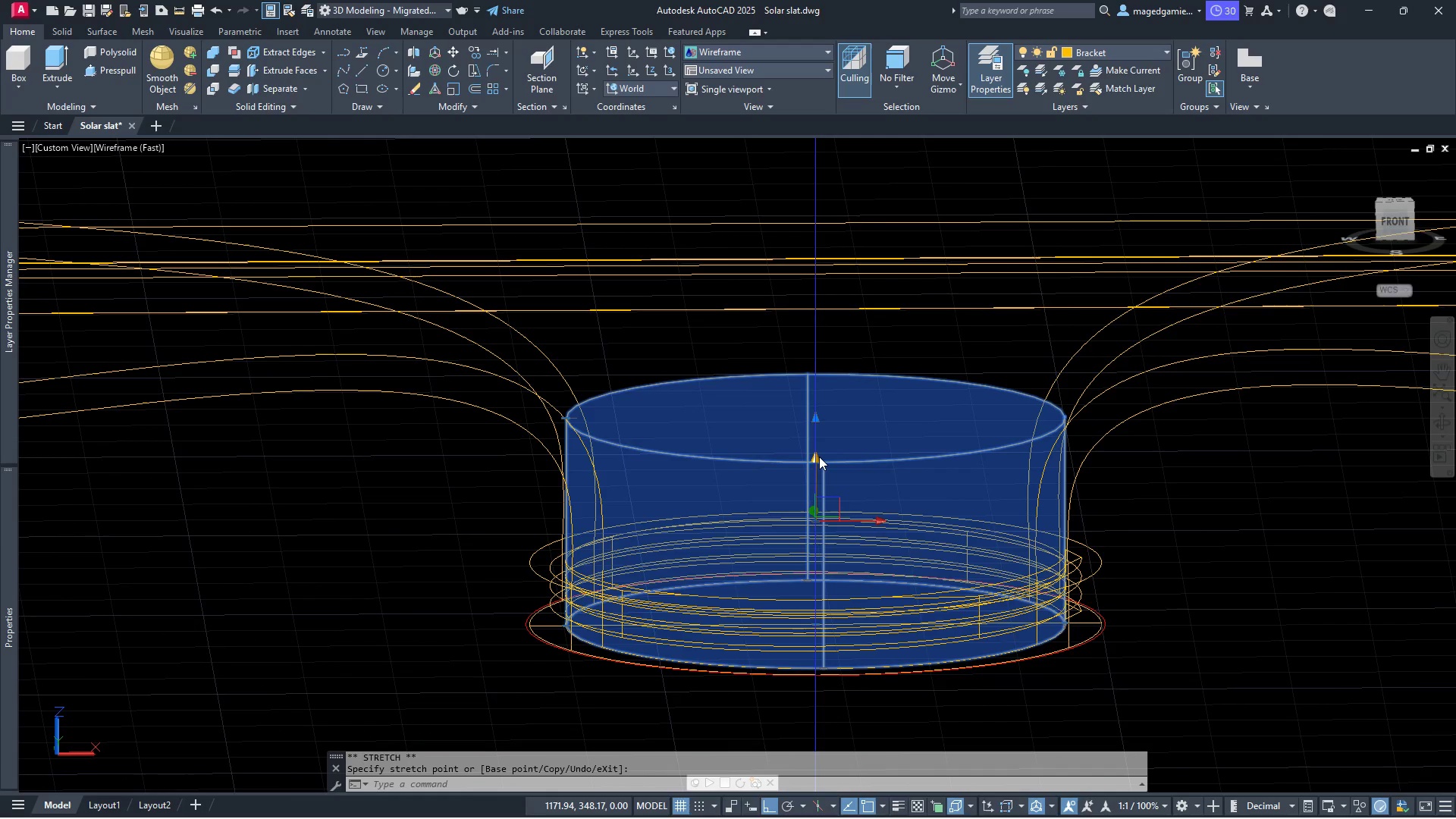 
left_click_drag(start_coordinate=[817, 458], to_coordinate=[816, 520])
 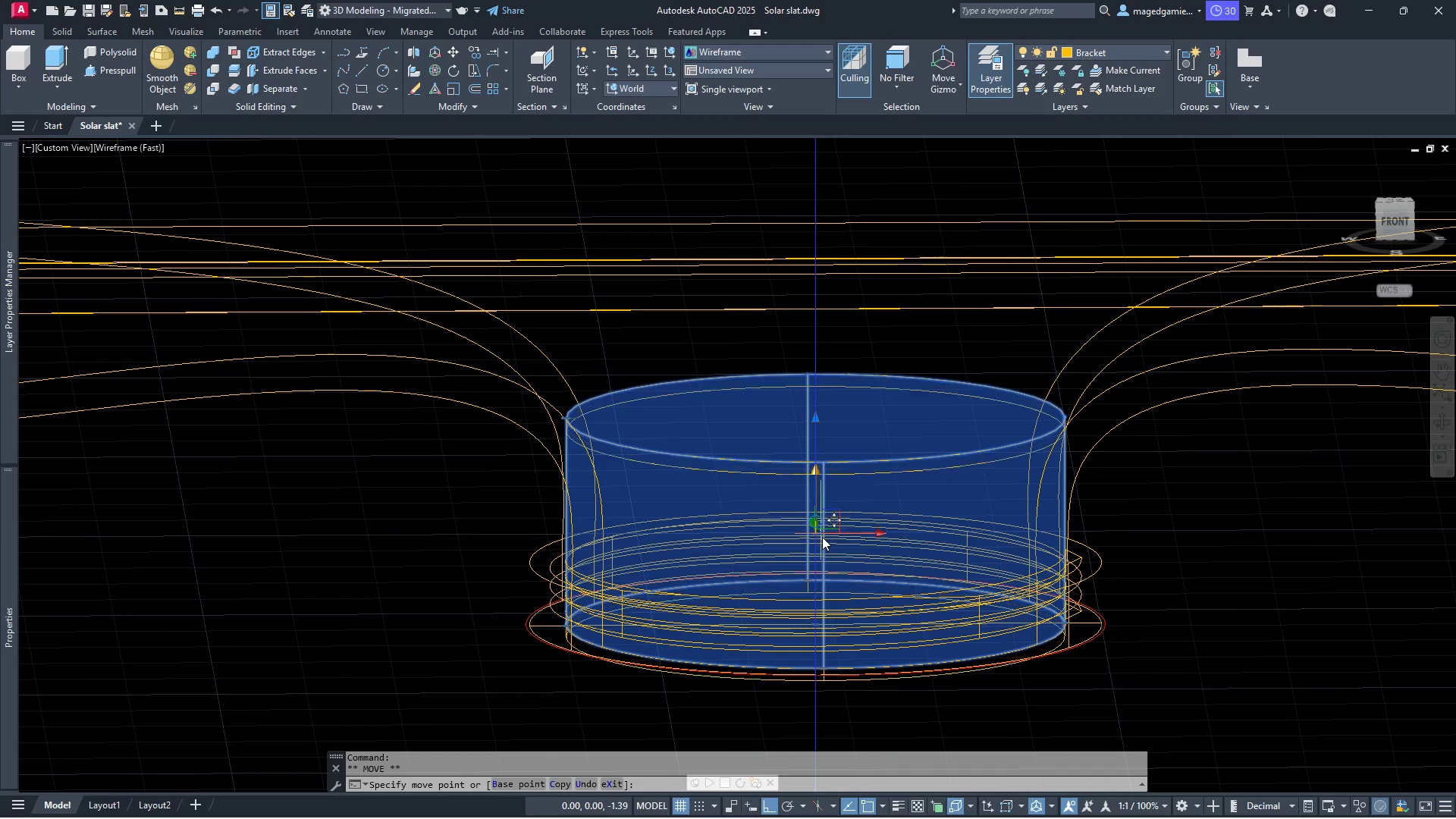 
mouse_move([806, 549])
 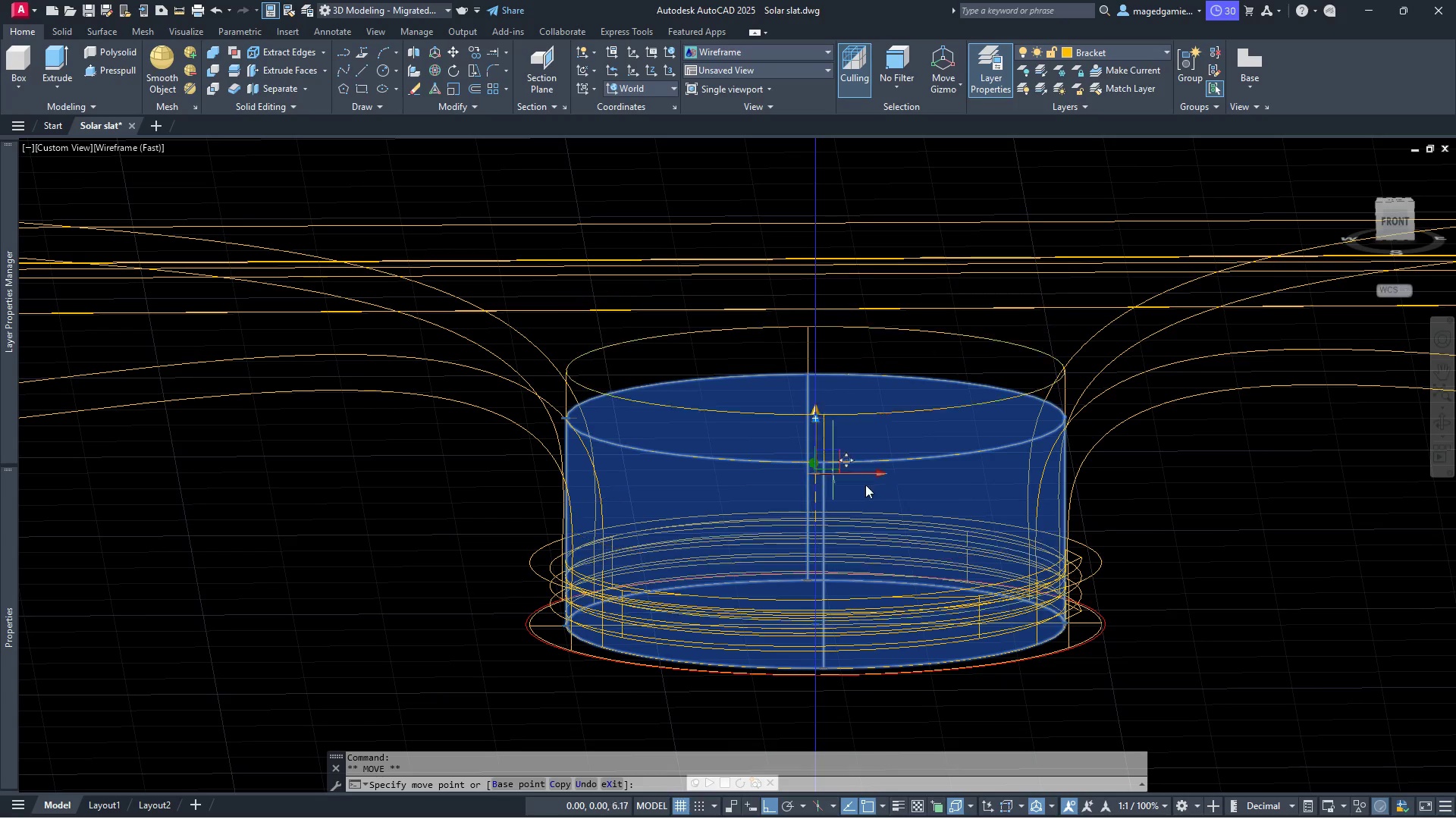 
key(Escape)
 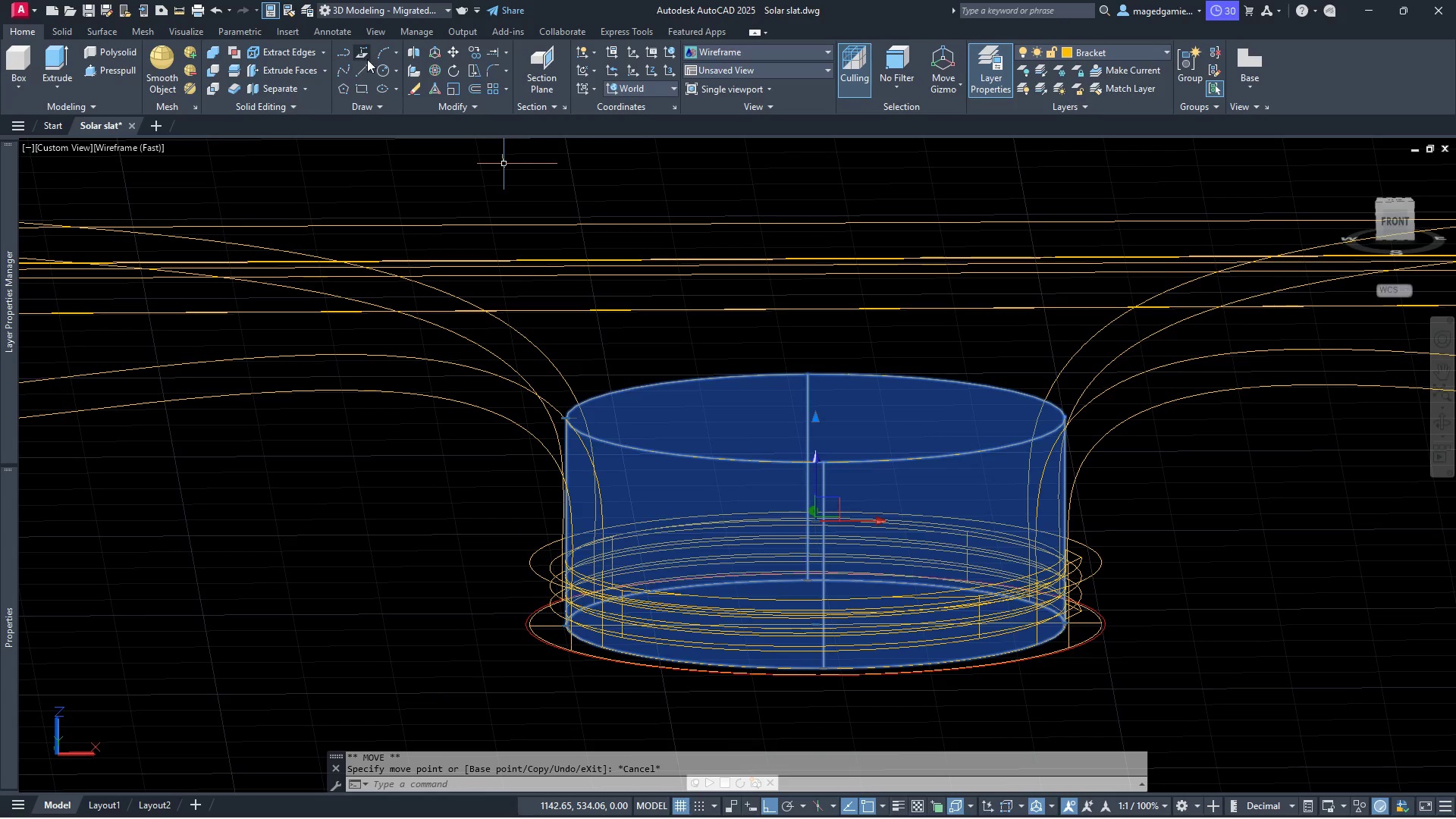 
left_click([453, 48])
 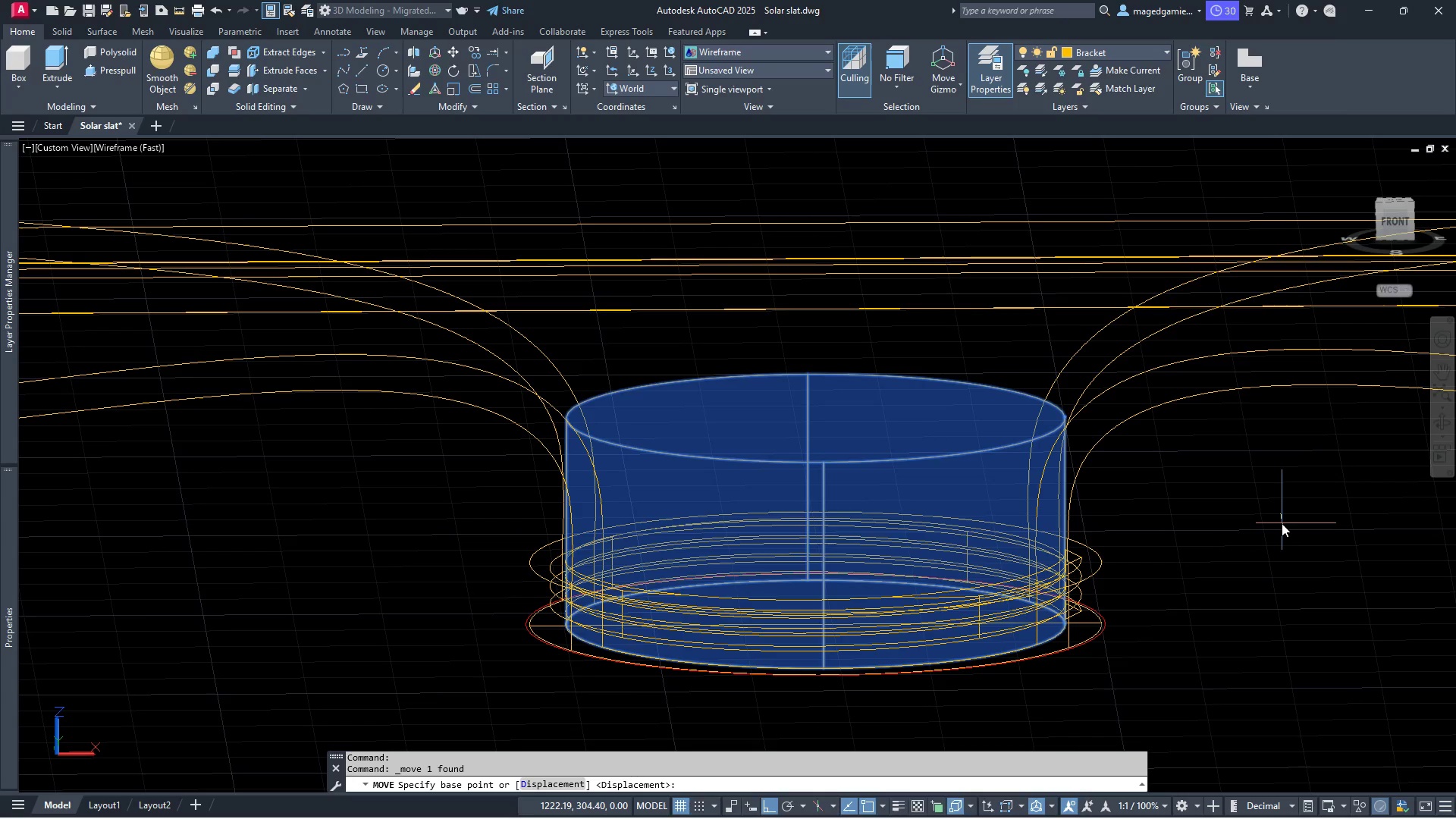 
left_click([1282, 523])
 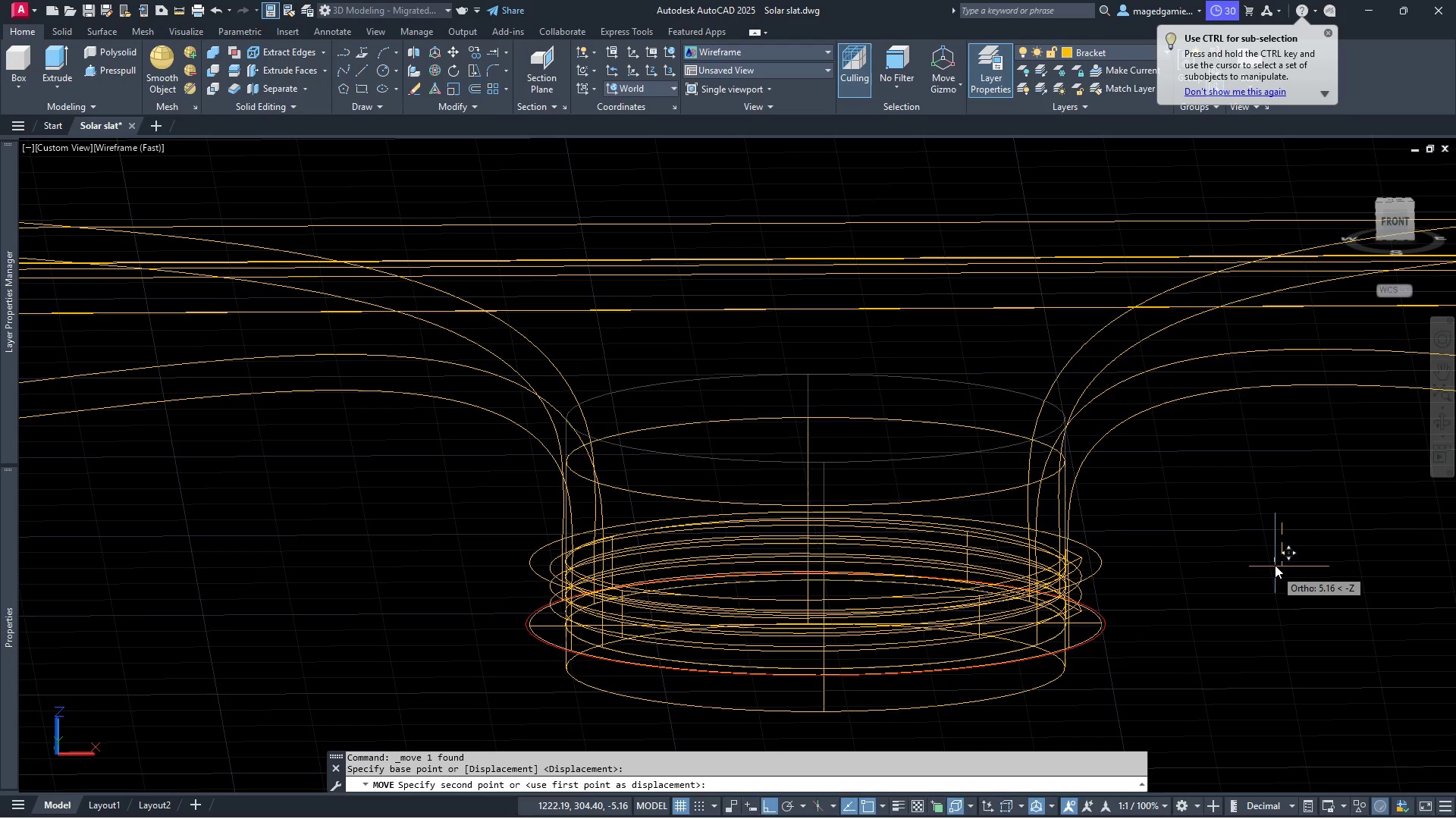 
left_click([1275, 560])
 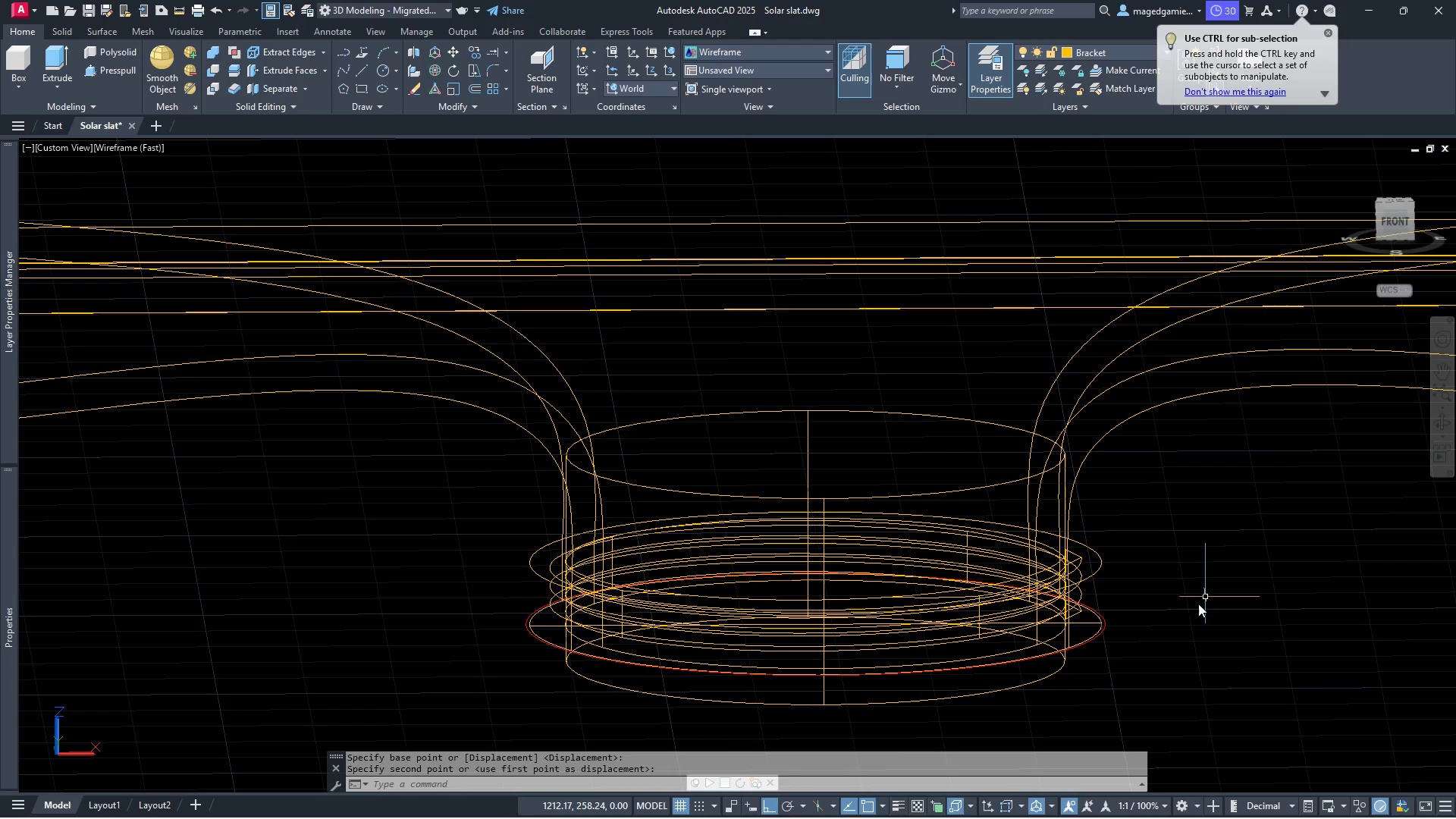 
scroll: coordinate [1169, 610], scroll_direction: up, amount: 2.0
 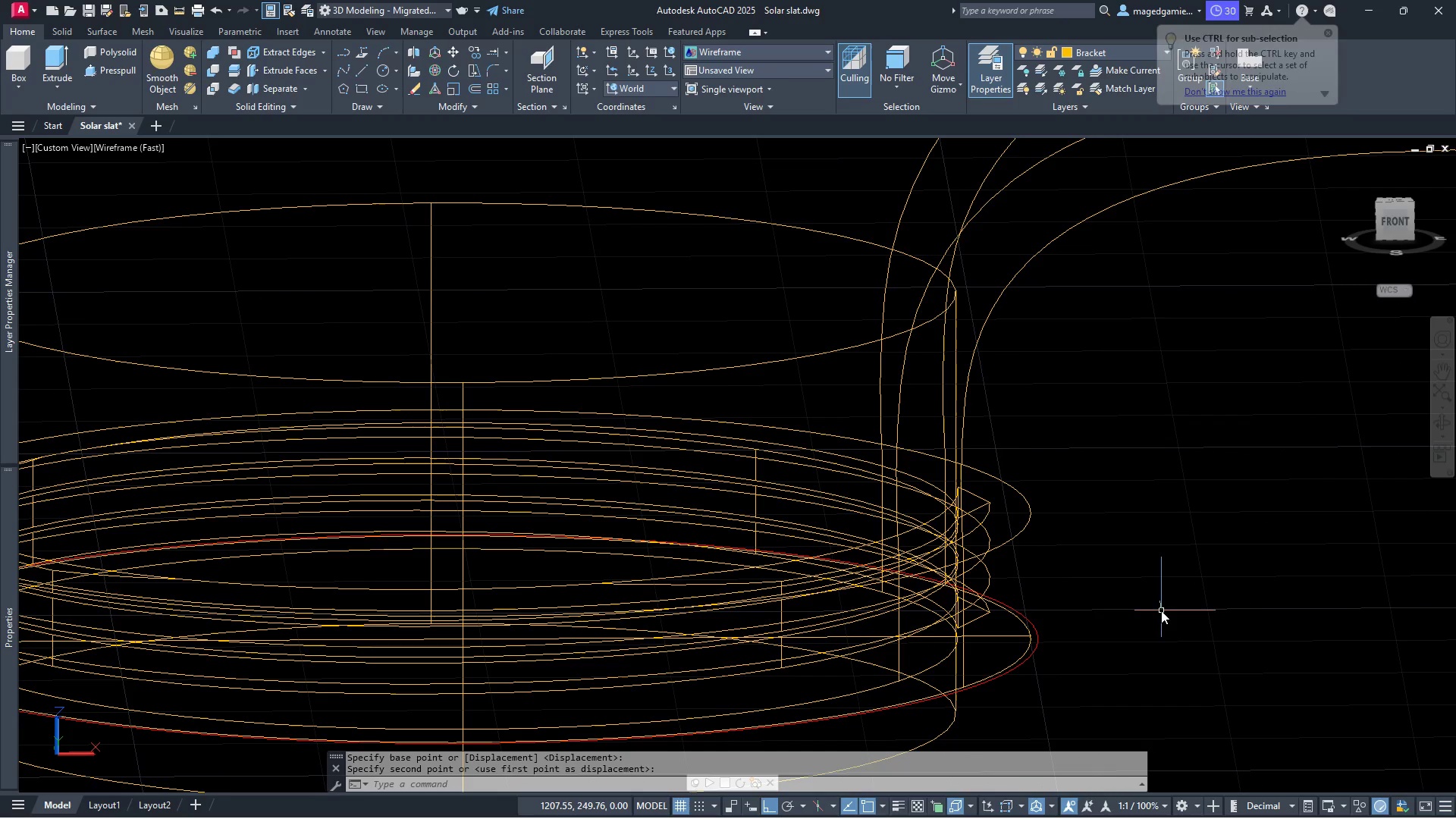 
key(Escape)
 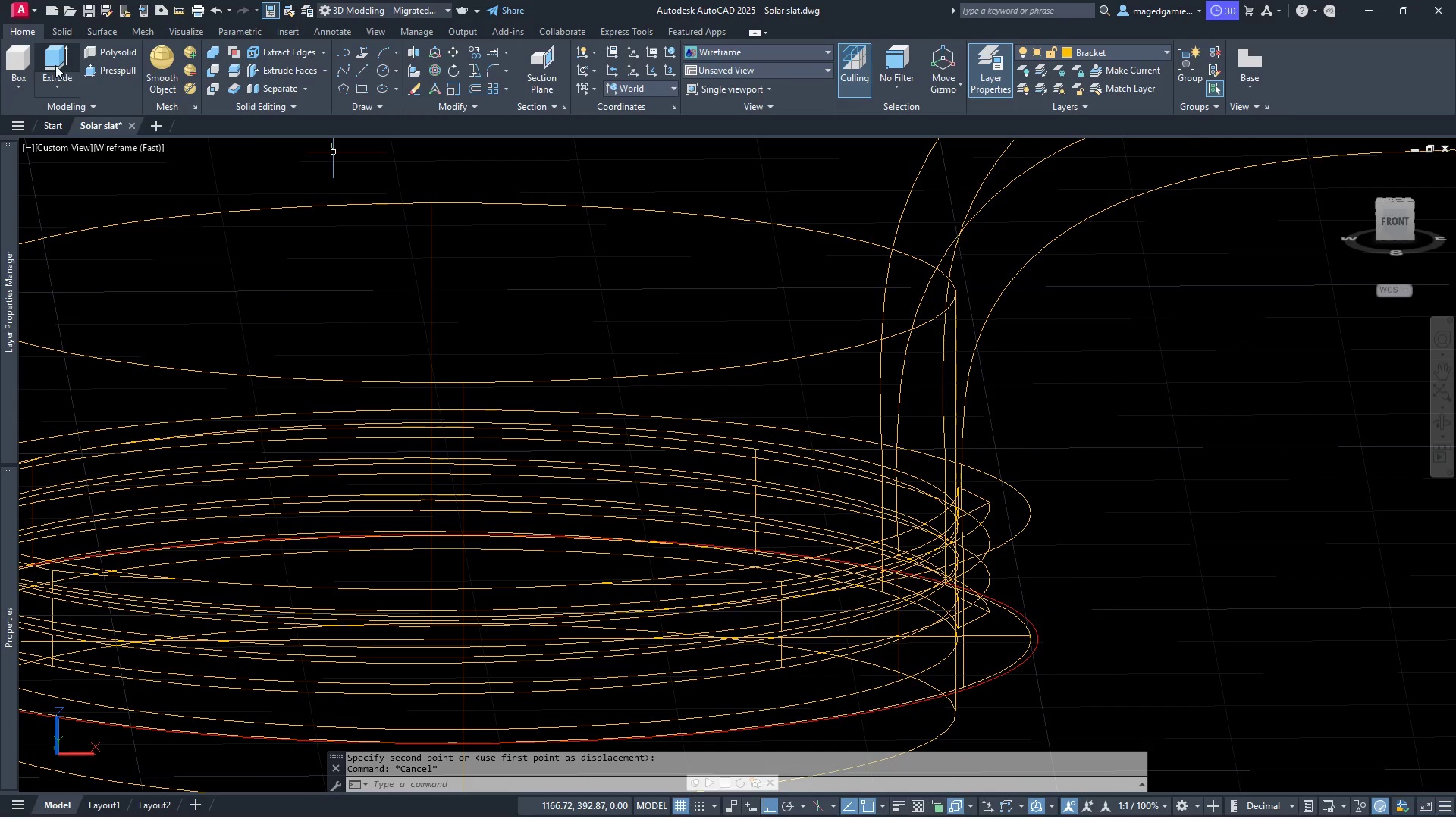 
left_click([52, 58])
 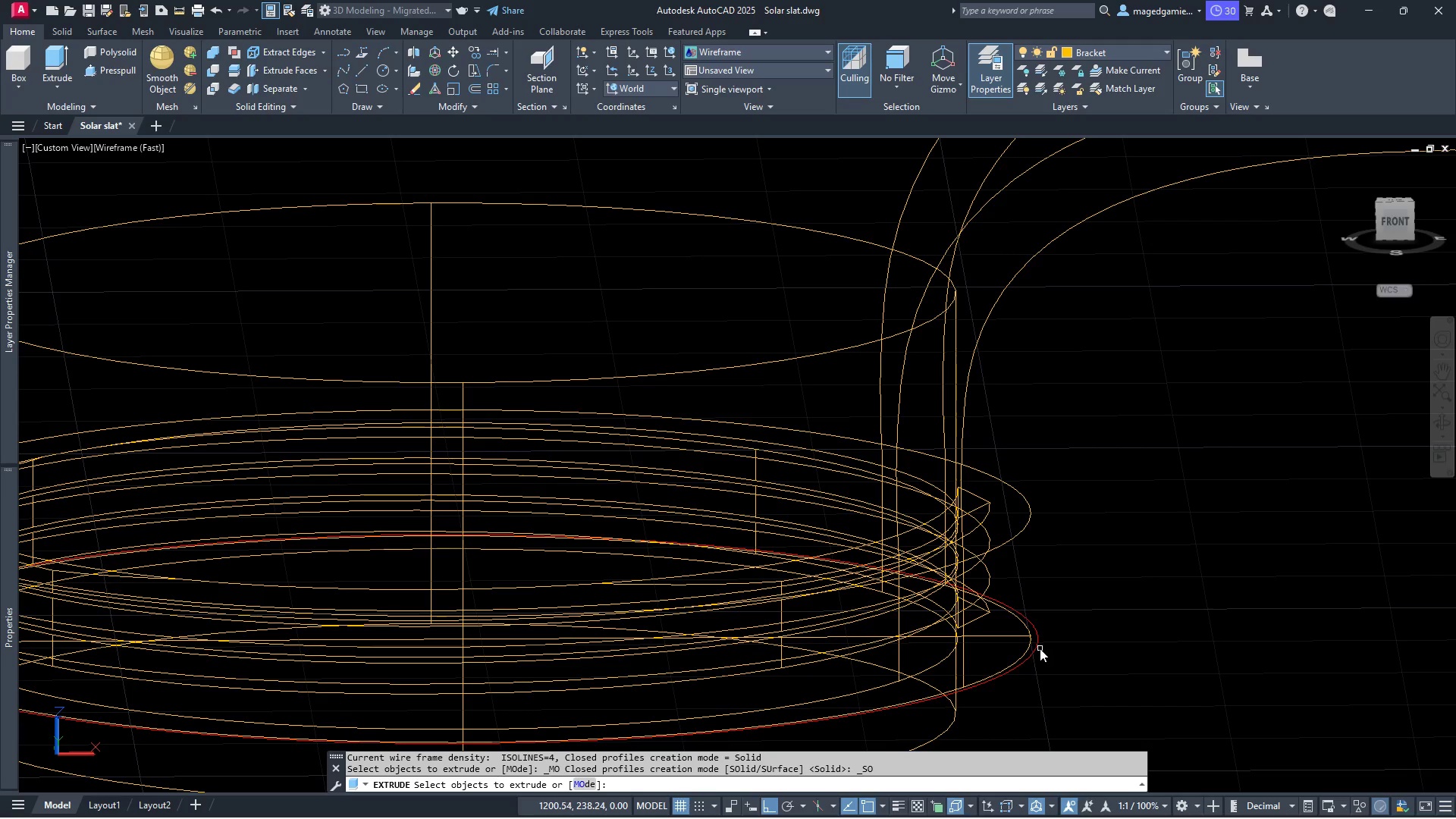 
left_click([1036, 647])
 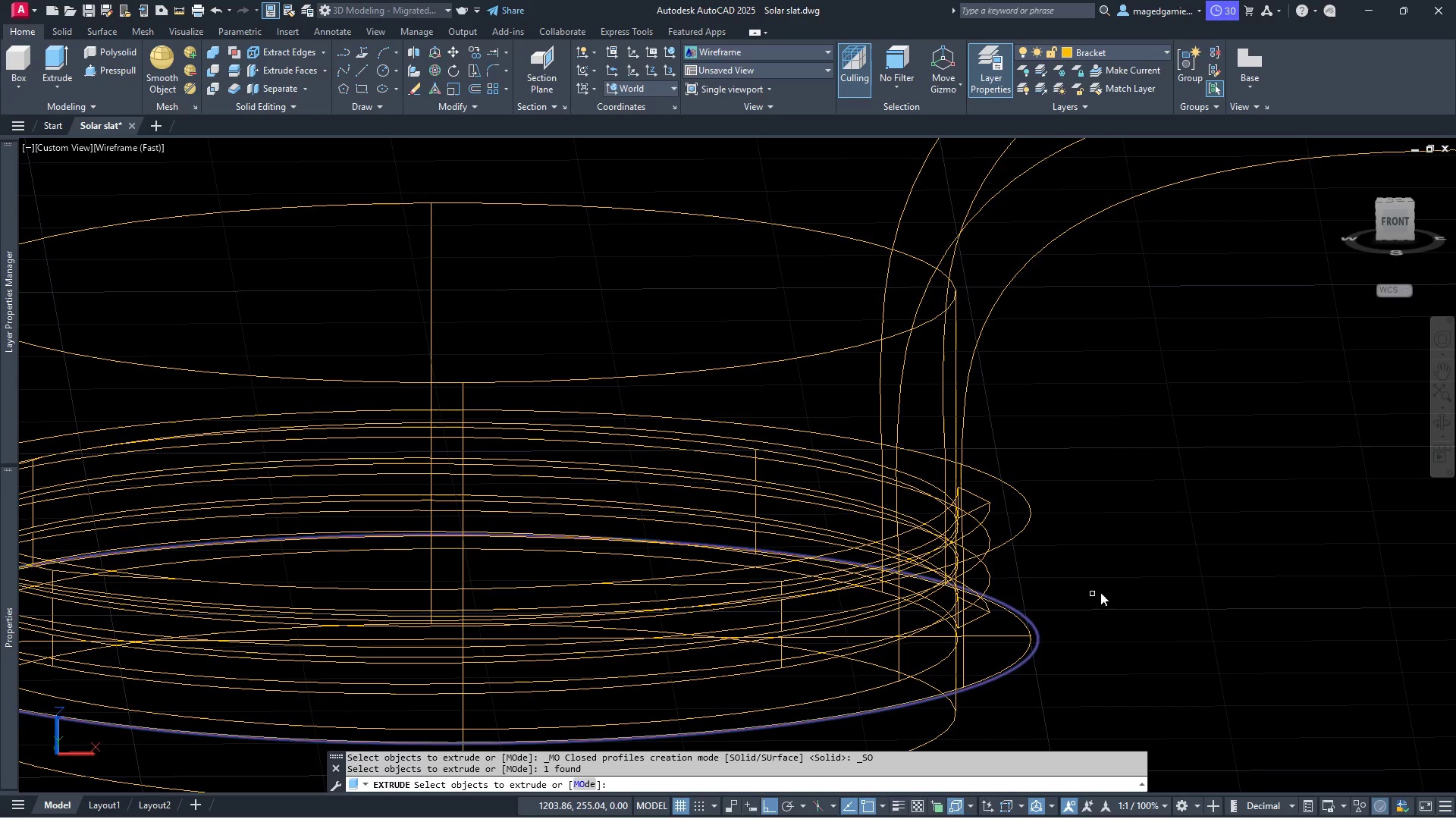 
right_click([1128, 589])
 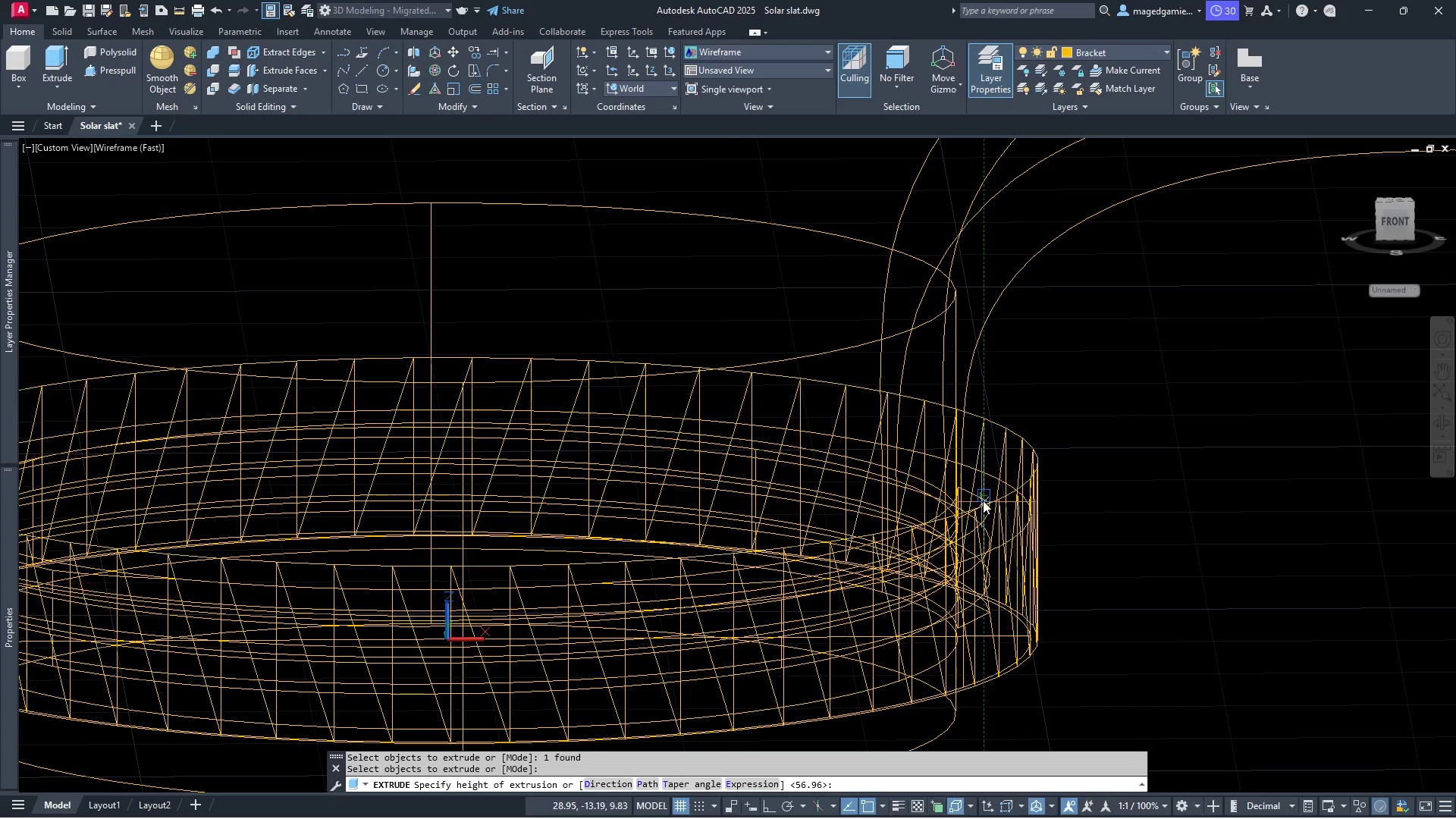 
wait(5.48)
 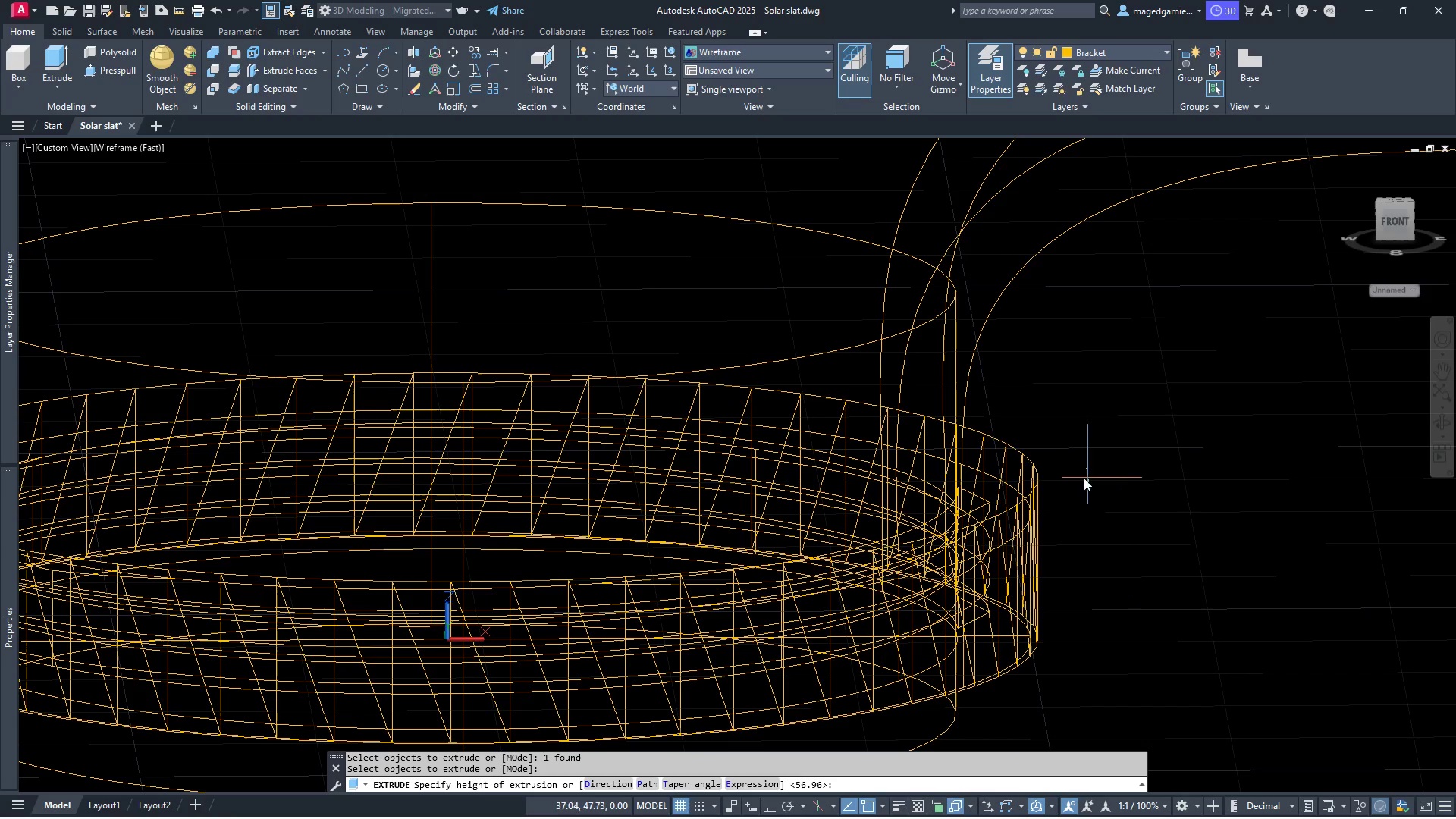 
left_click([984, 498])
 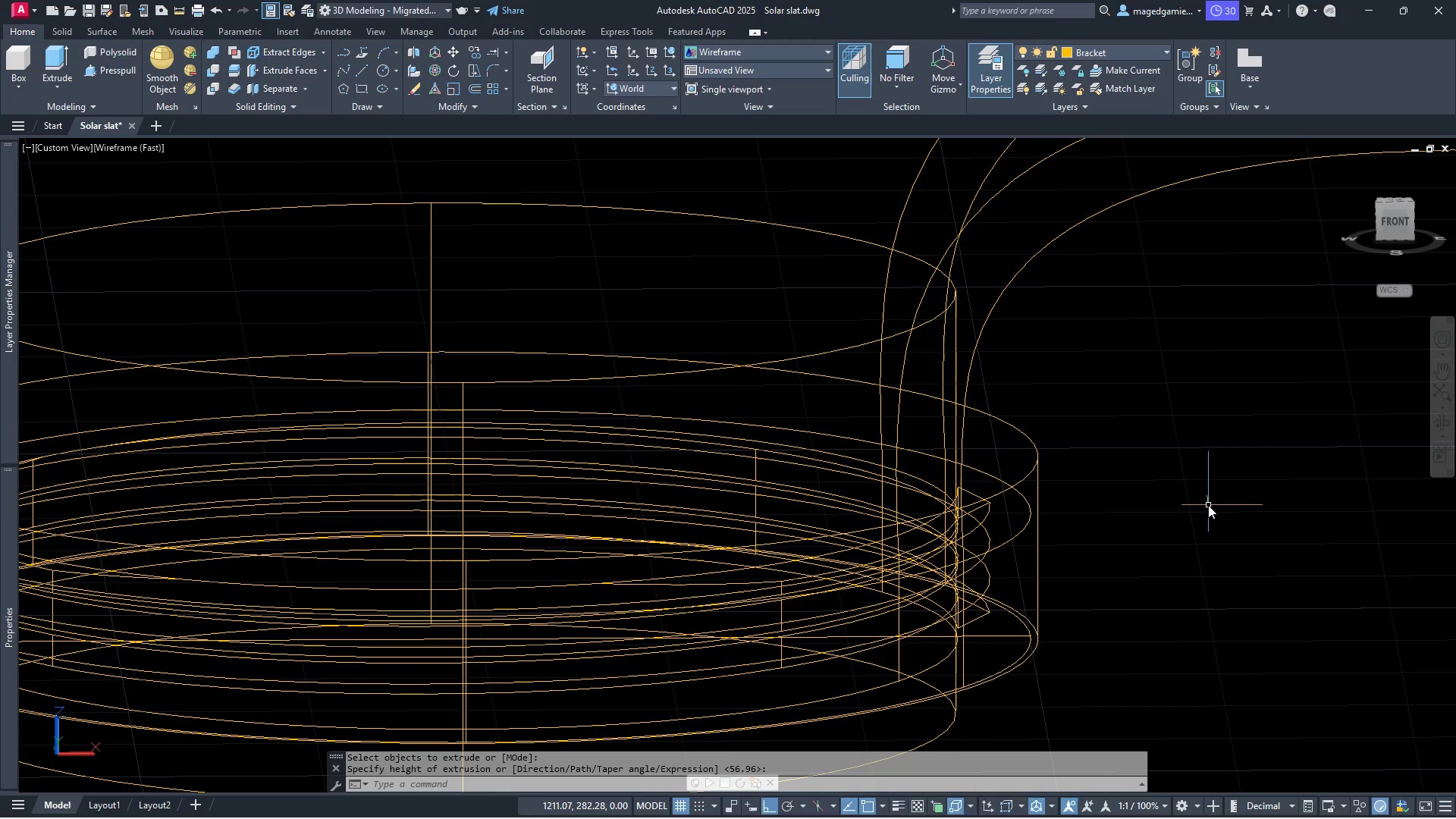 
key(Escape)
 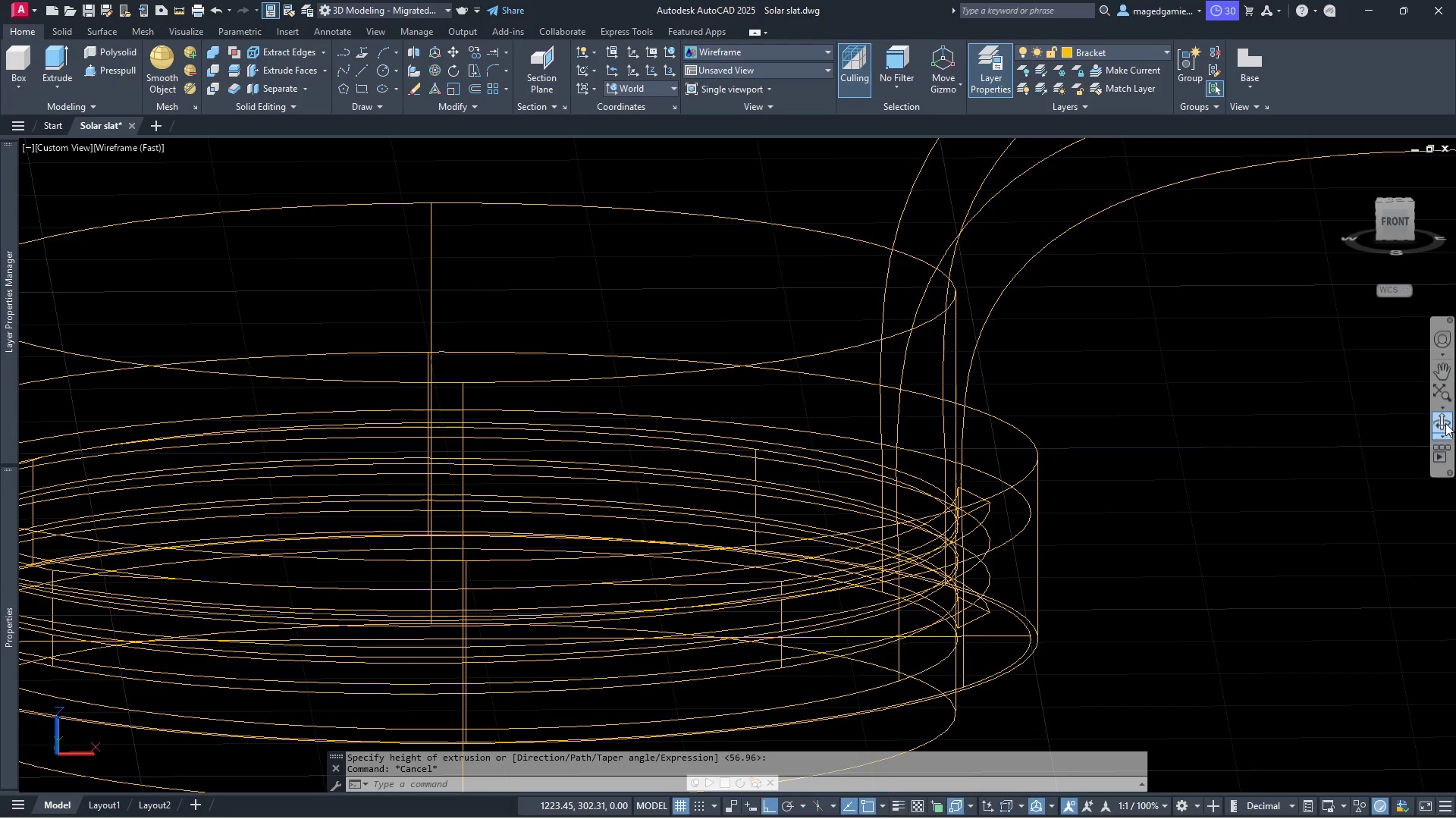 
left_click([1445, 423])
 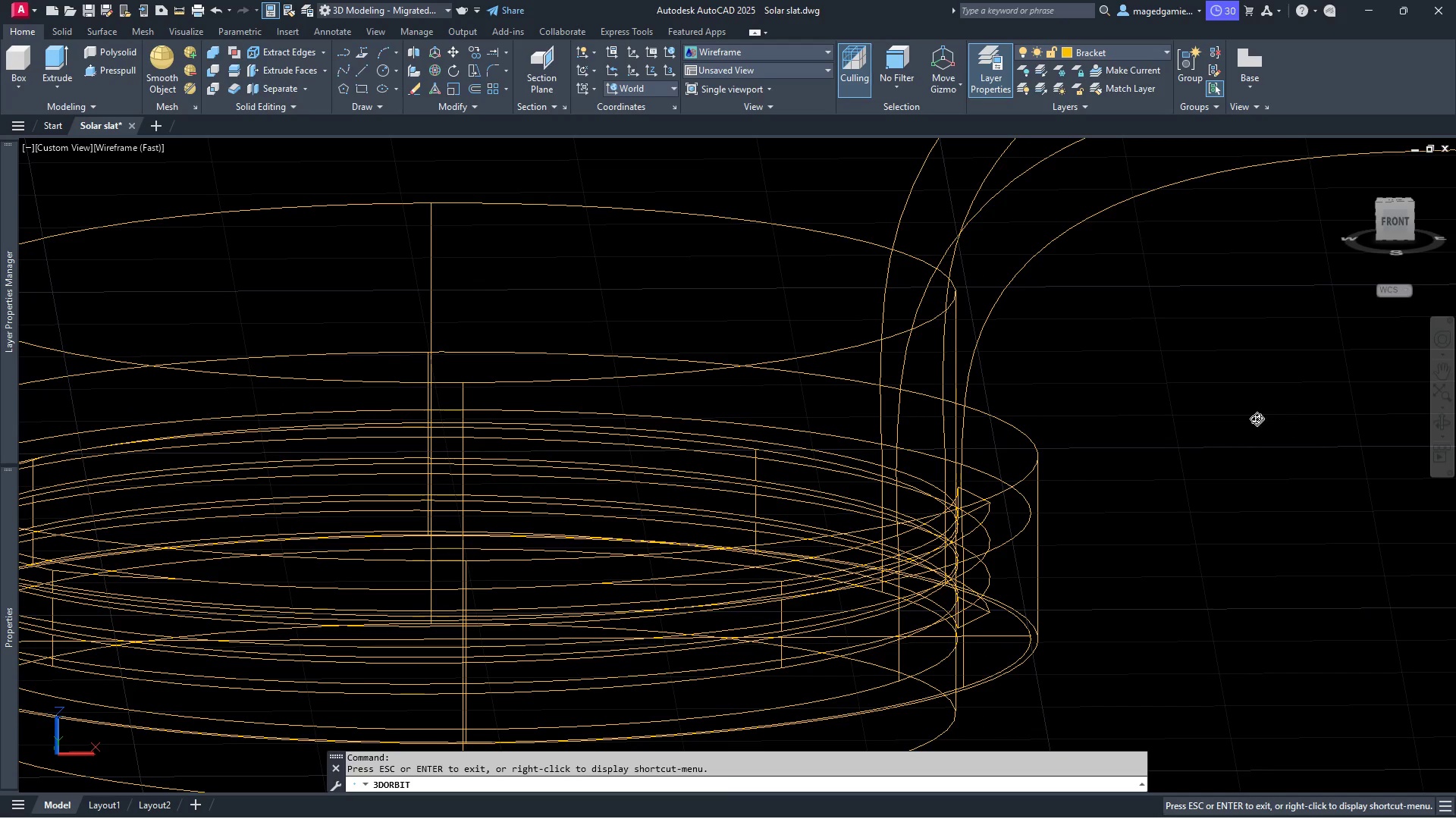 
left_click_drag(start_coordinate=[1257, 419], to_coordinate=[1256, 407])
 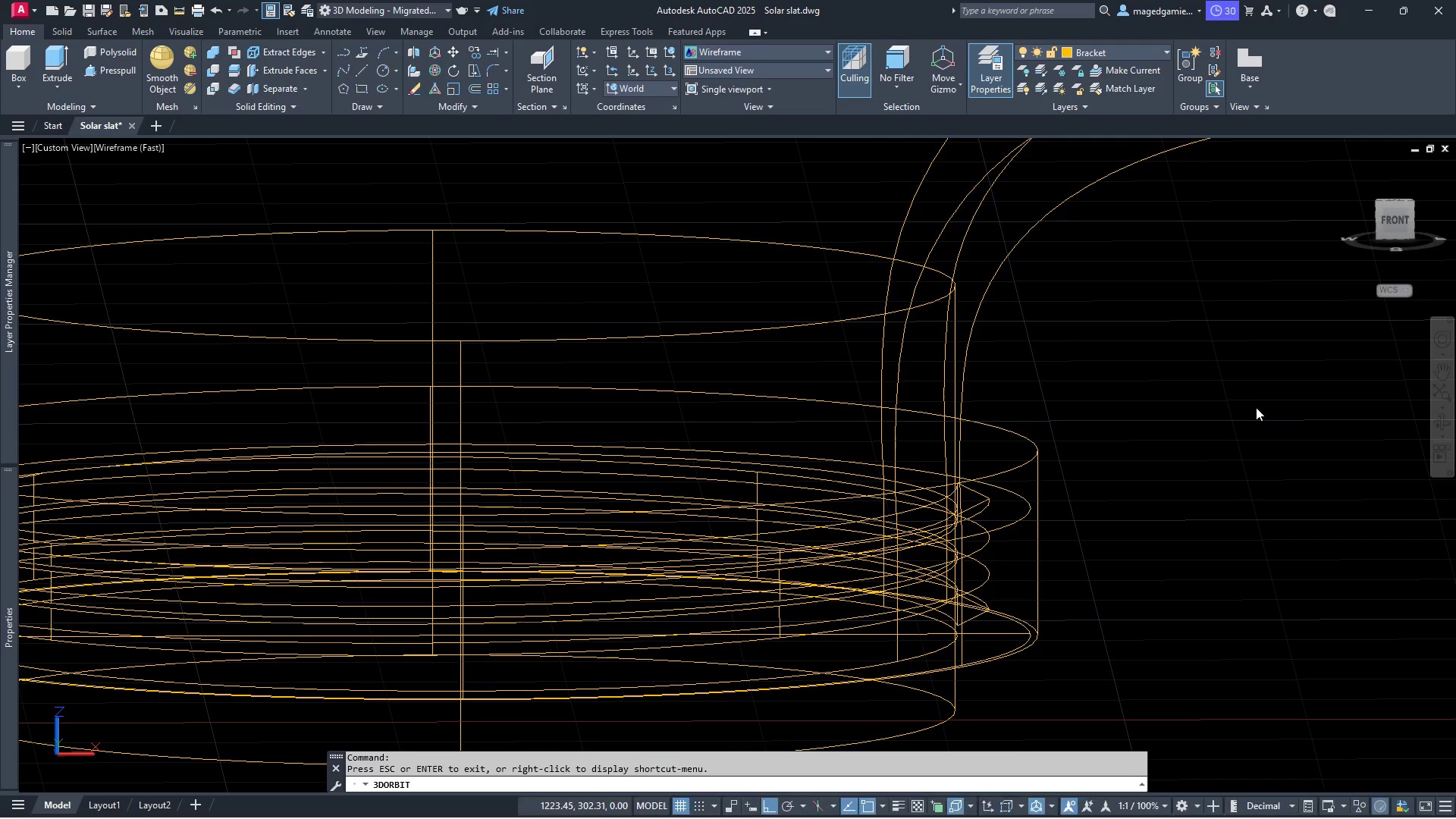 
key(Escape)
 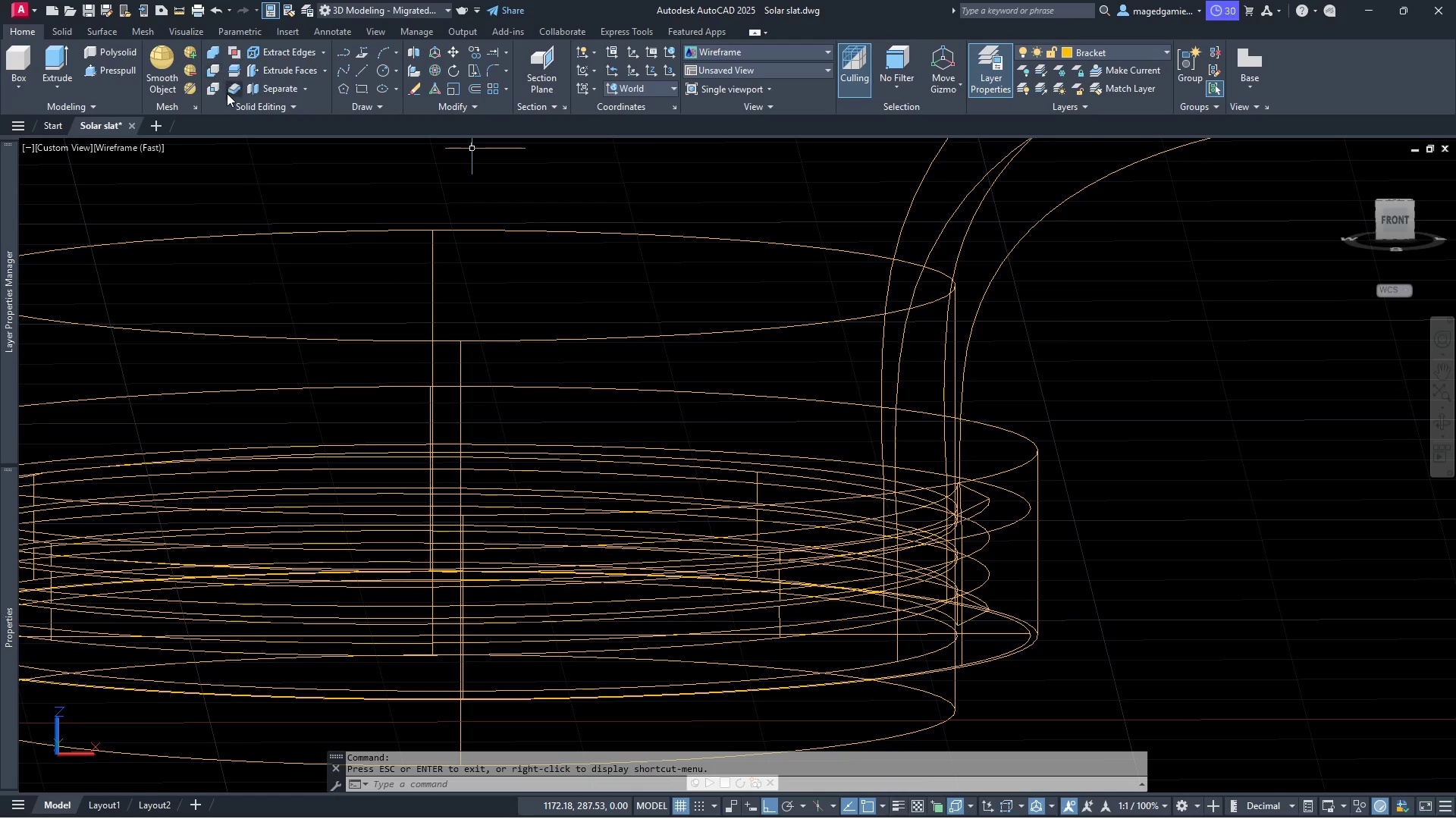 
left_click([210, 68])
 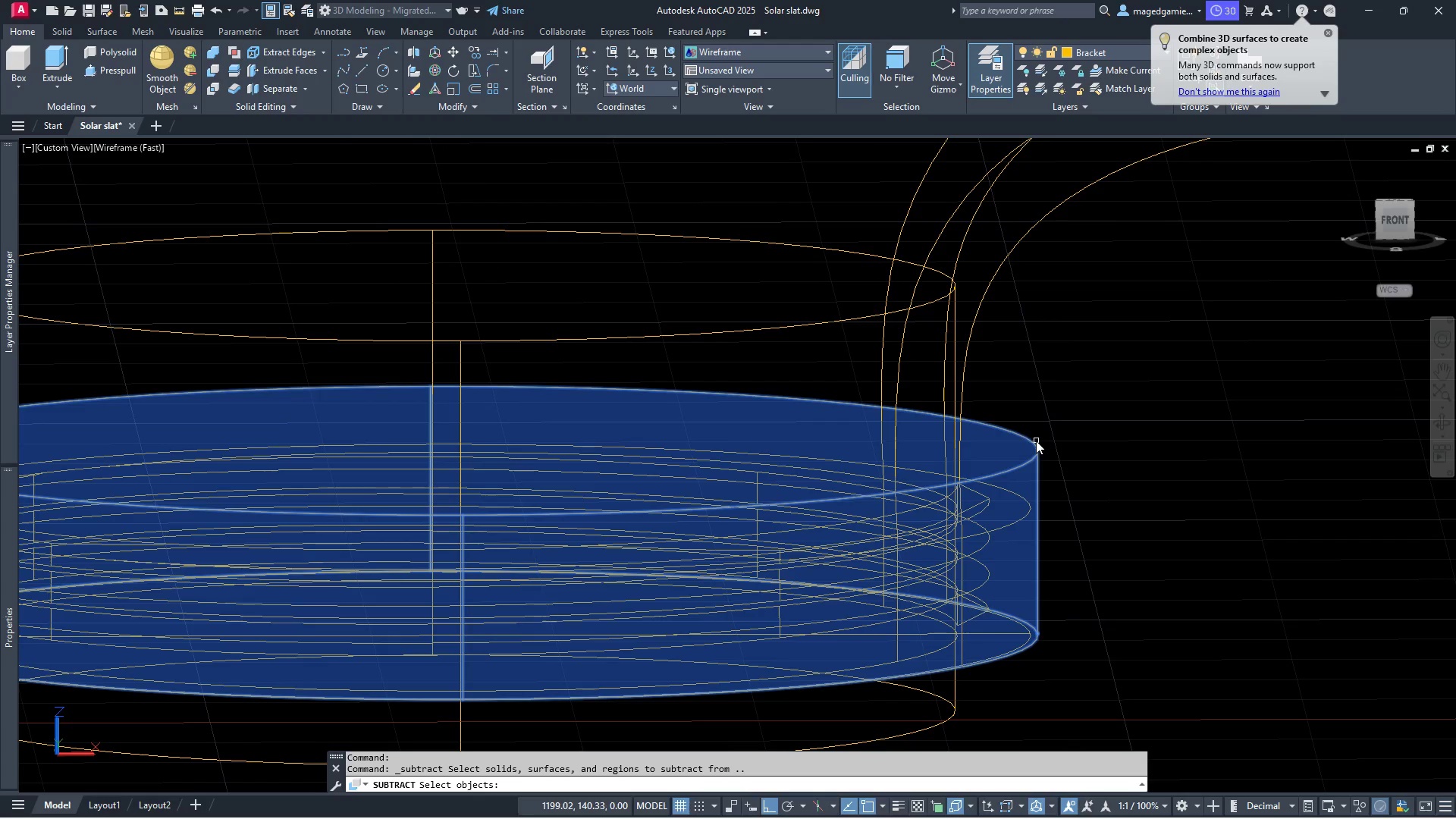 
left_click([1036, 441])
 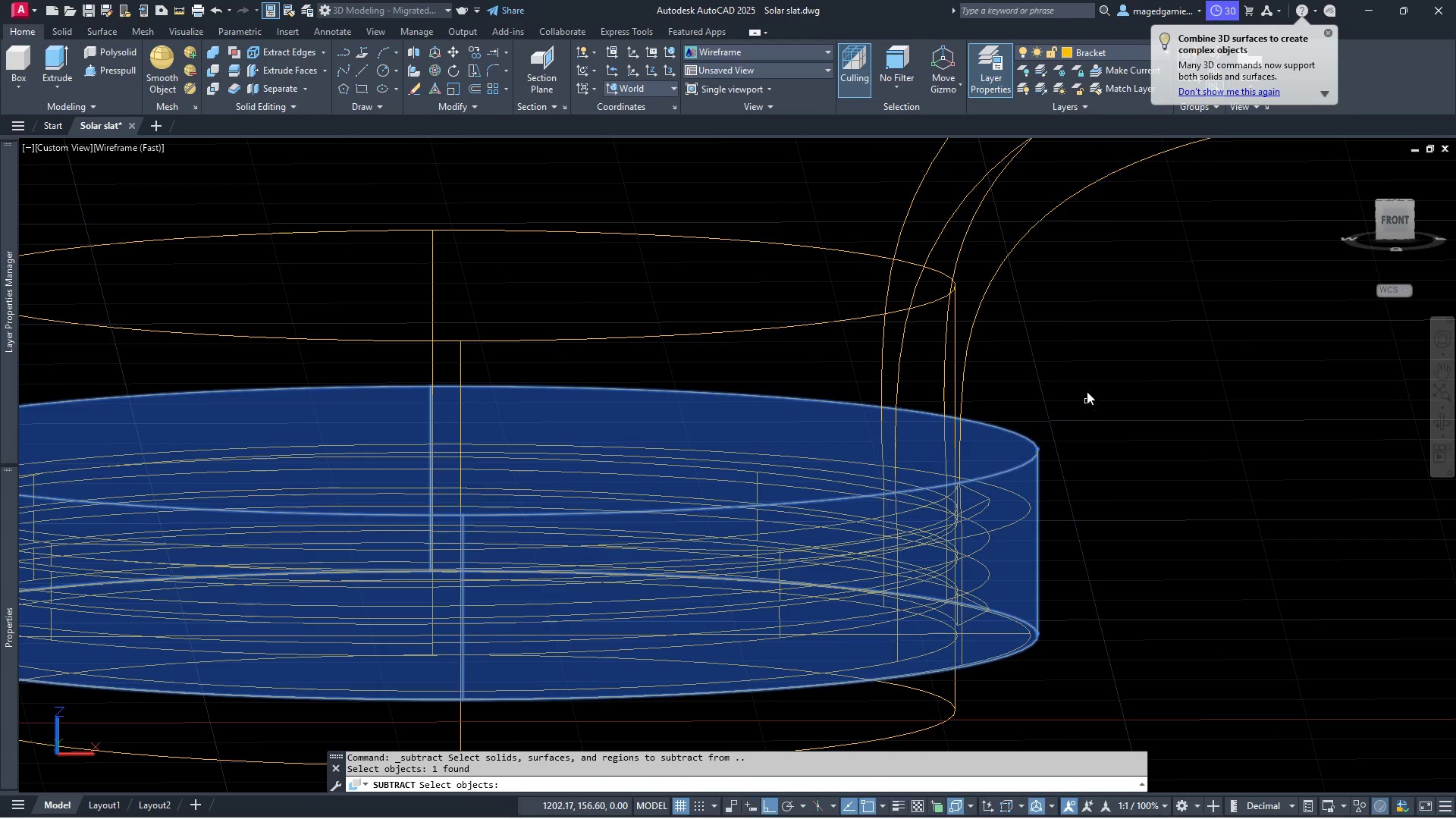 
right_click([1087, 389])
 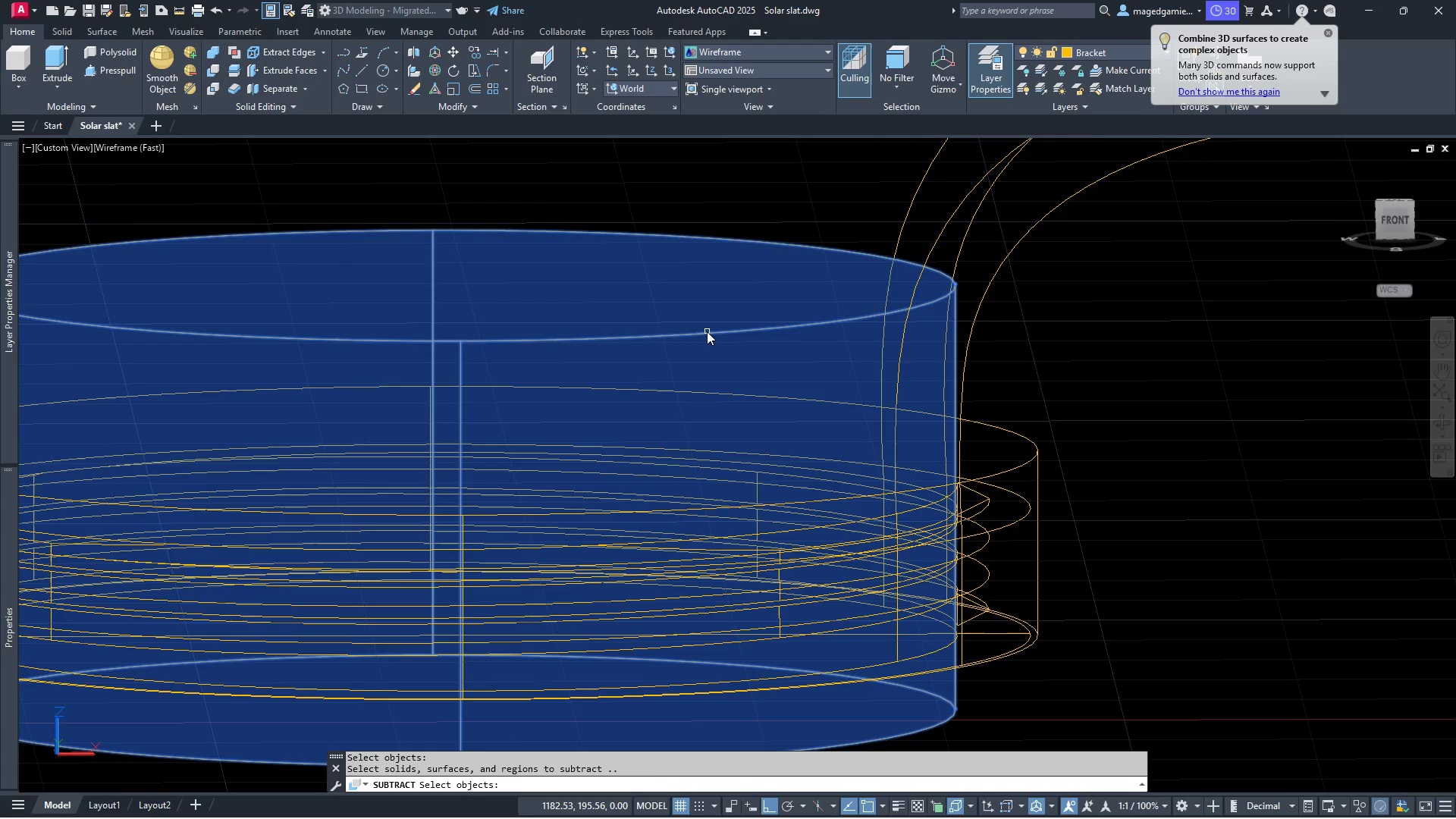 
left_click([707, 331])
 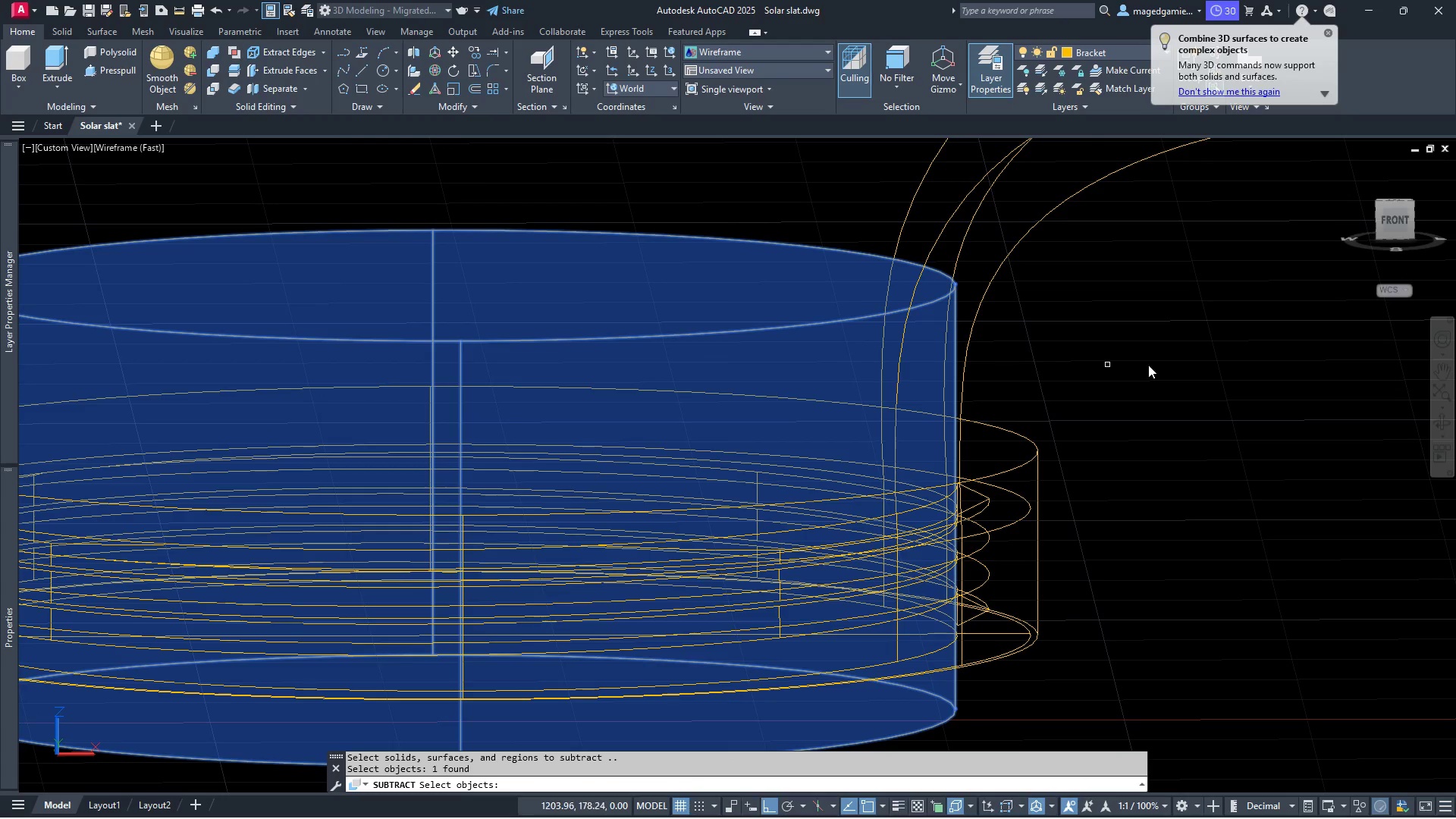 
right_click([1150, 364])
 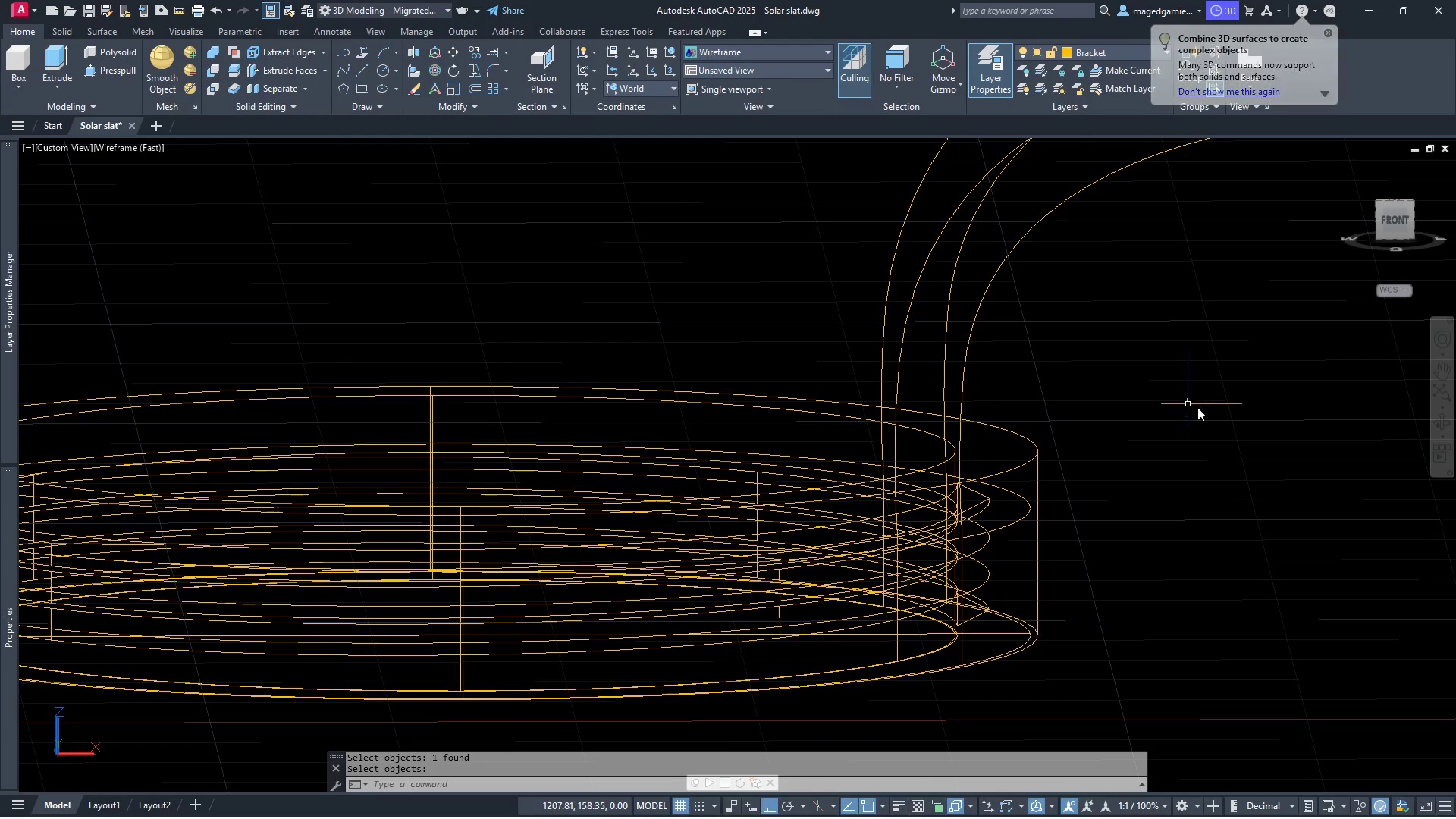 
scroll: coordinate [1228, 407], scroll_direction: down, amount: 2.0
 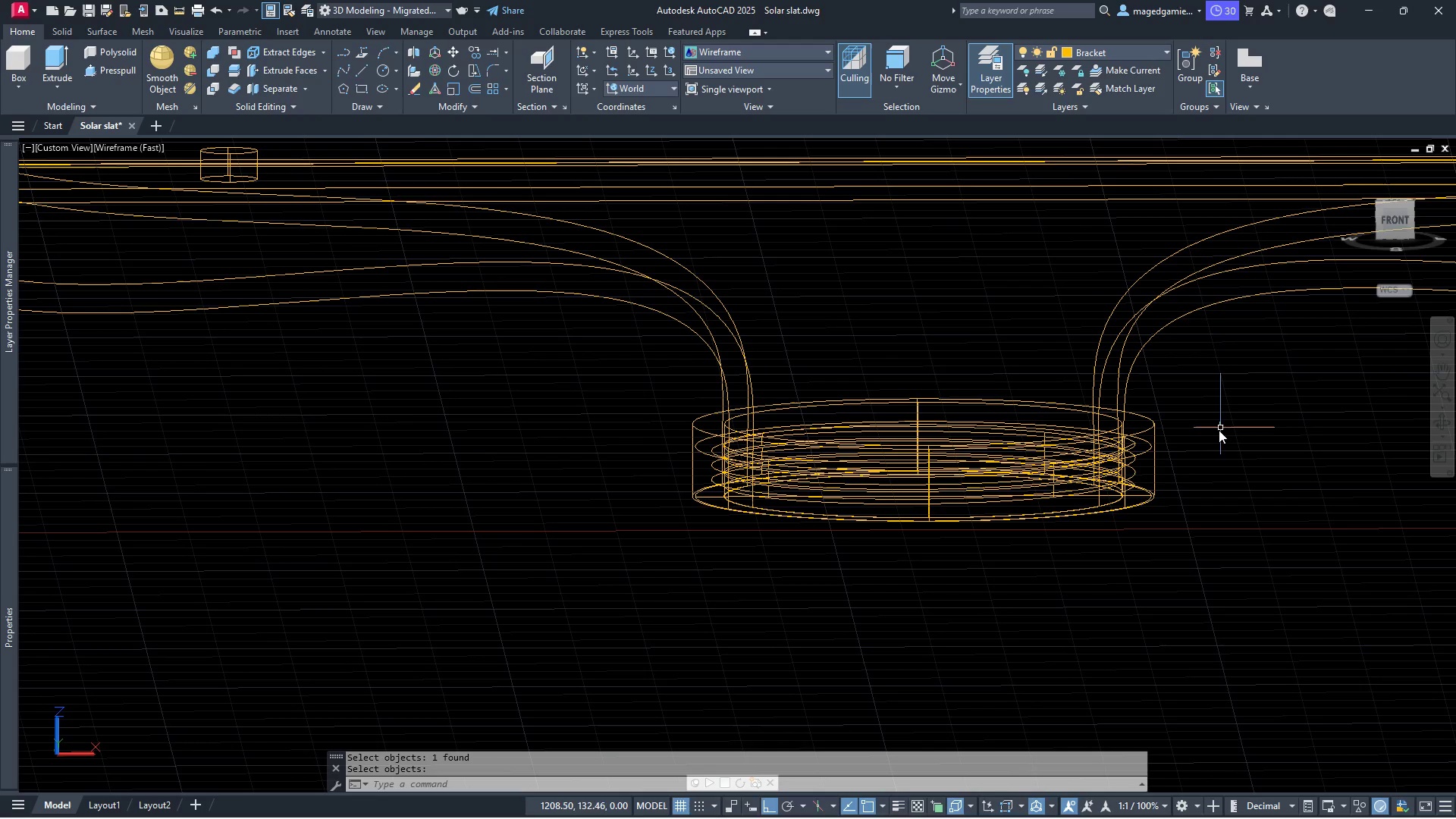 
scroll: coordinate [1217, 433], scroll_direction: up, amount: 1.0
 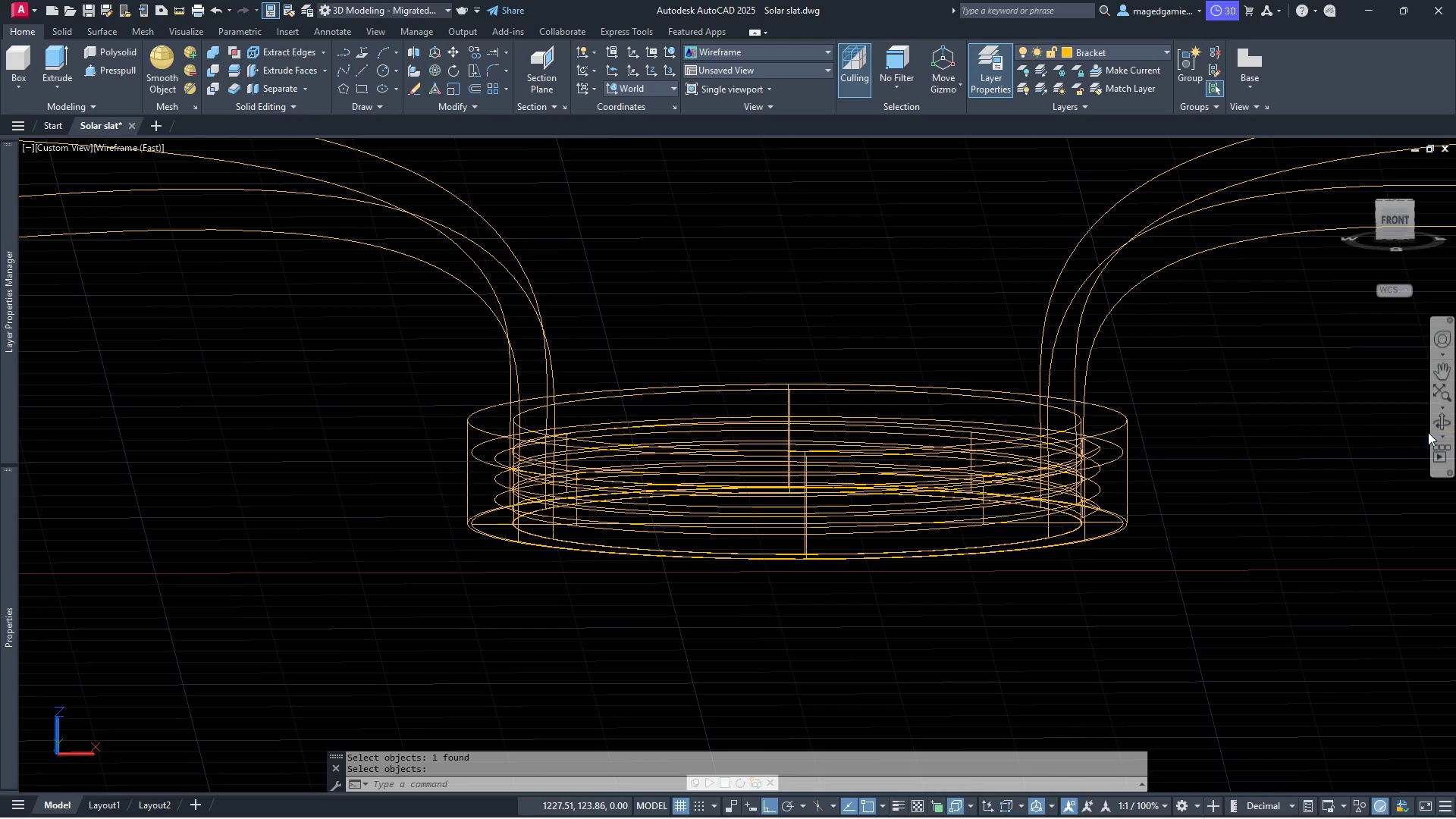 
left_click([1443, 423])
 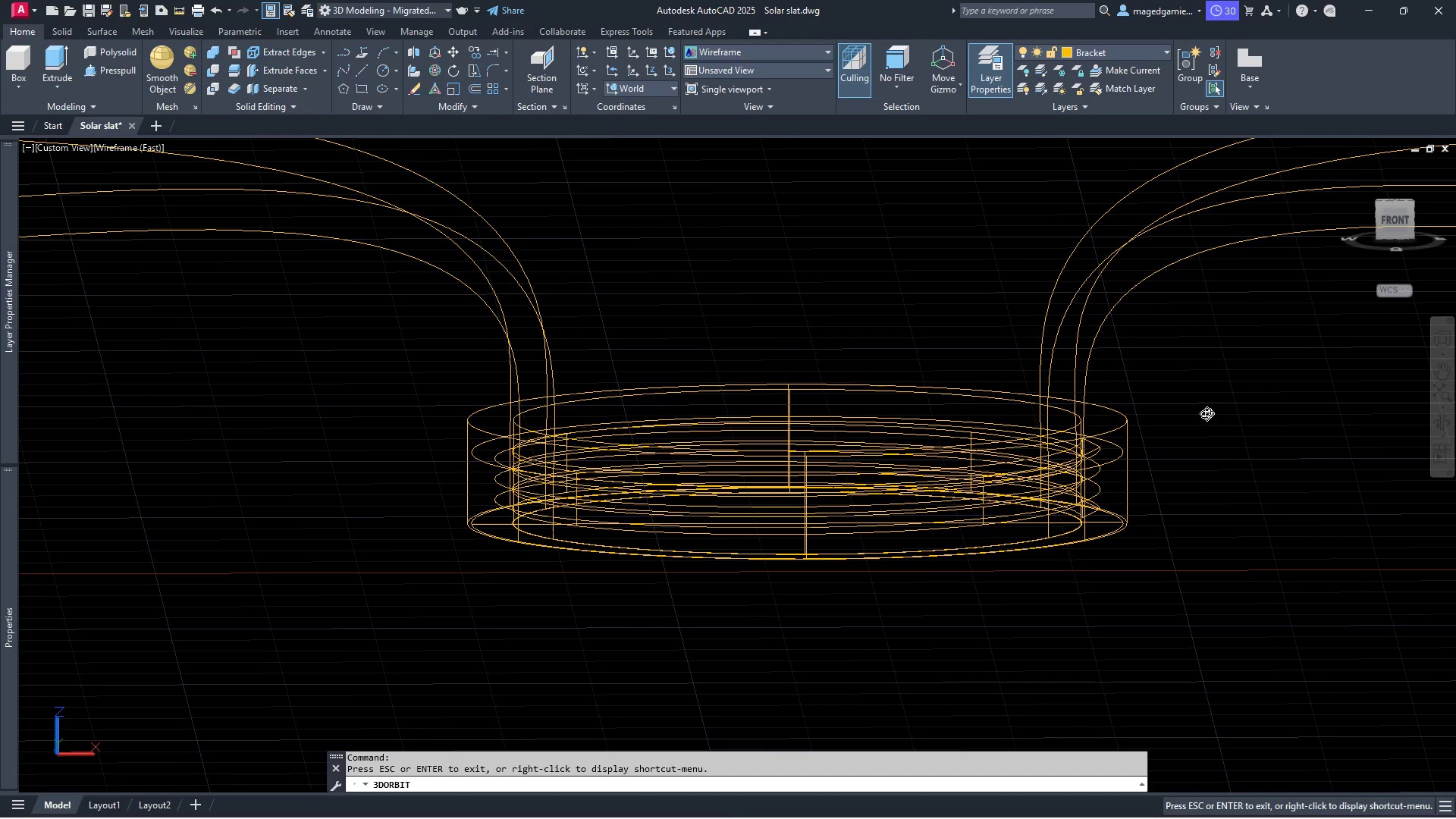 
left_click_drag(start_coordinate=[1205, 412], to_coordinate=[1138, 617])
 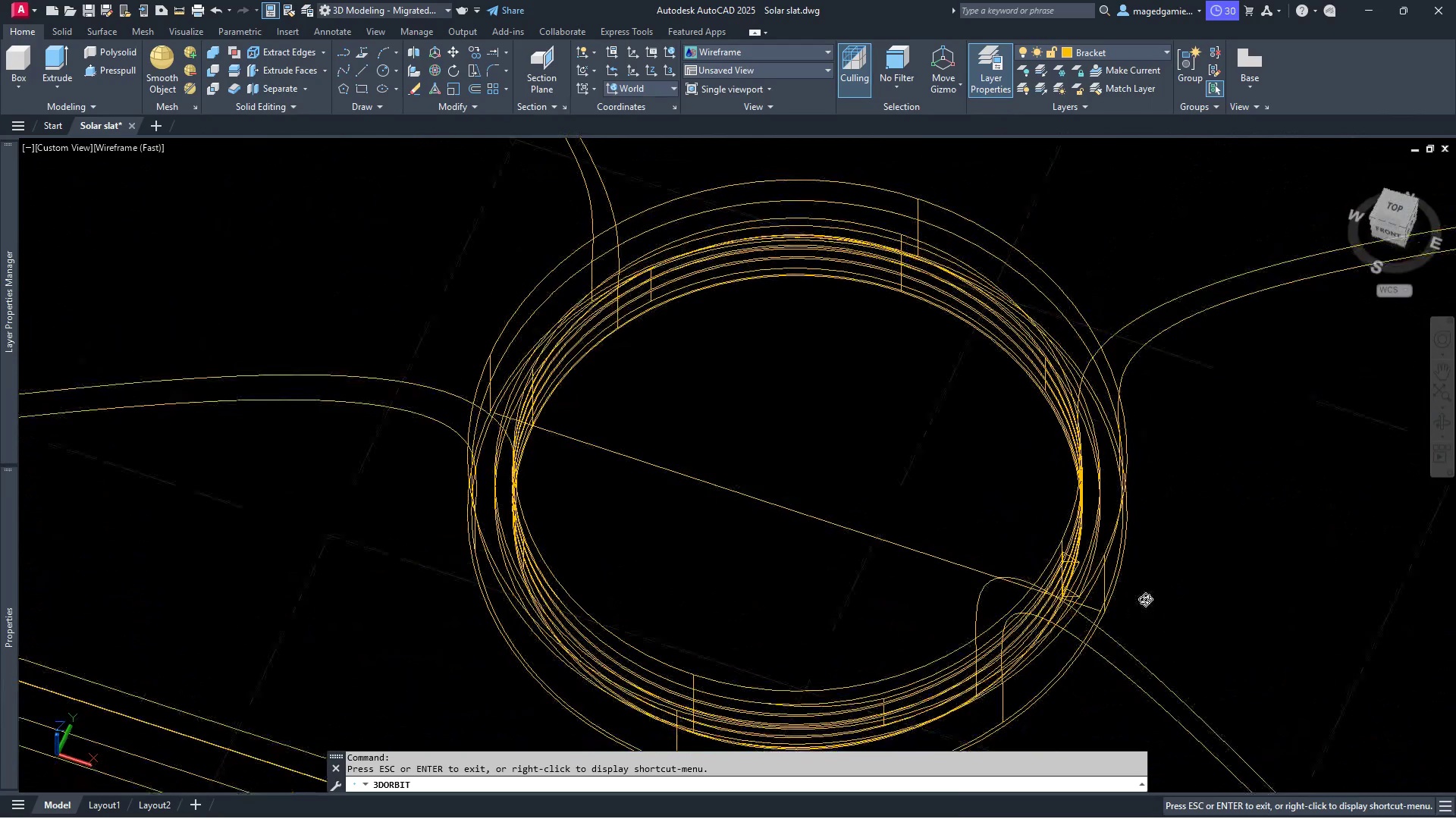 
key(Escape)
 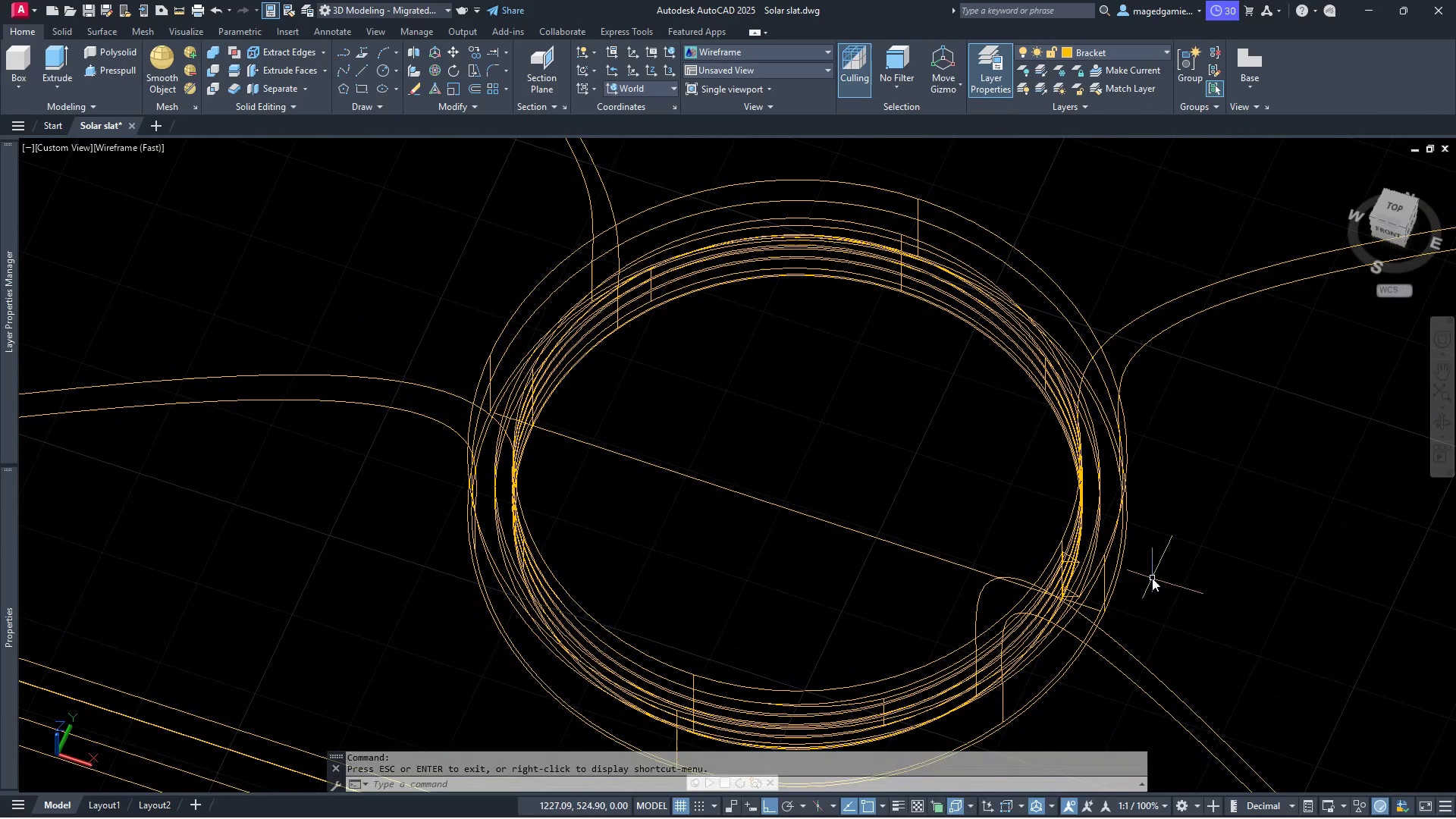 
left_click_drag(start_coordinate=[1153, 572], to_coordinate=[1141, 447])
 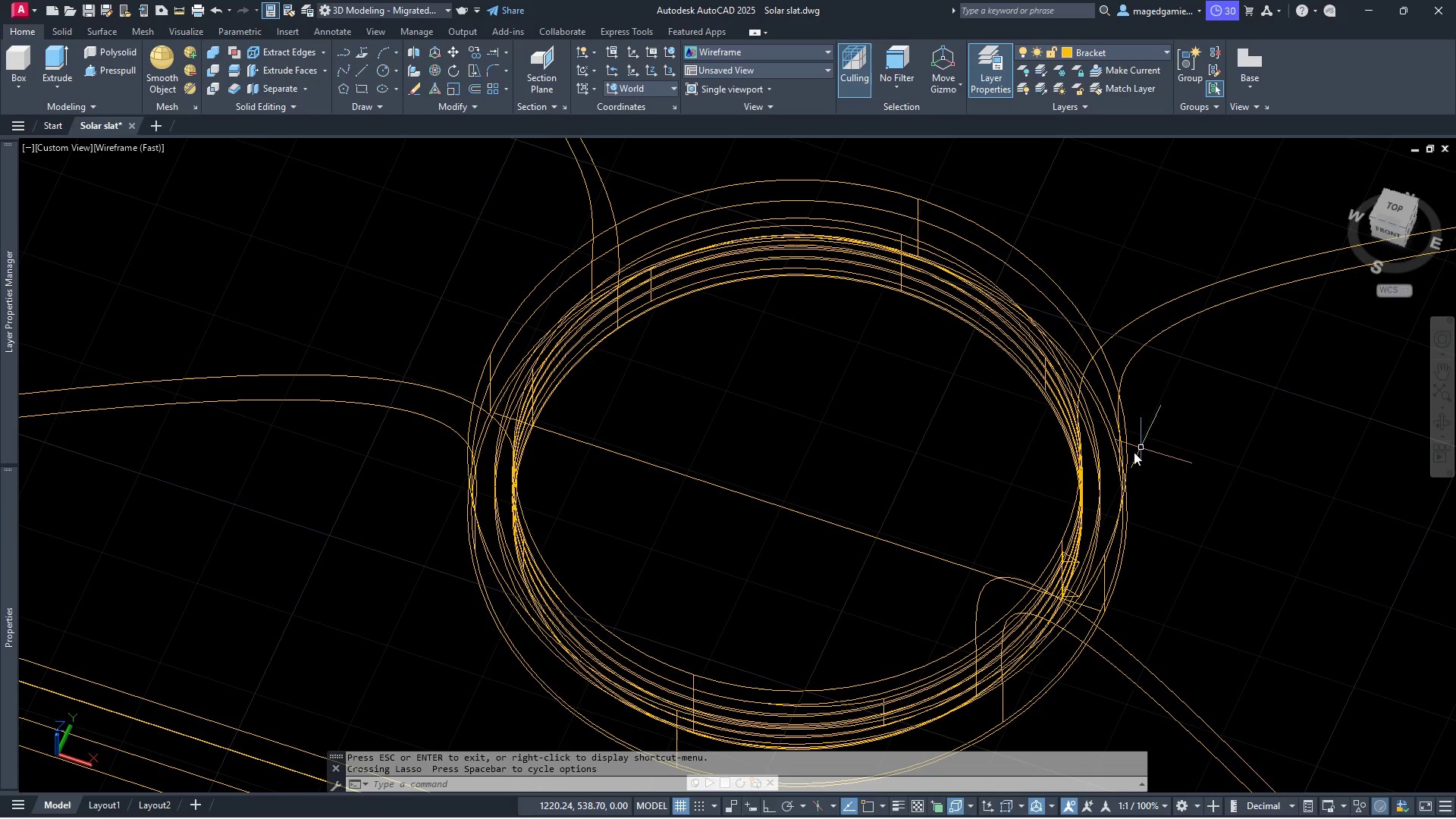 
key(Escape)
 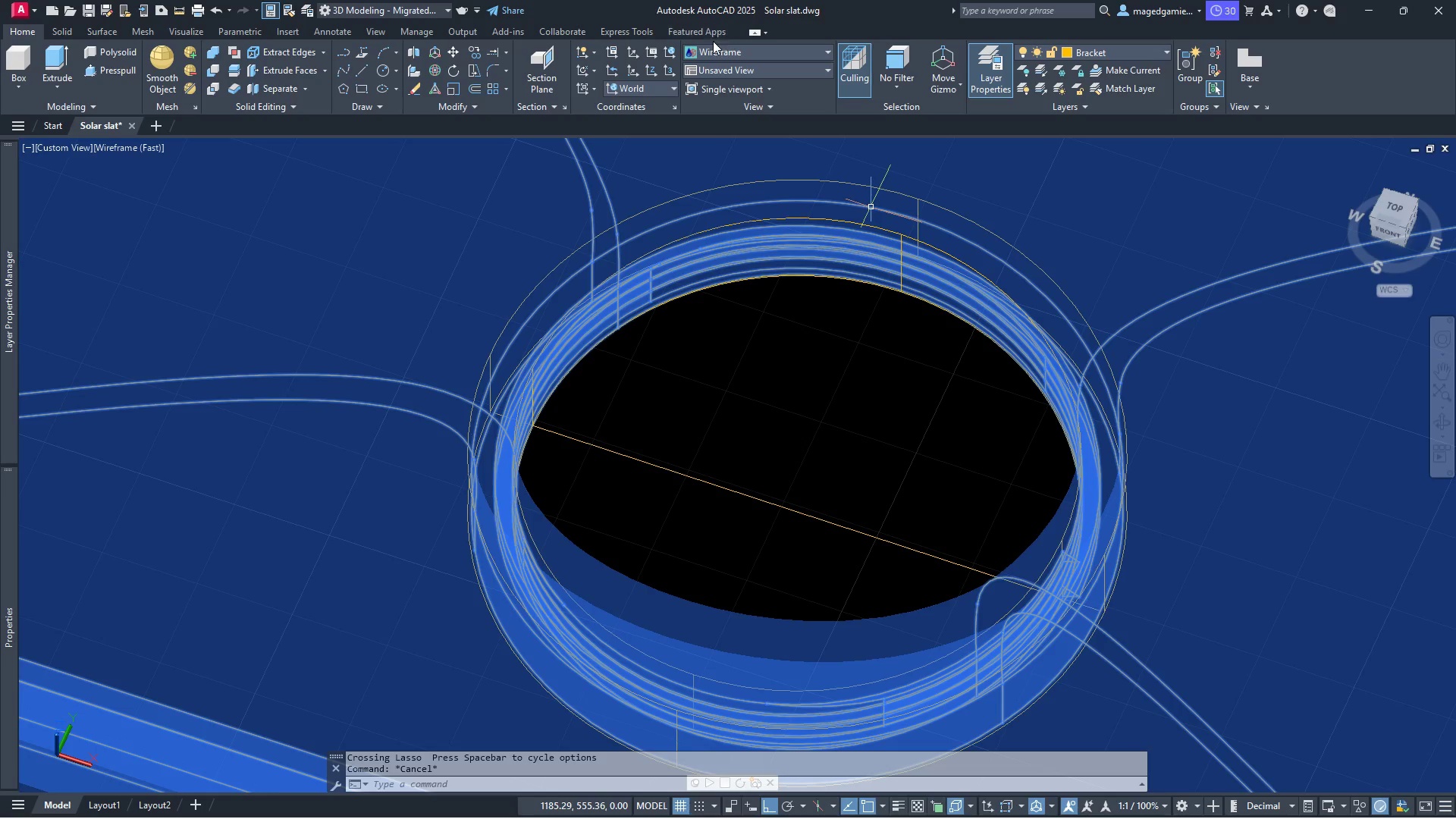 
left_click([726, 48])
 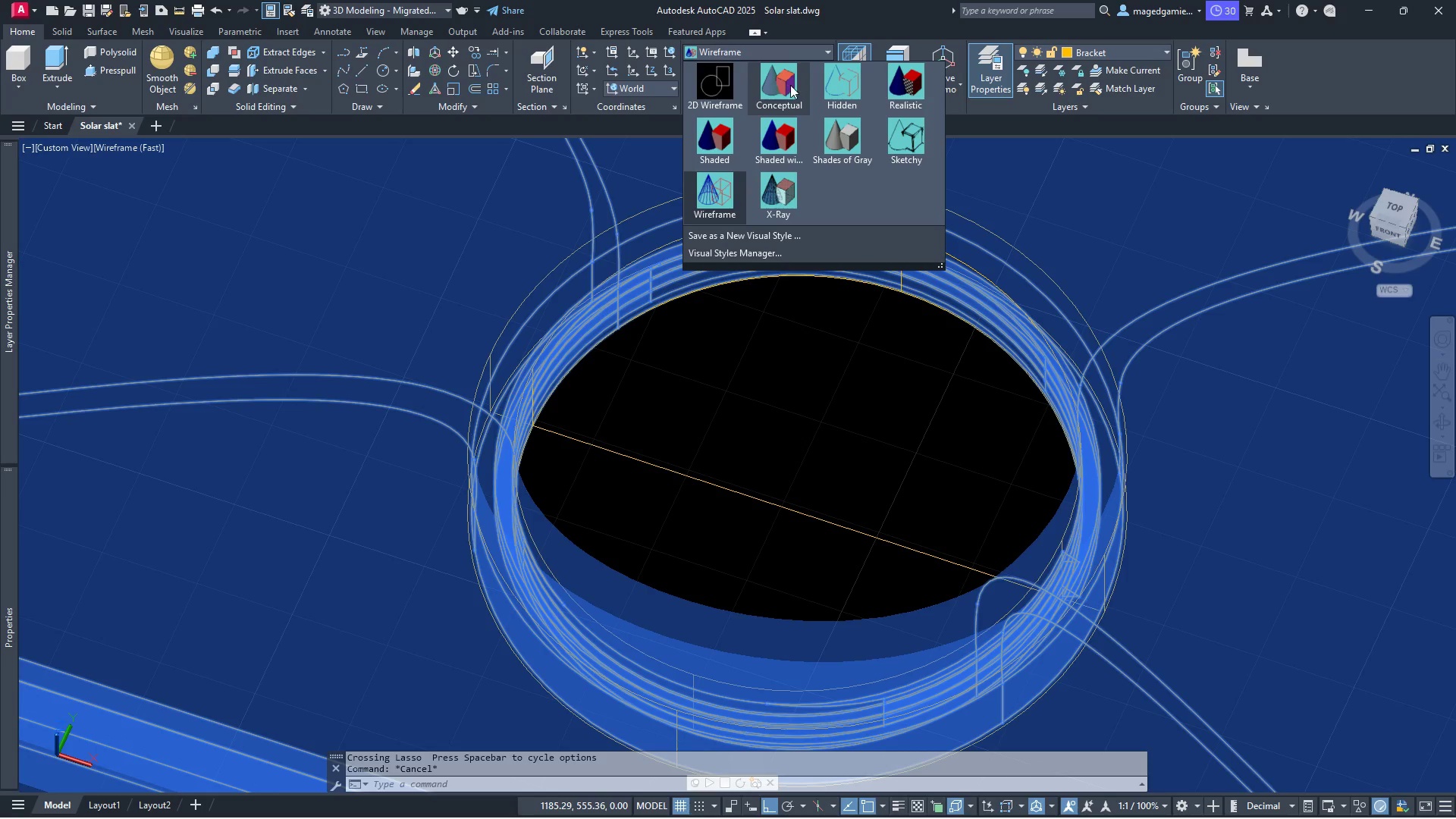 
left_click([790, 85])
 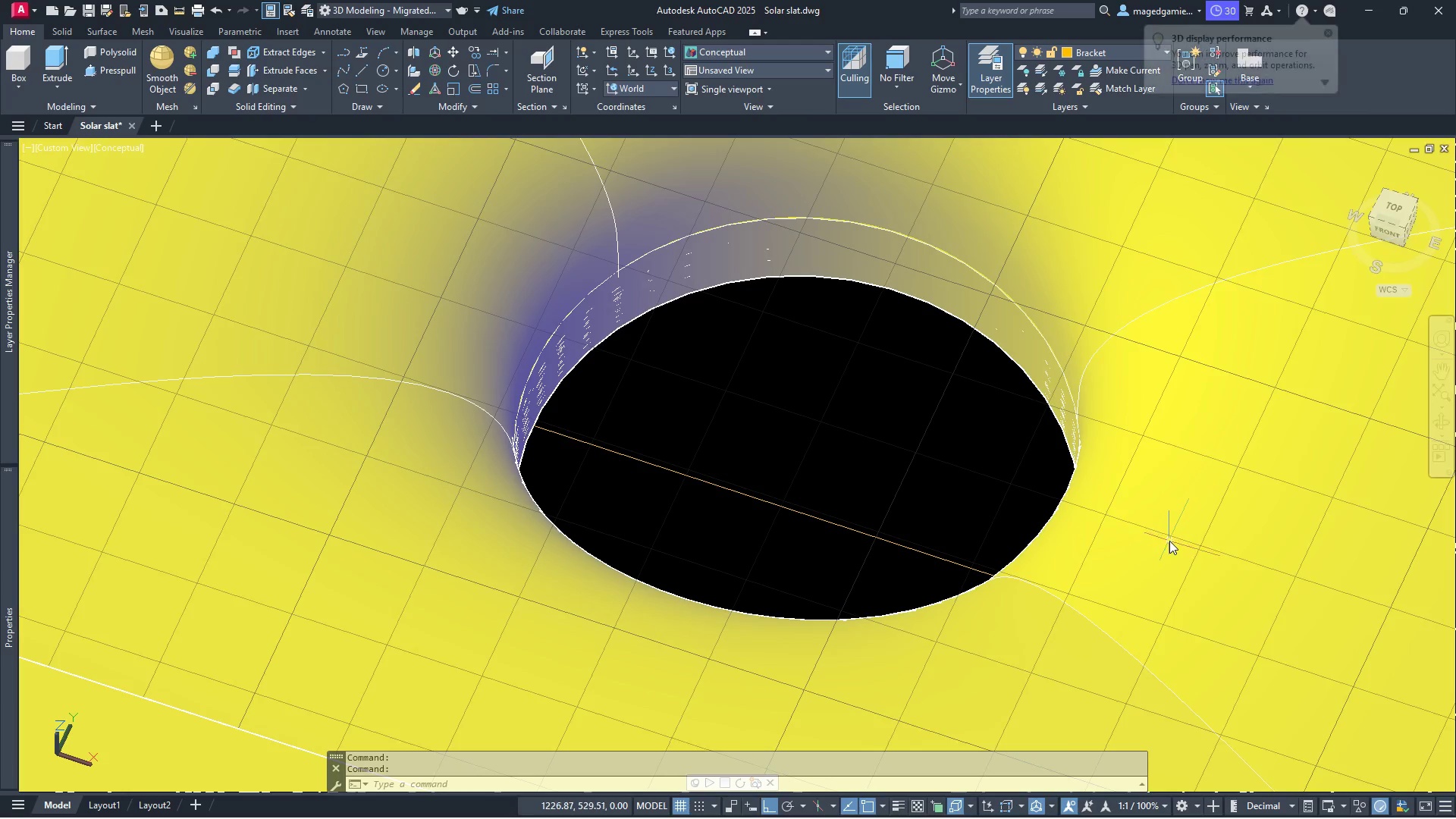 
left_click_drag(start_coordinate=[1163, 529], to_coordinate=[1144, 478])
 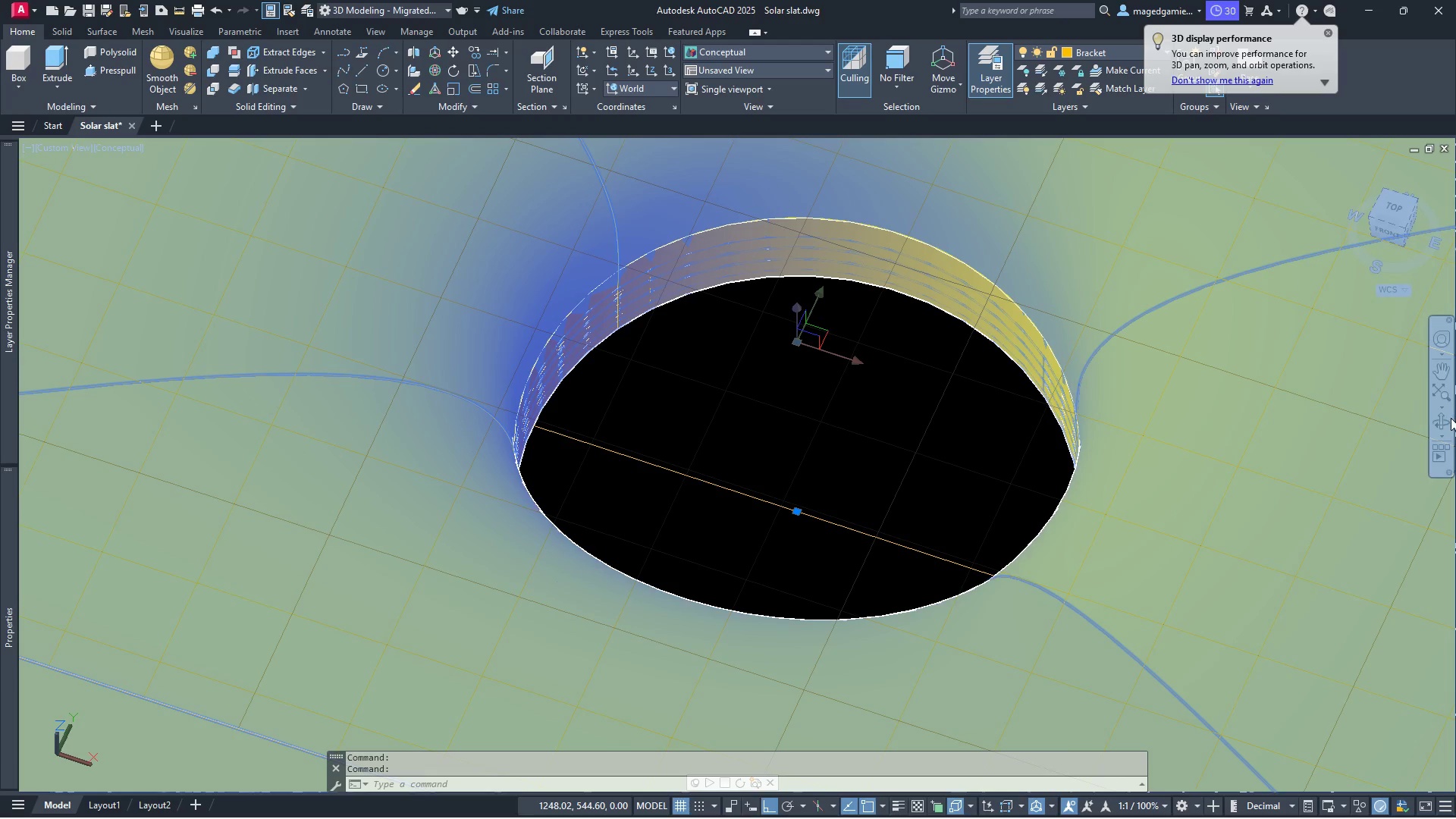 
left_click([1437, 421])
 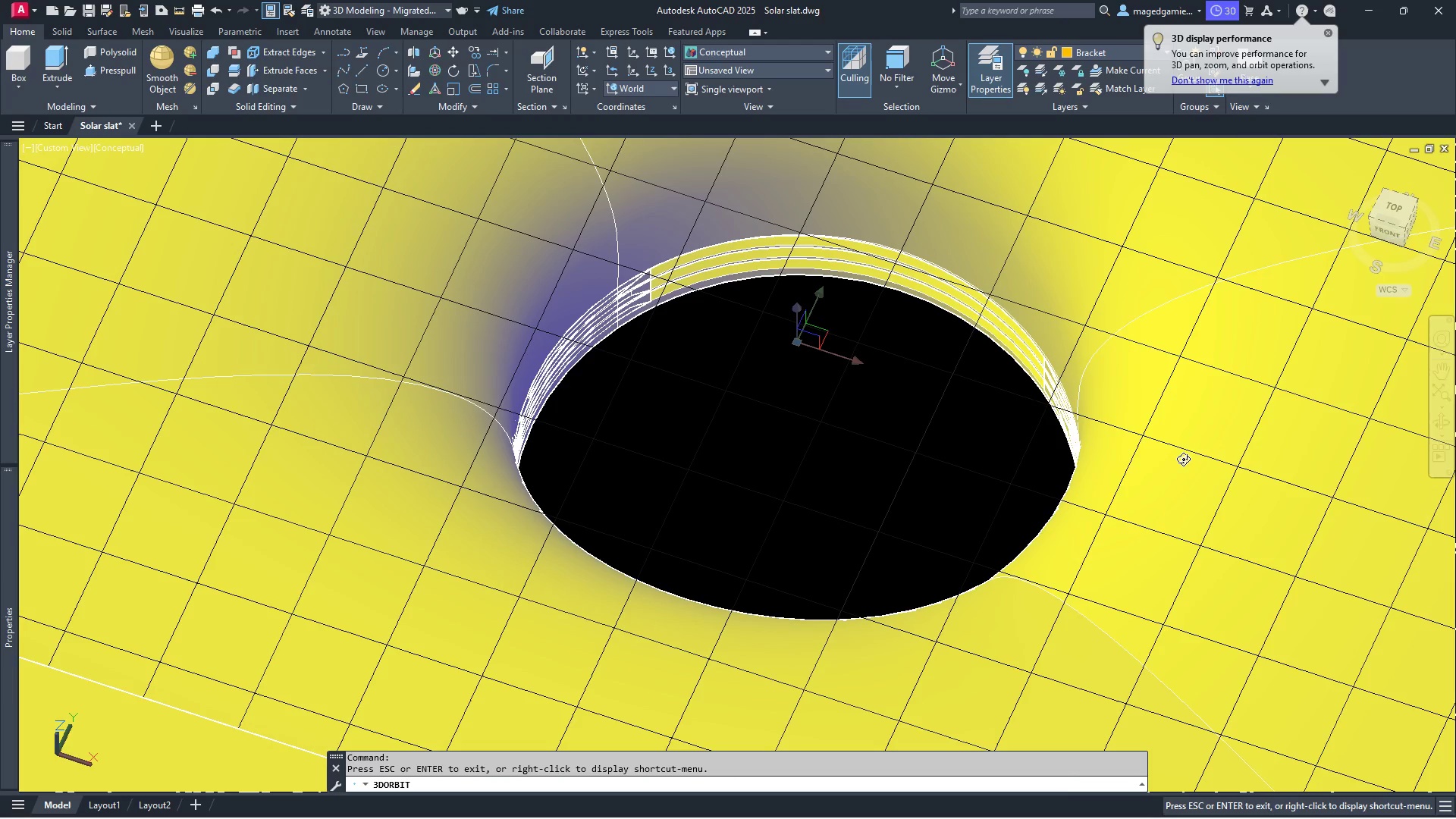 
left_click_drag(start_coordinate=[1164, 454], to_coordinate=[1385, 276])
 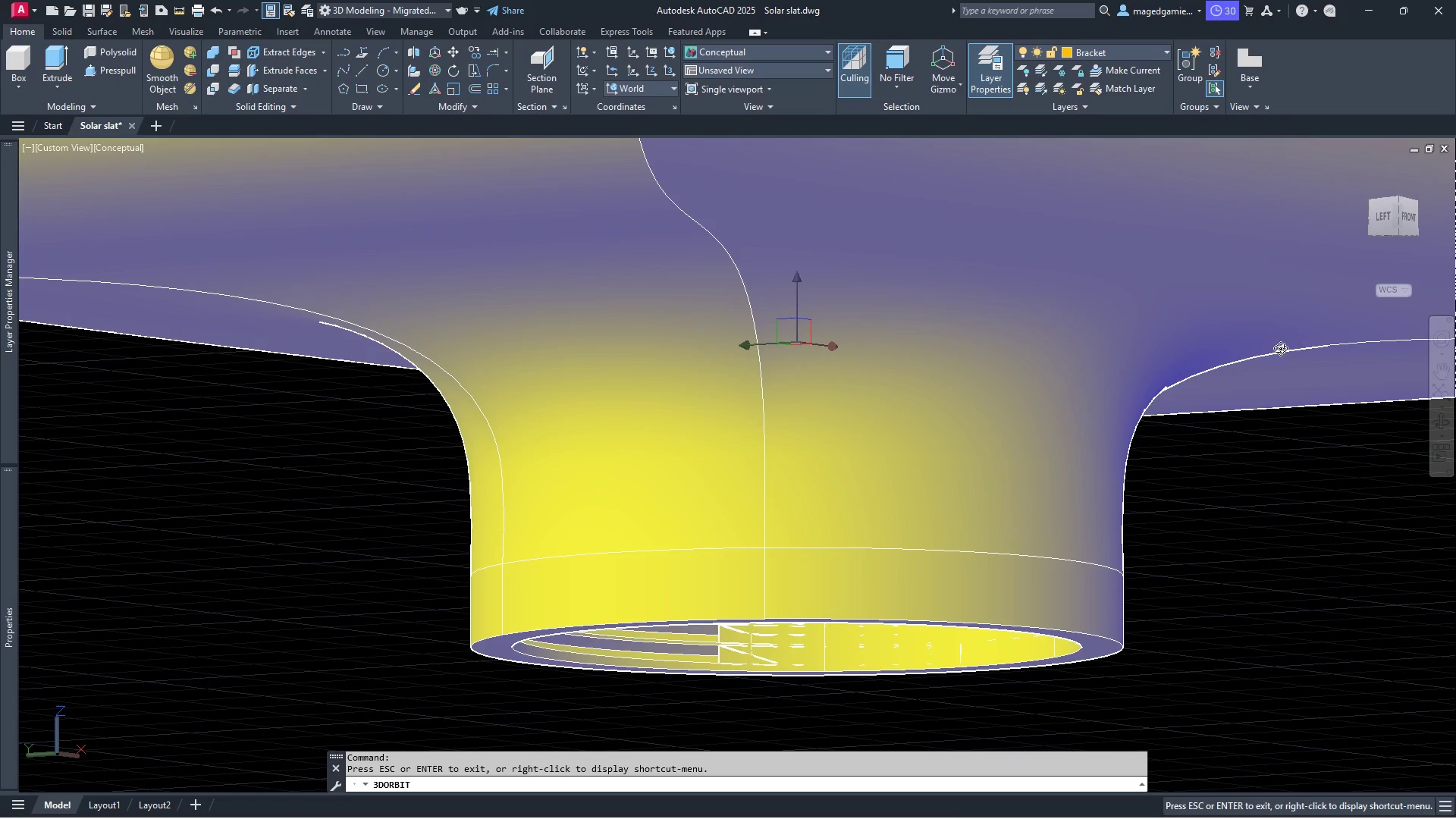 
key(Escape)
 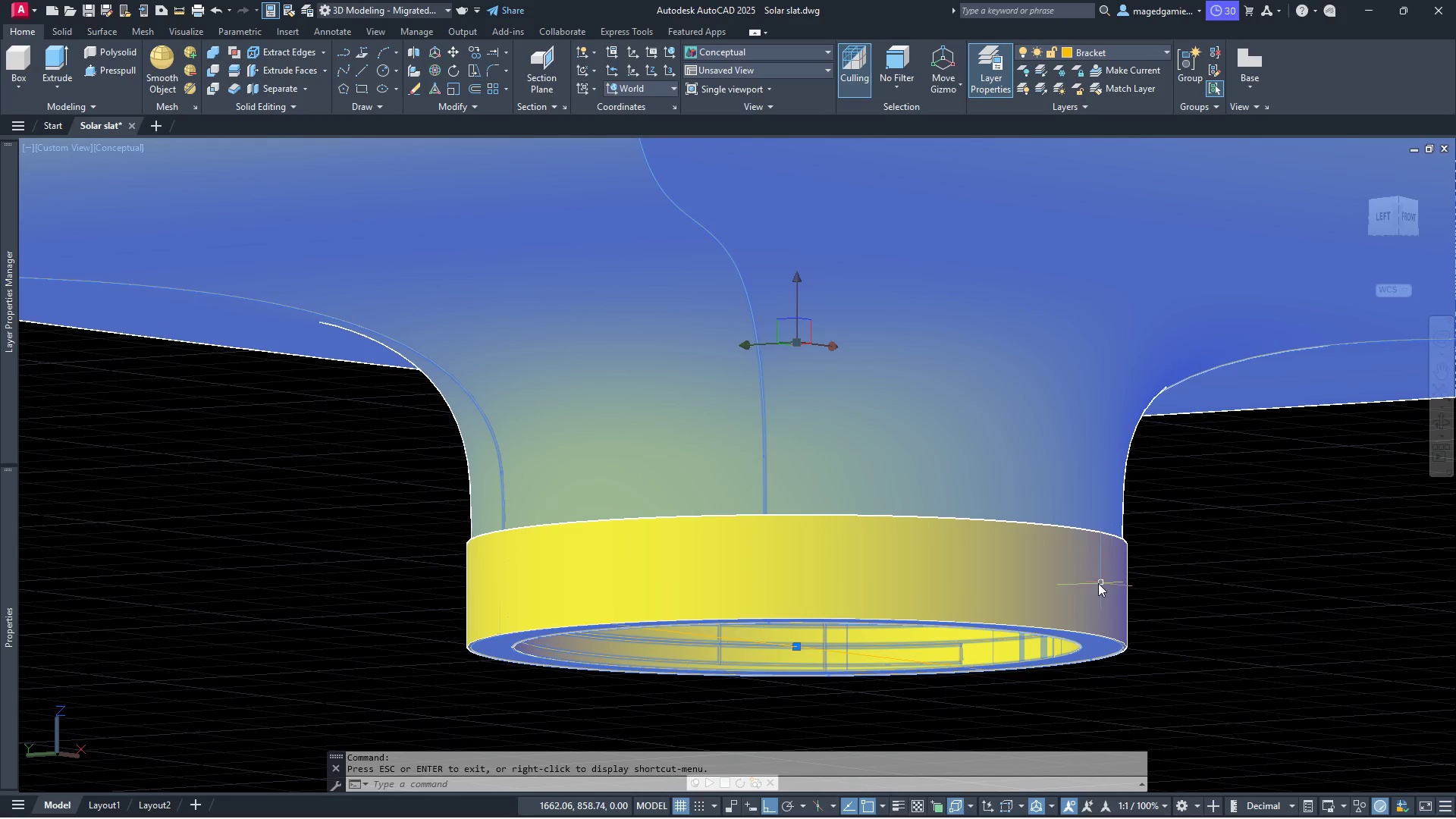 
left_click([1098, 583])
 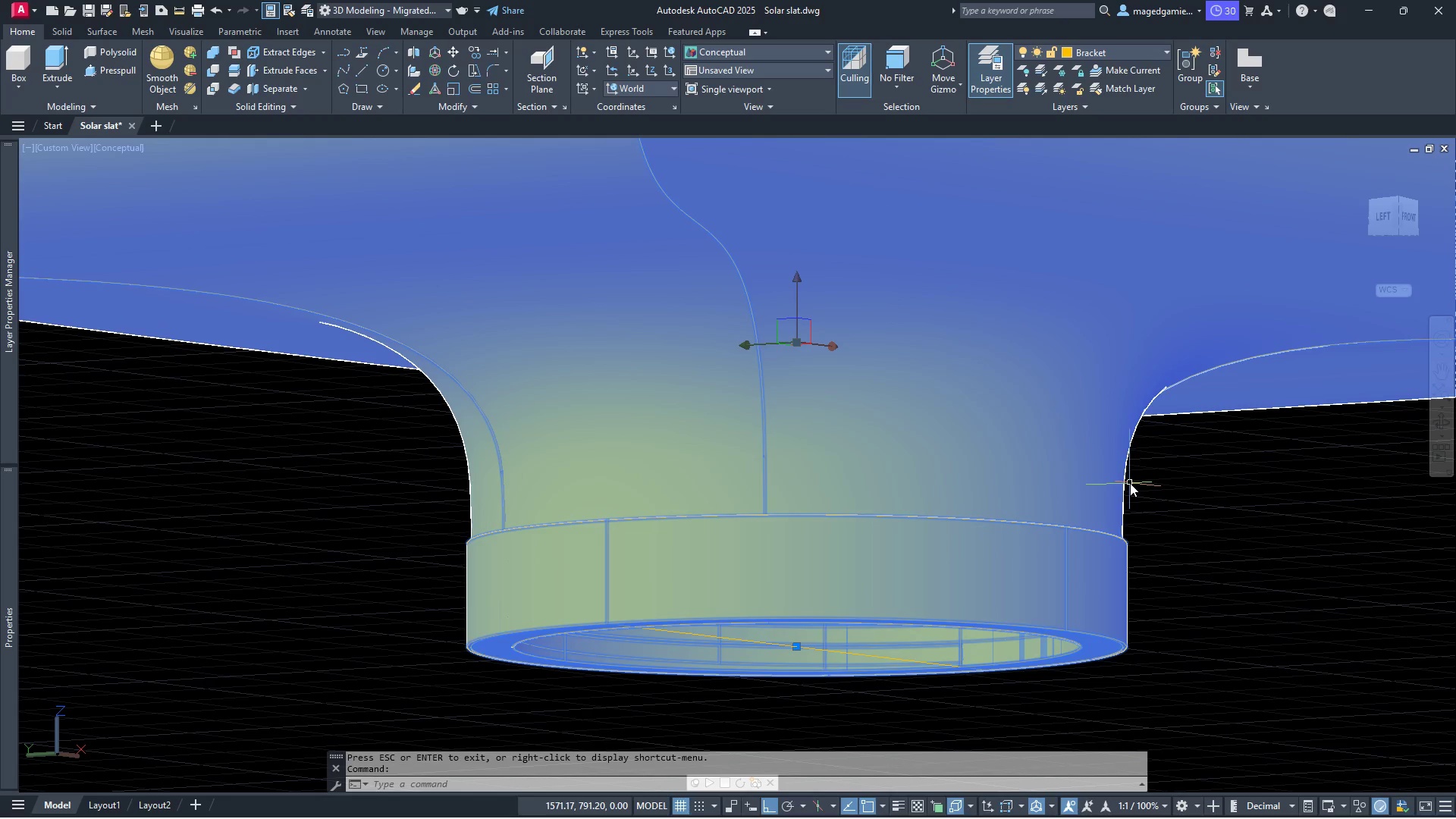 
left_click([1122, 480])
 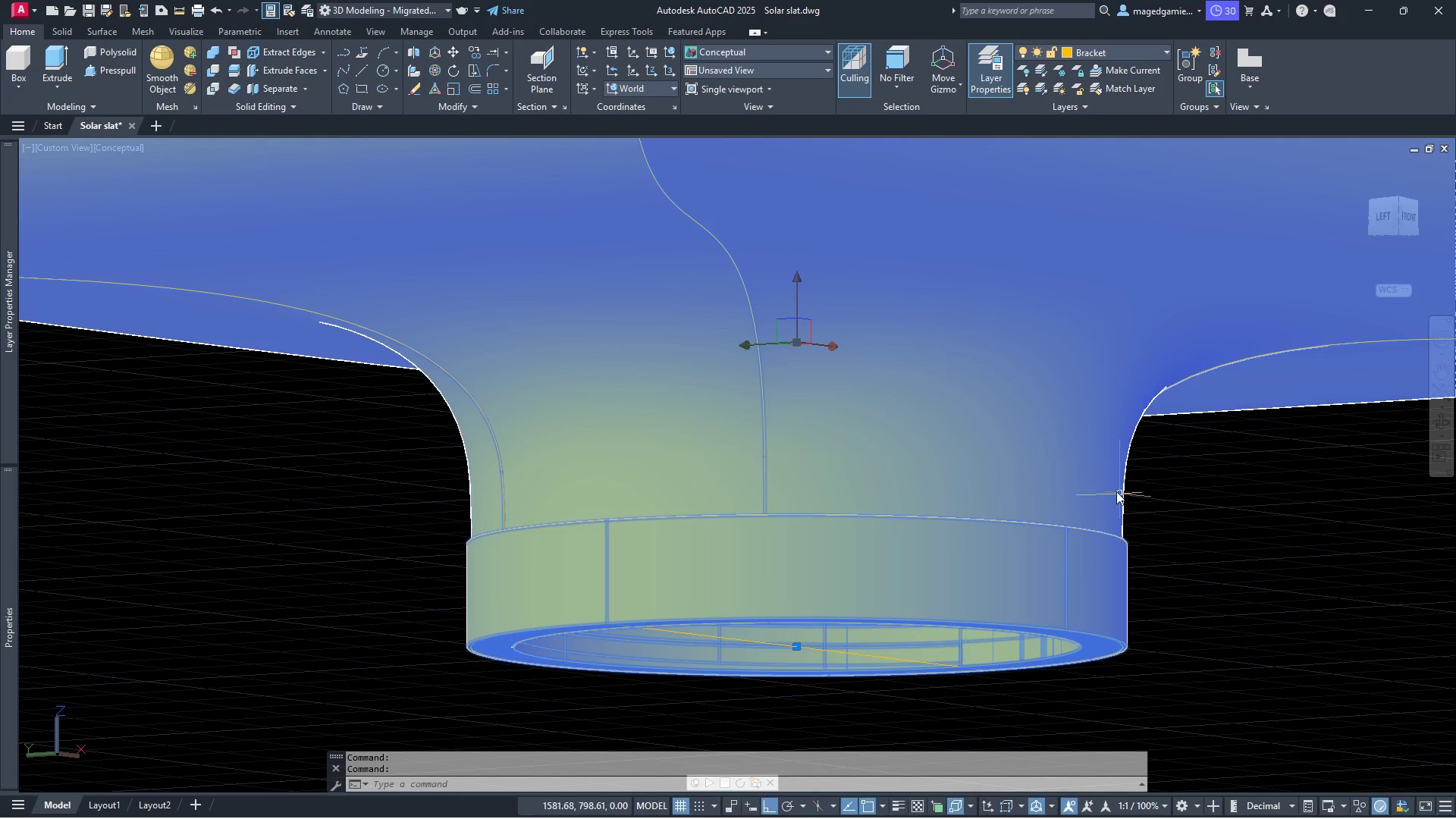 
left_click([1091, 485])
 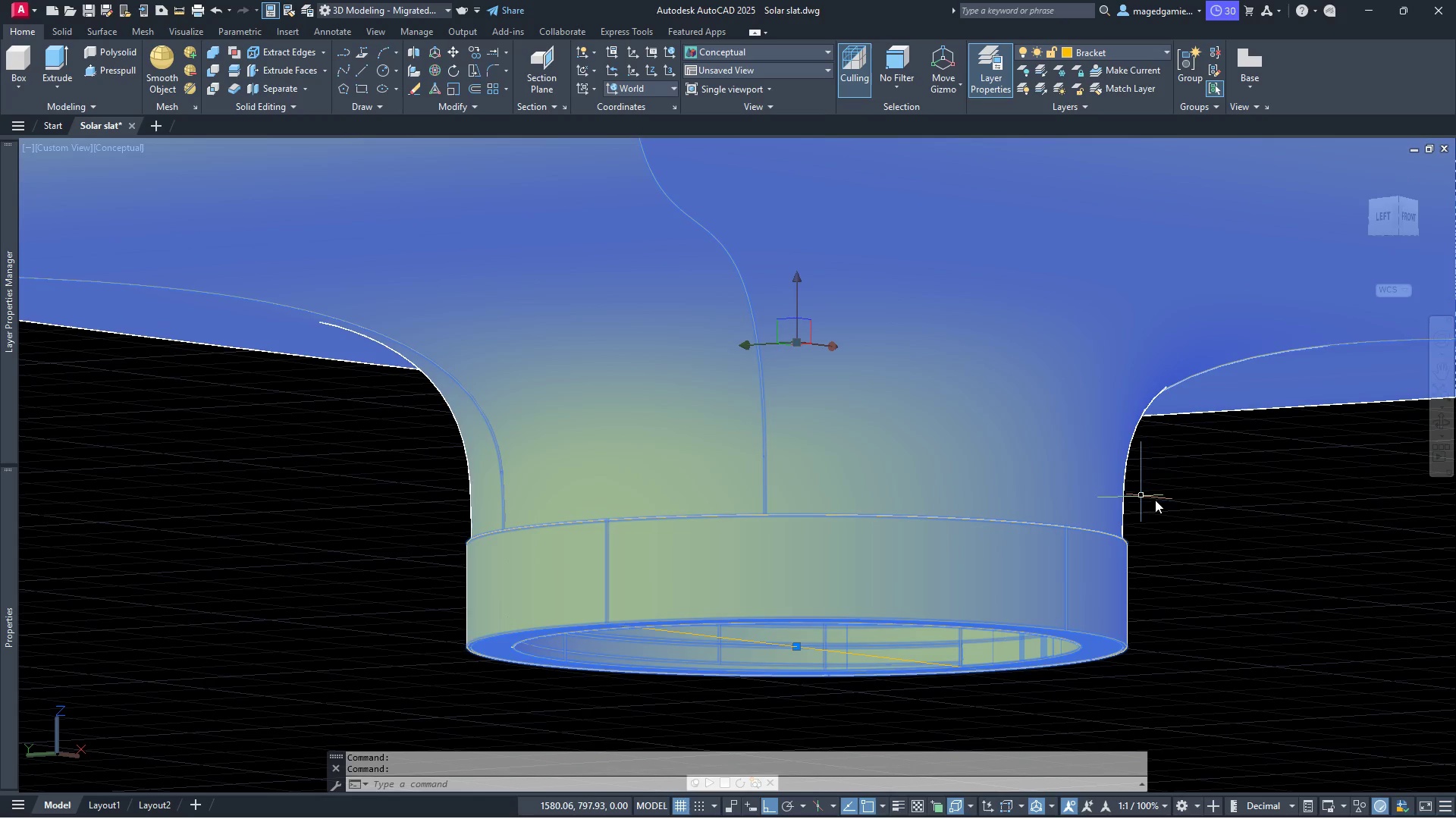 
key(Escape)
 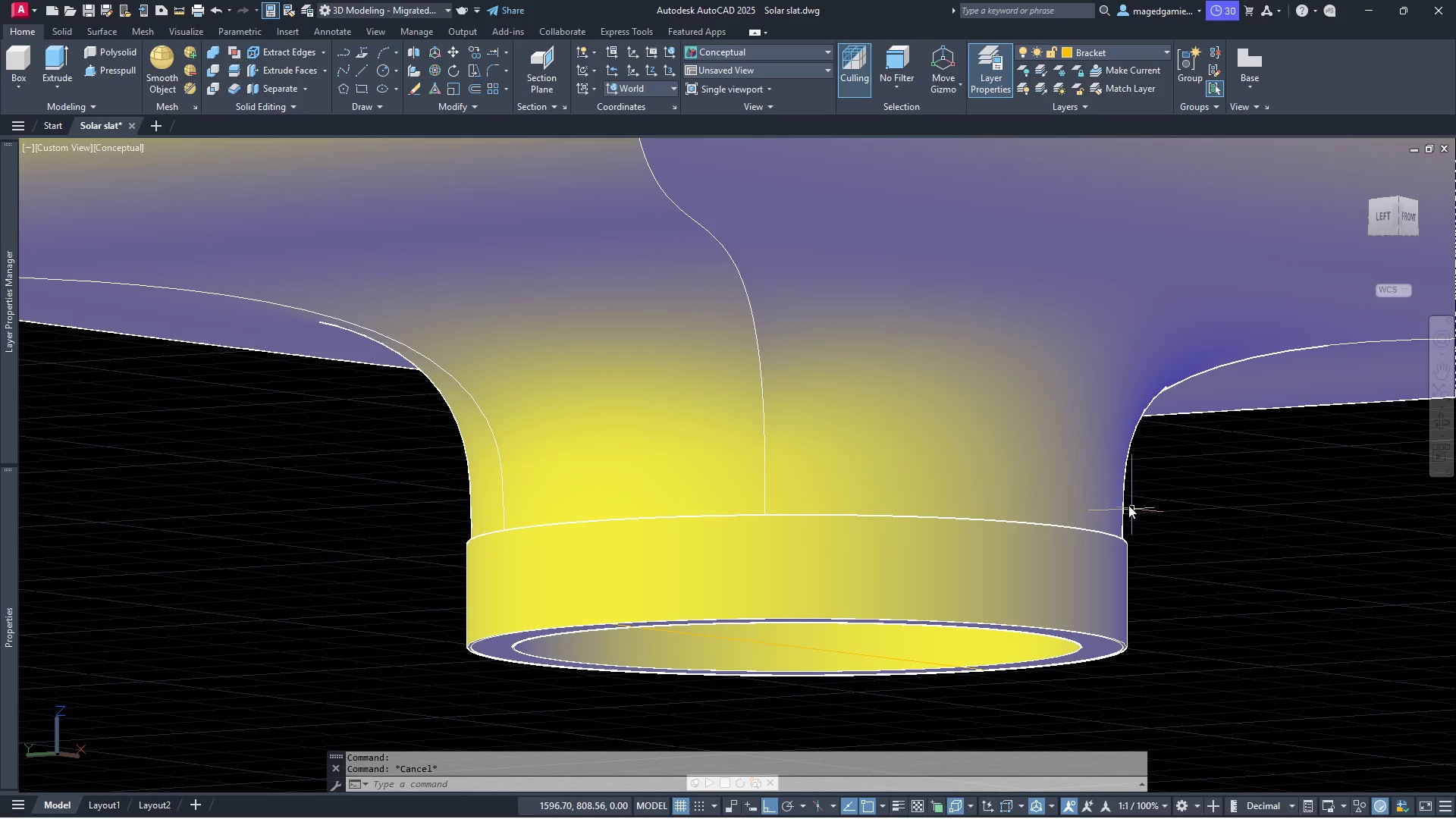 
left_click([1125, 502])
 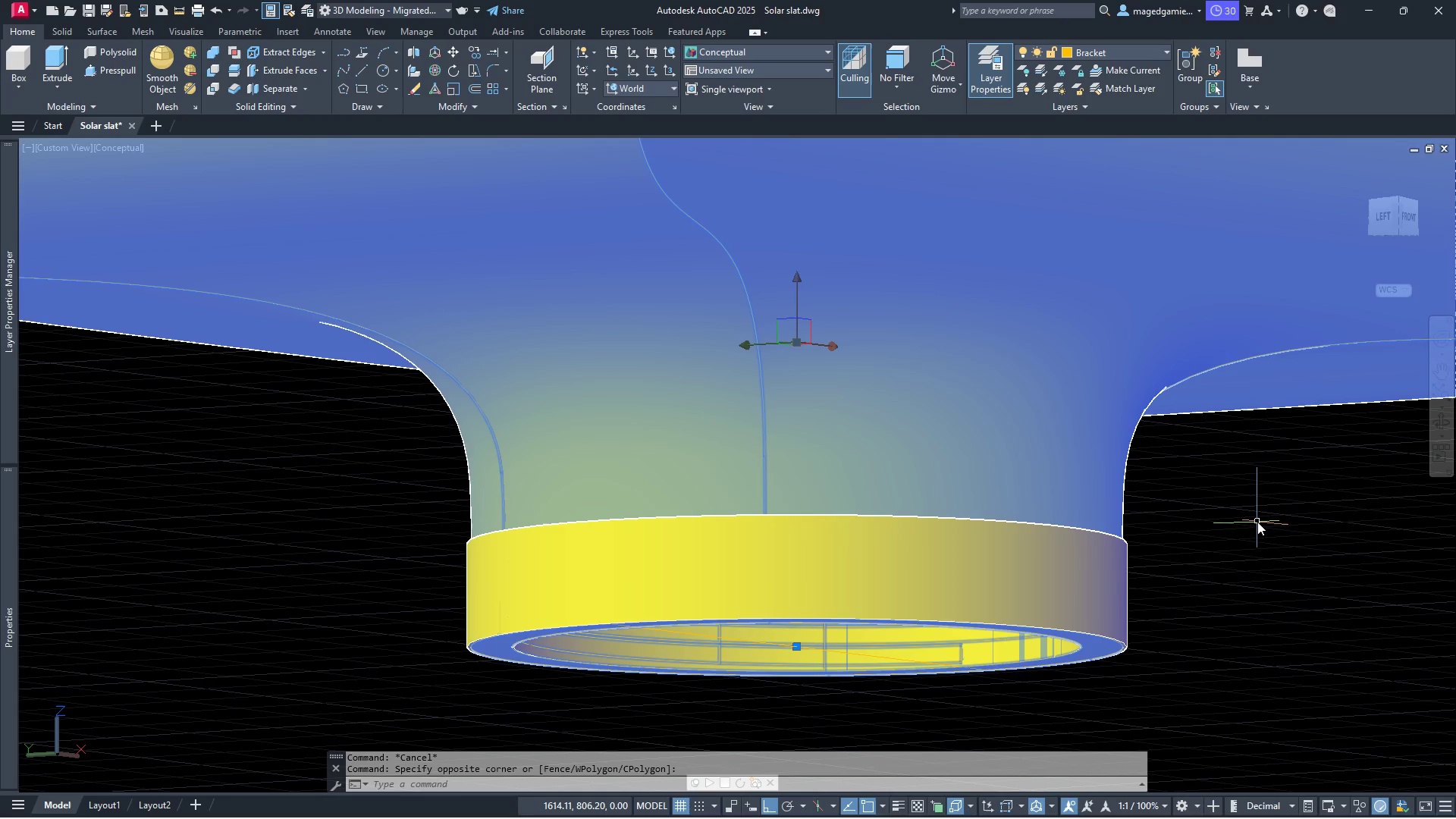 
key(Escape)
 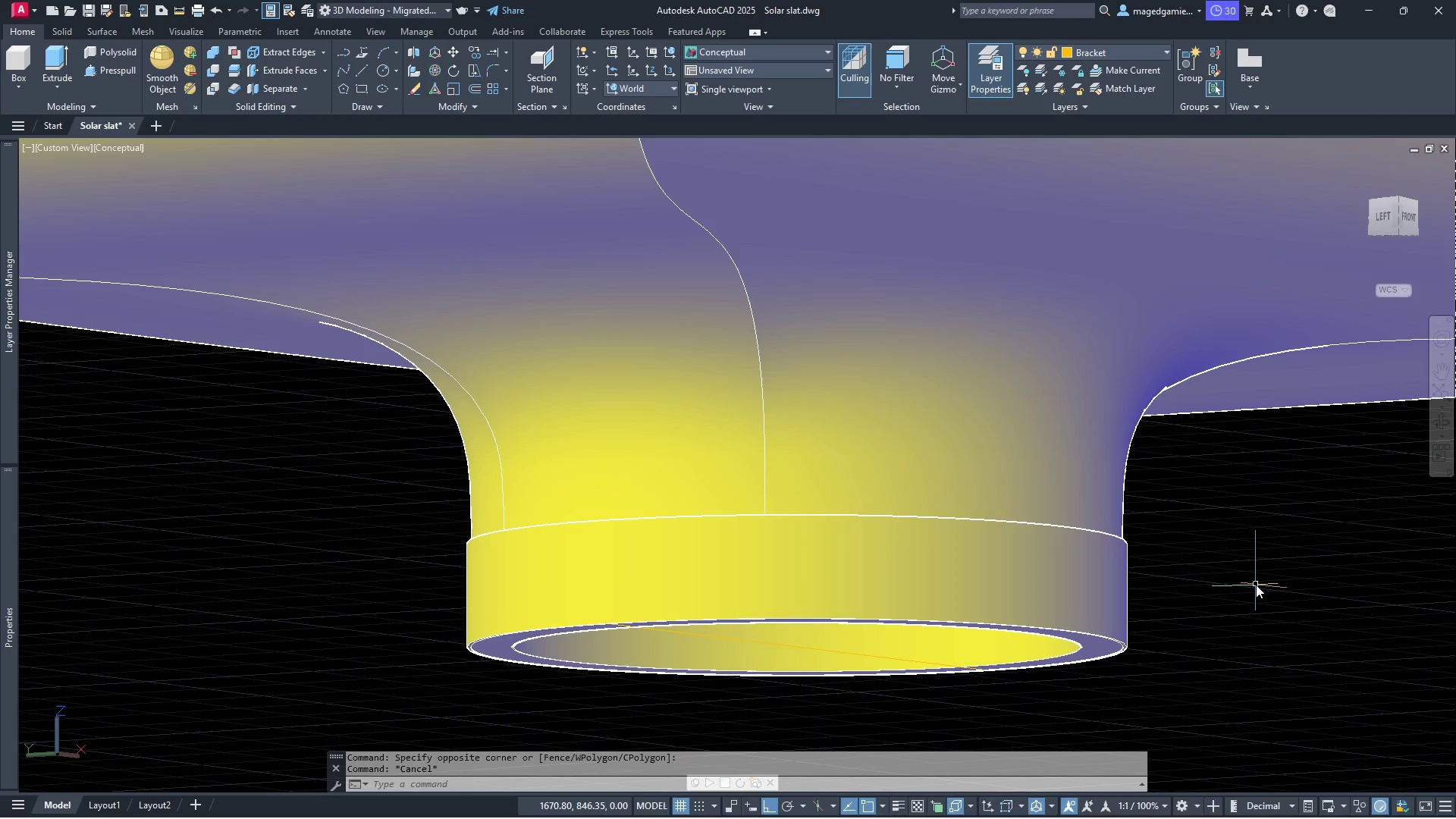 
scroll: coordinate [1246, 535], scroll_direction: down, amount: 1.0
 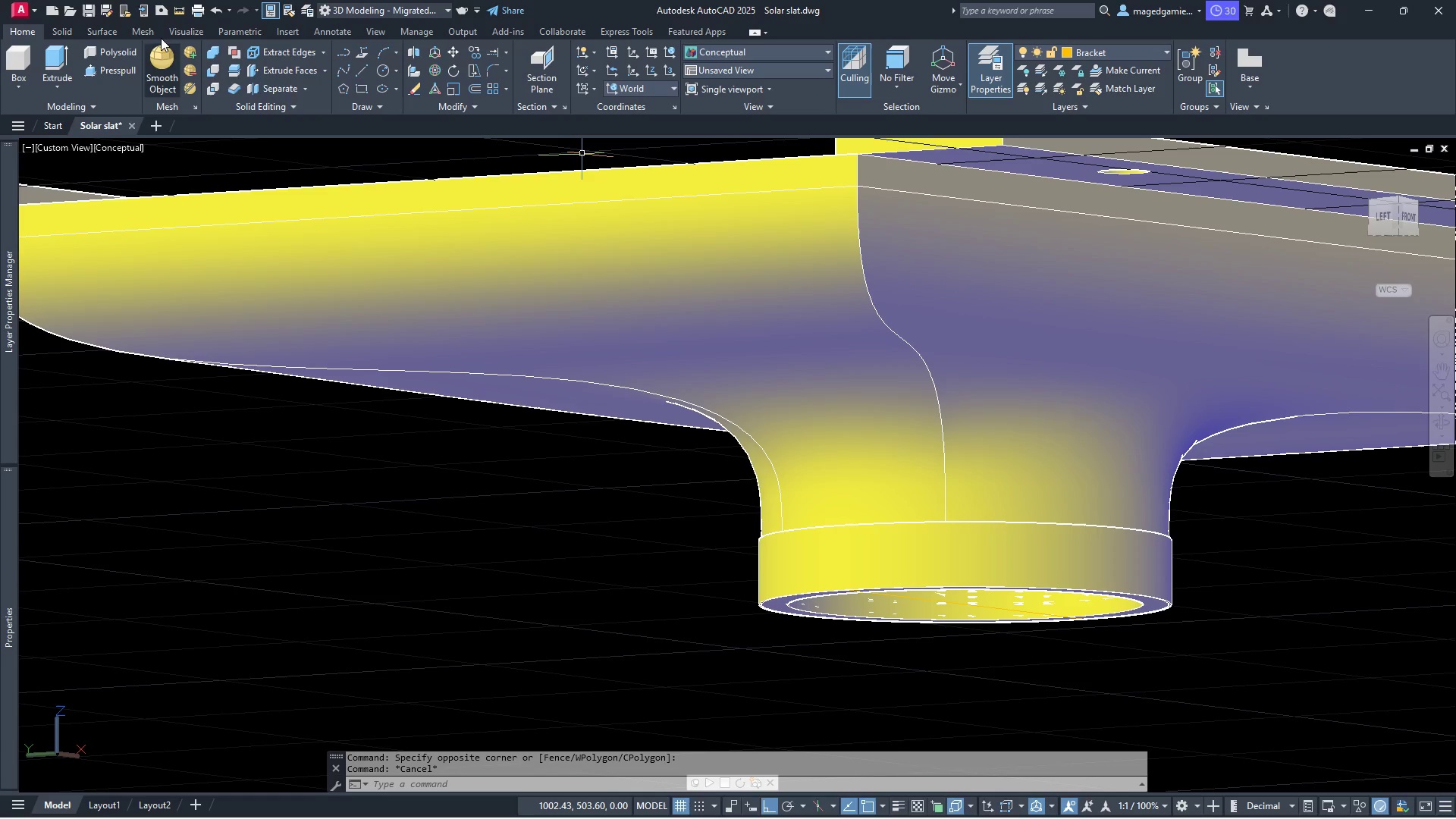 
left_click([211, 52])
 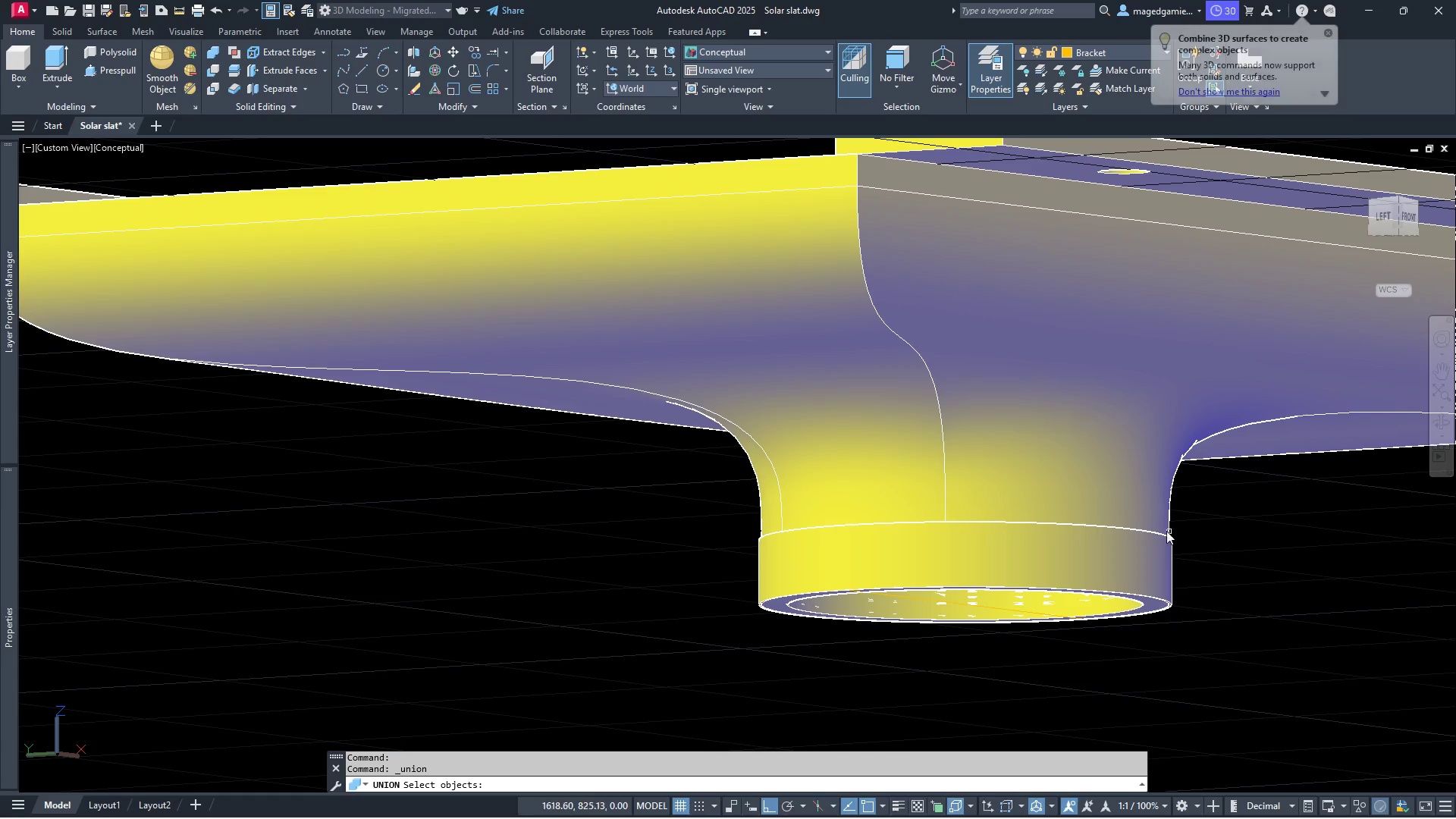 
left_click([1156, 522])
 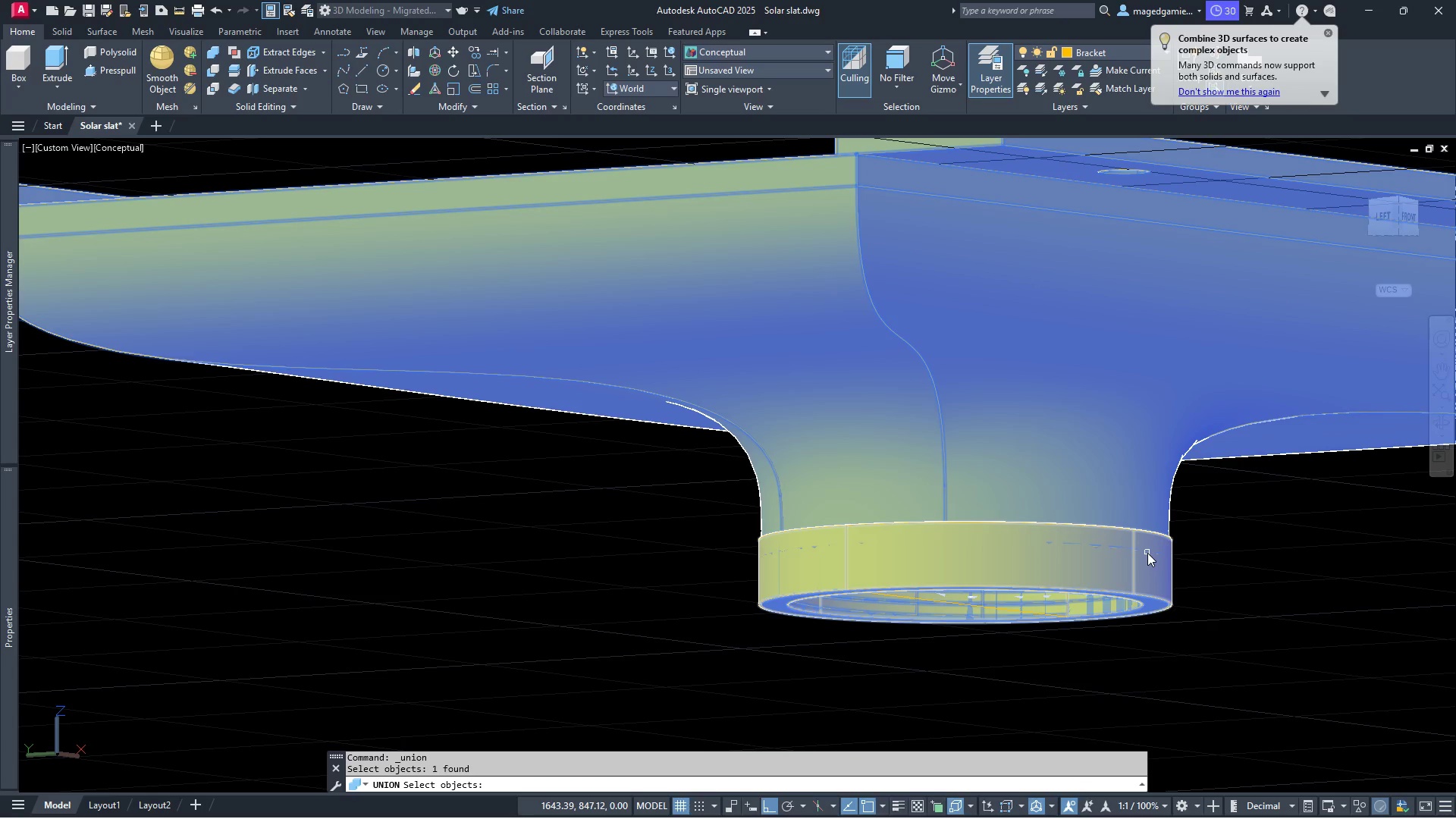 
left_click([1147, 553])
 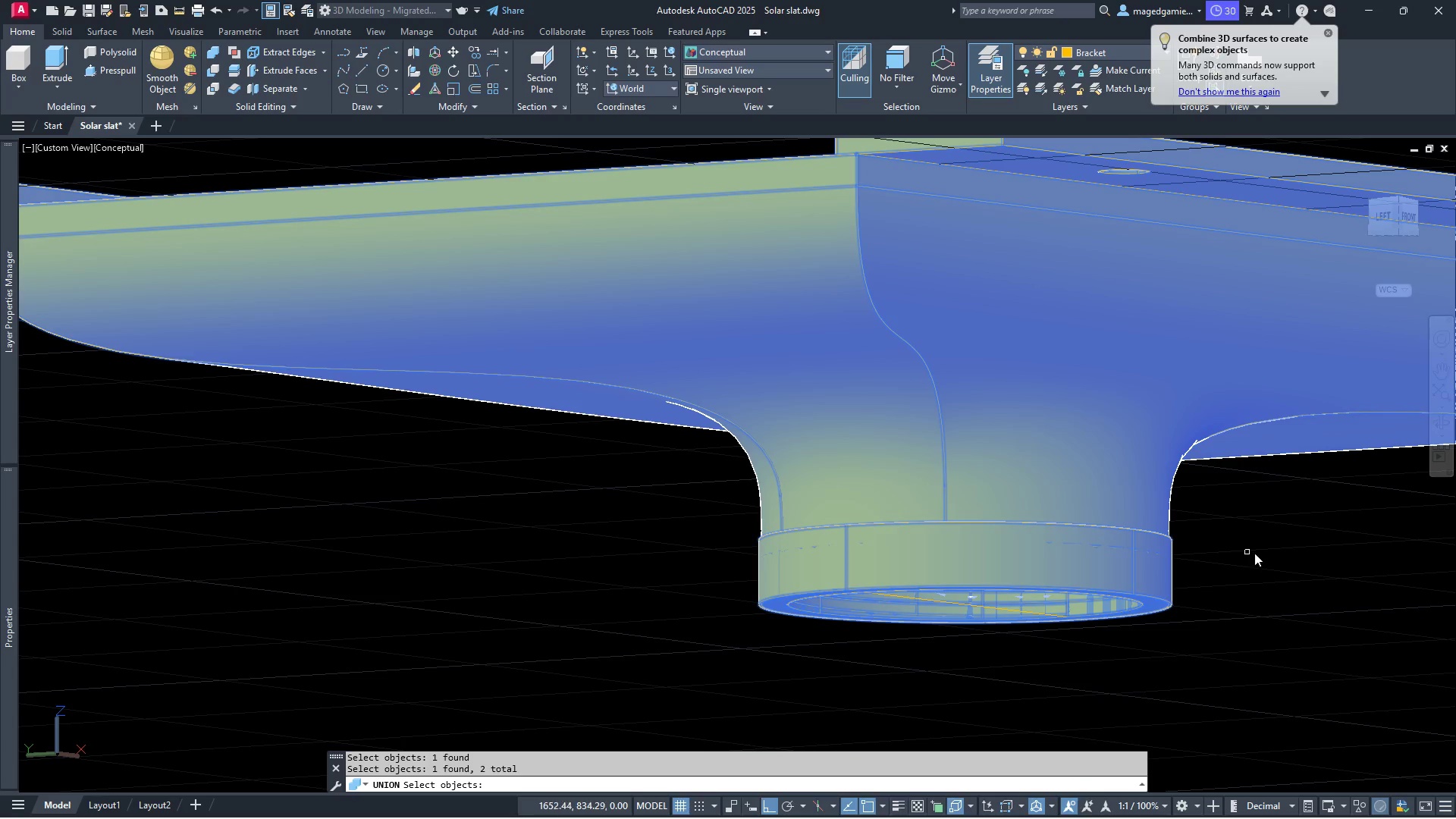 
right_click([1260, 551])
 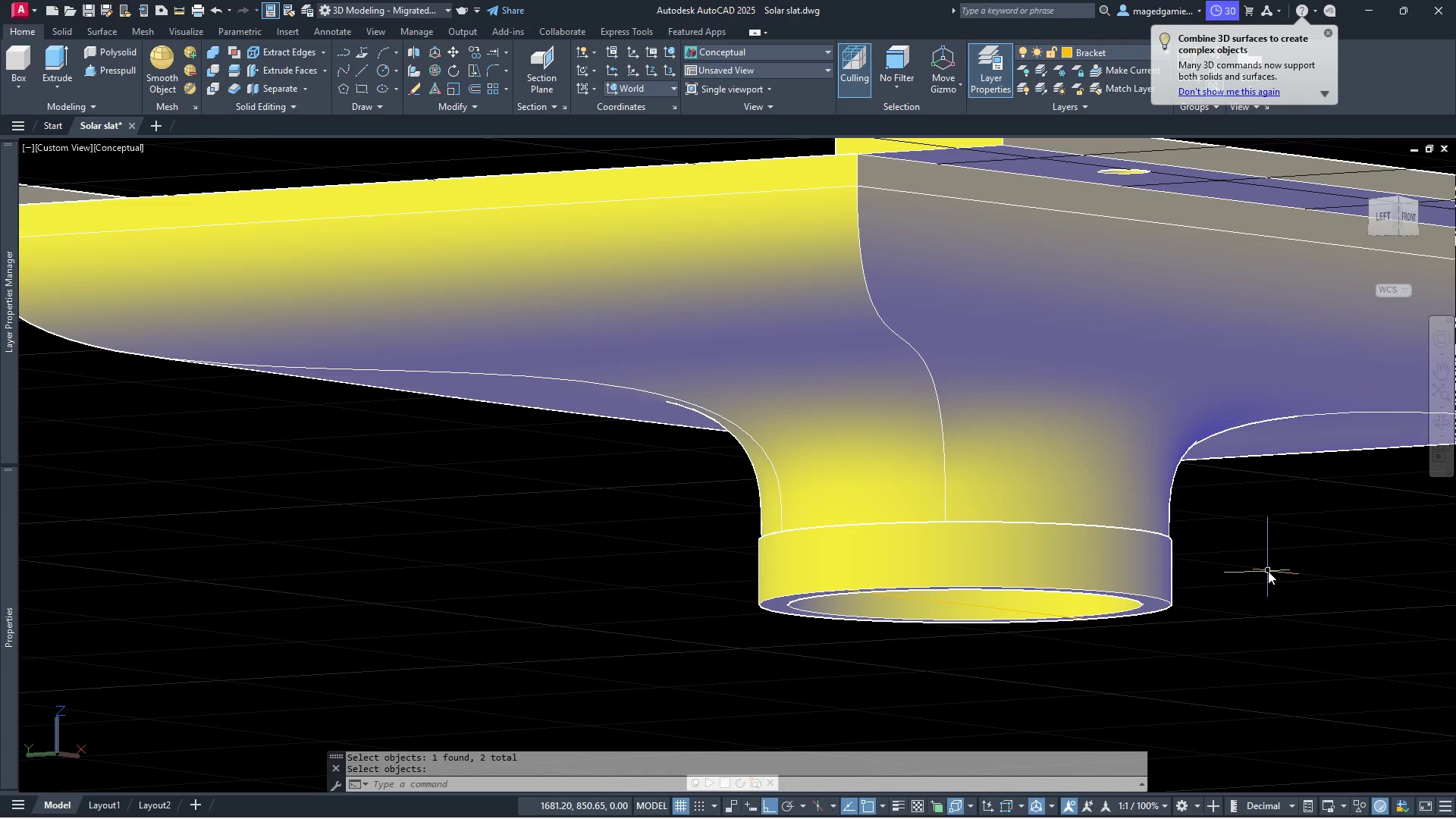 
key(Escape)
 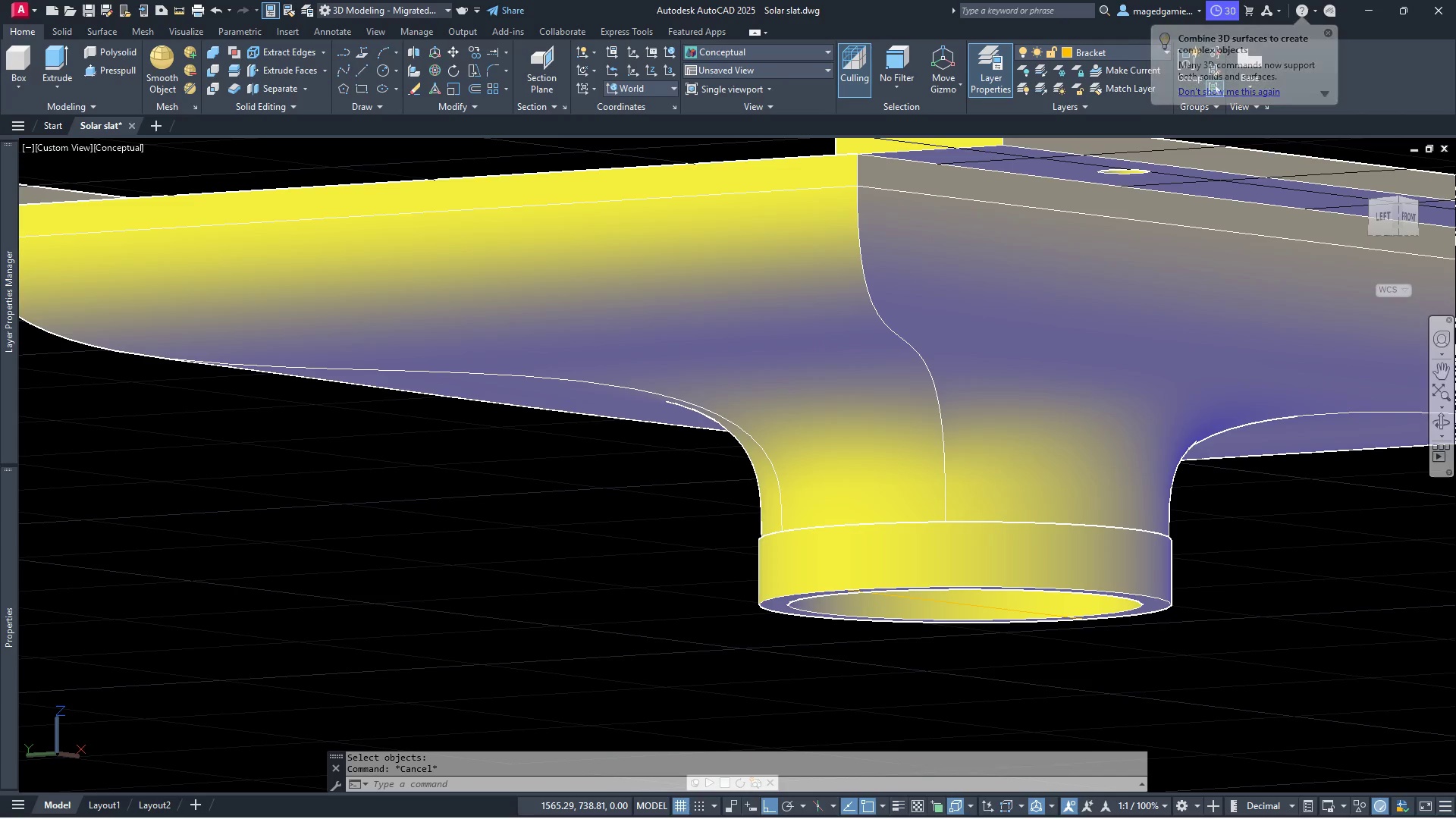 
left_click([1446, 422])
 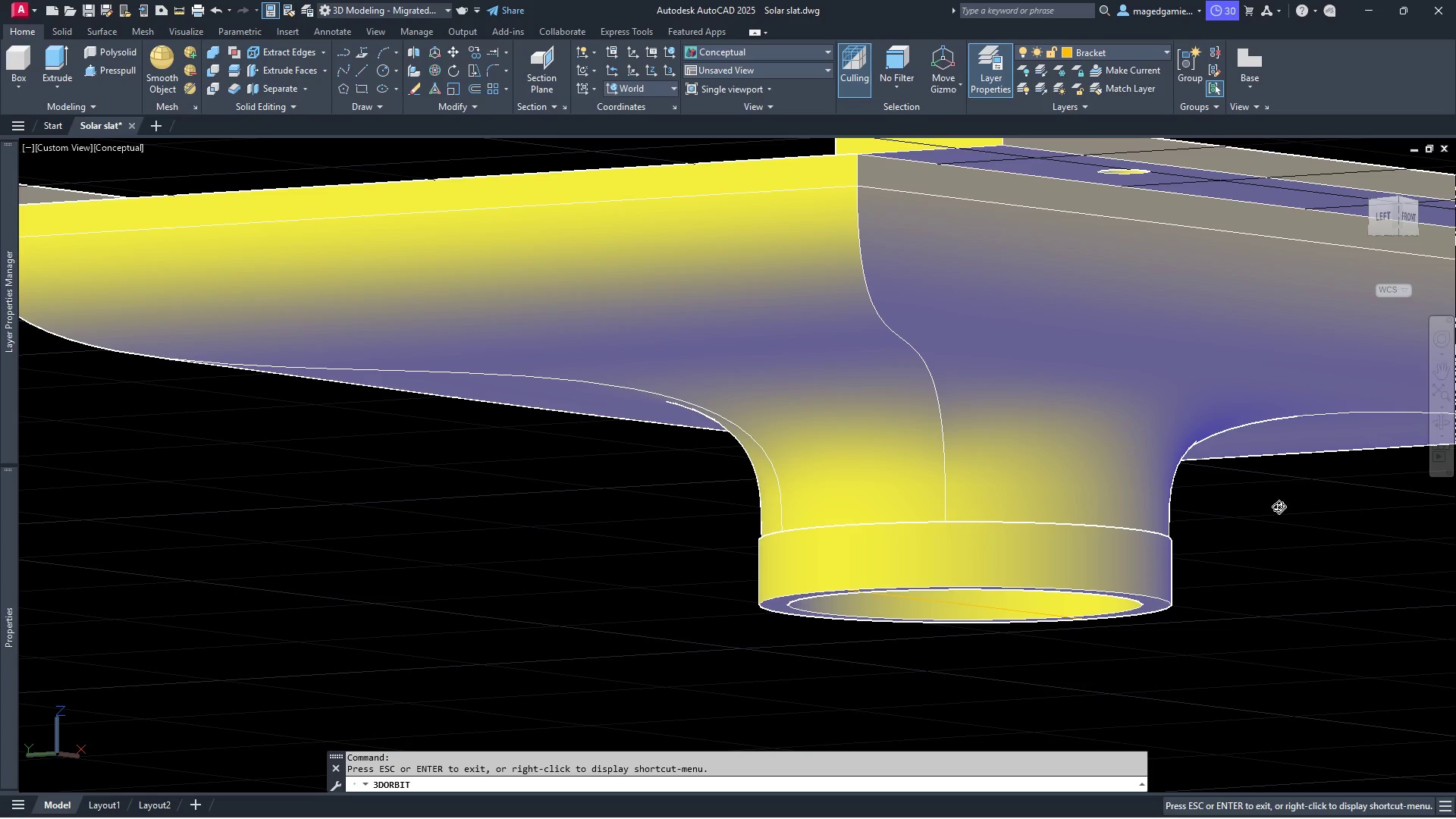 
left_click_drag(start_coordinate=[1266, 516], to_coordinate=[1244, 556])
 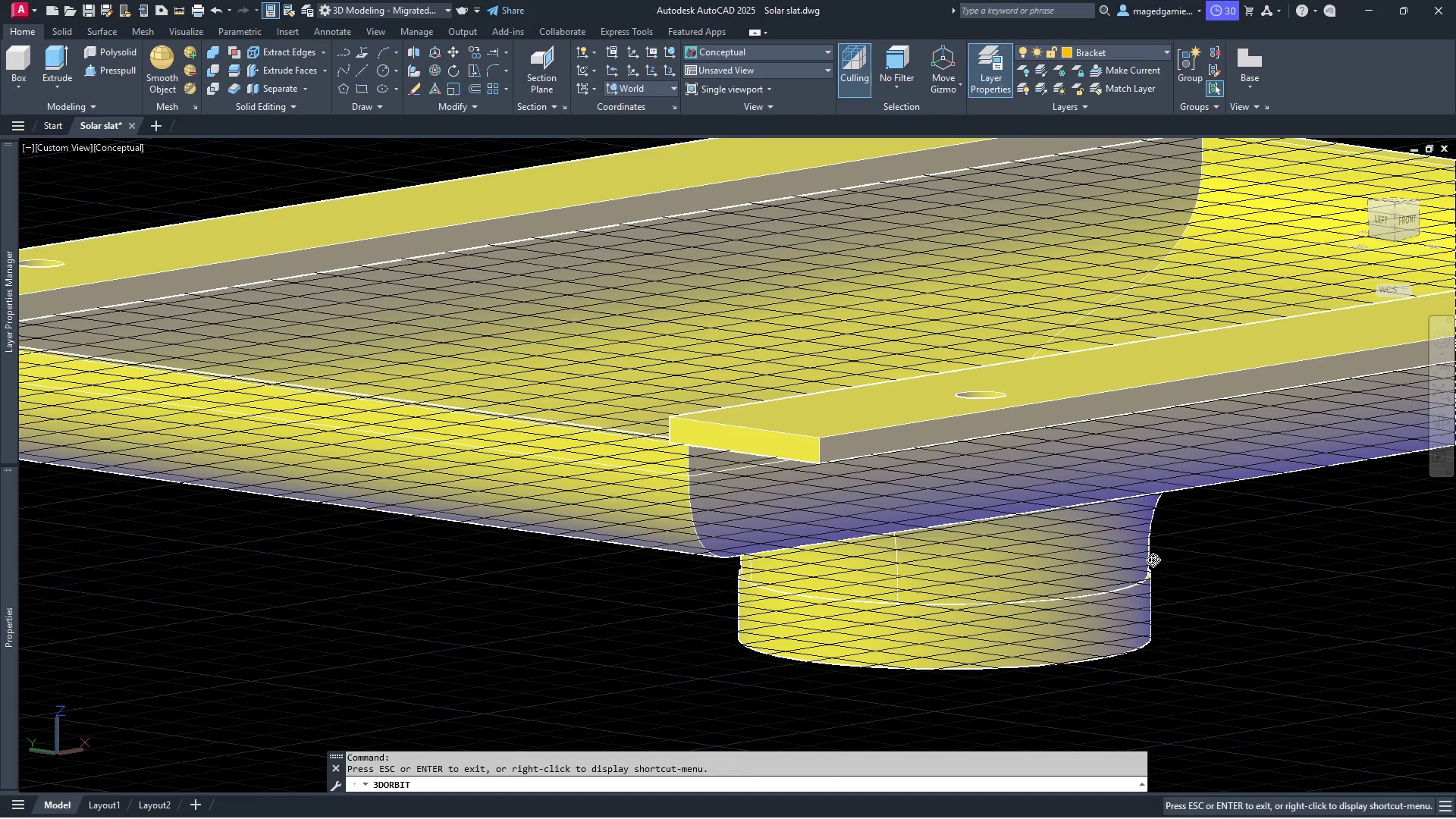 
scroll: coordinate [944, 672], scroll_direction: down, amount: 30.0
 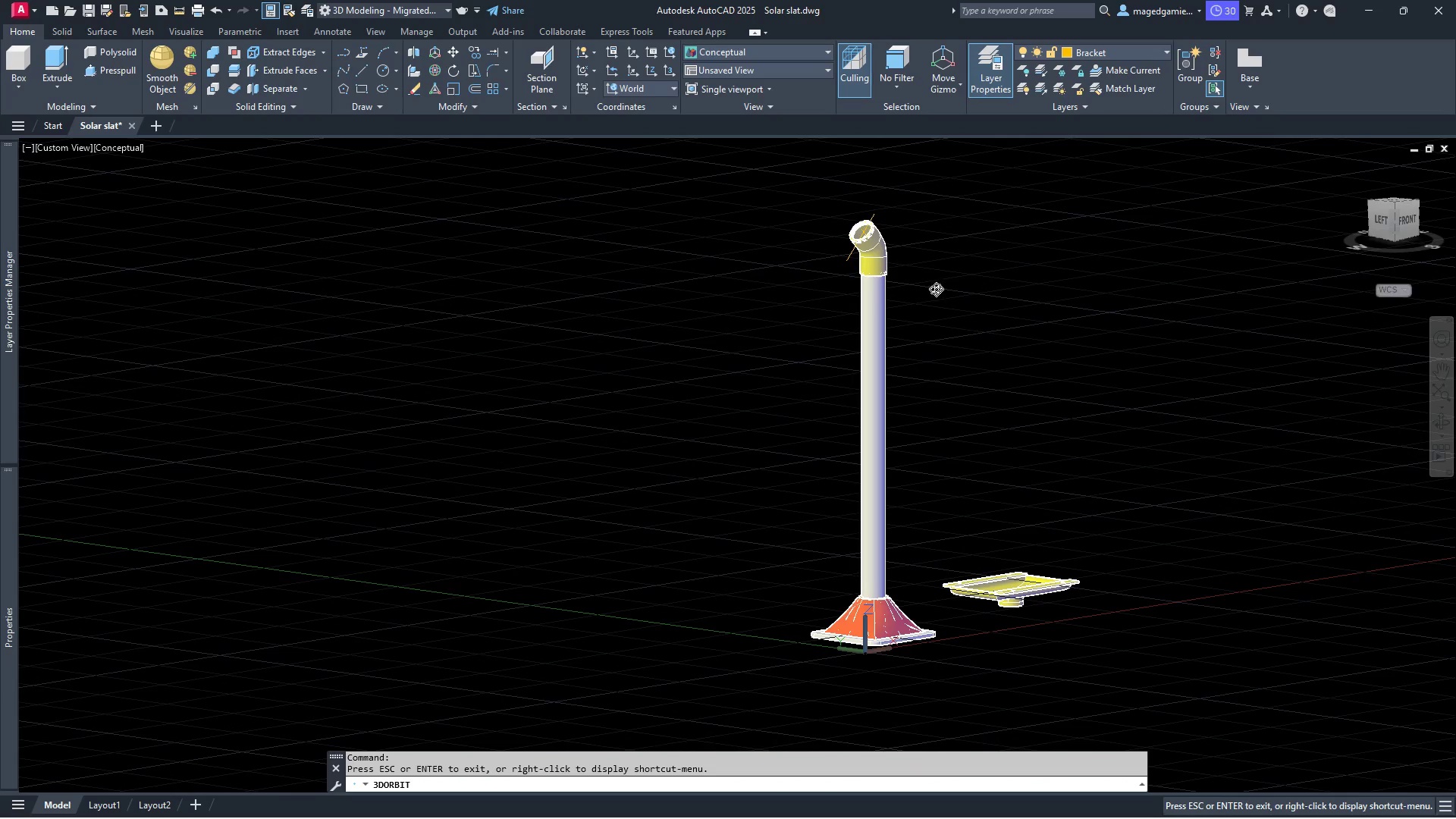 
scroll: coordinate [842, 237], scroll_direction: up, amount: 29.0
 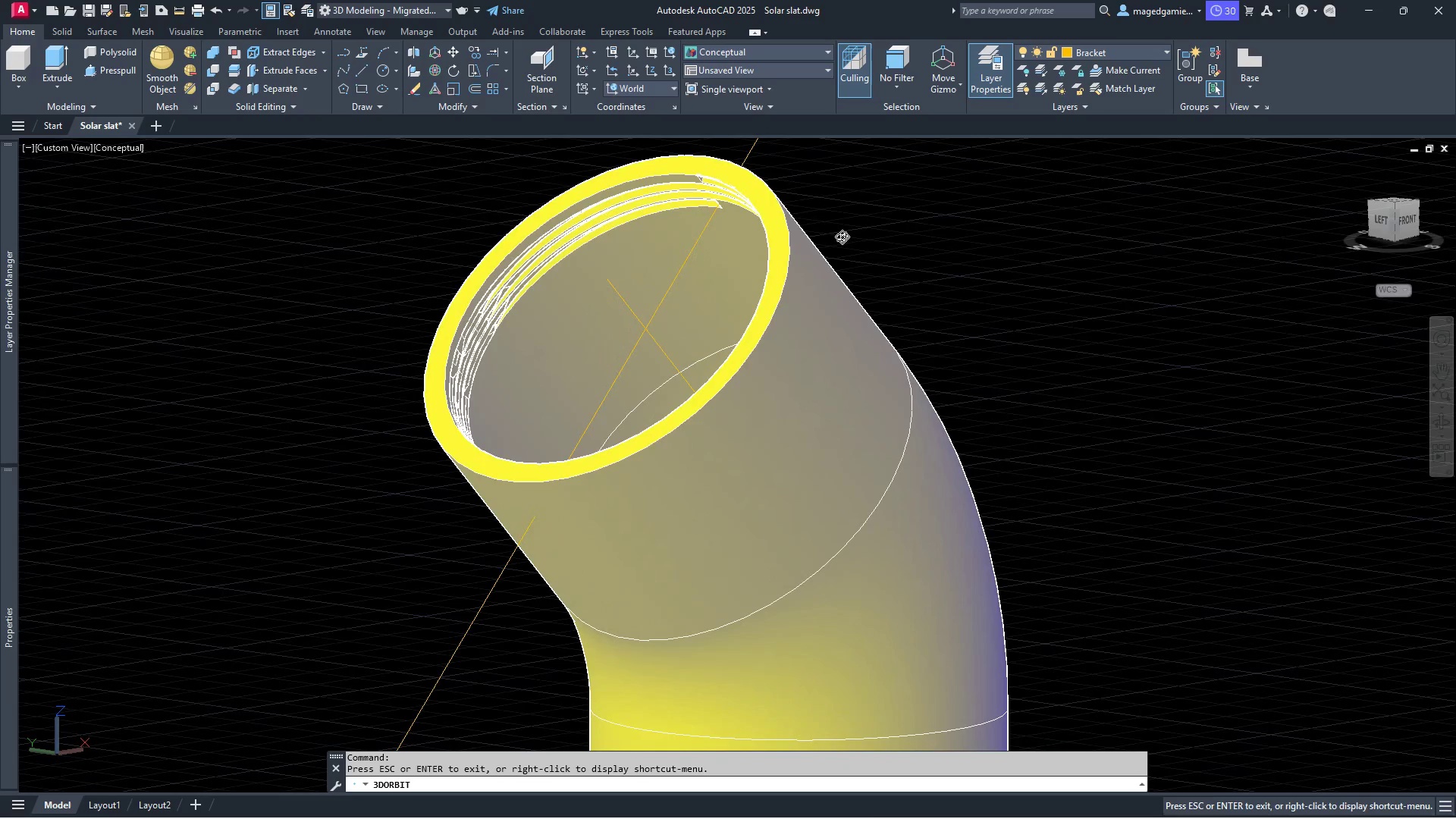 
key(Escape)
 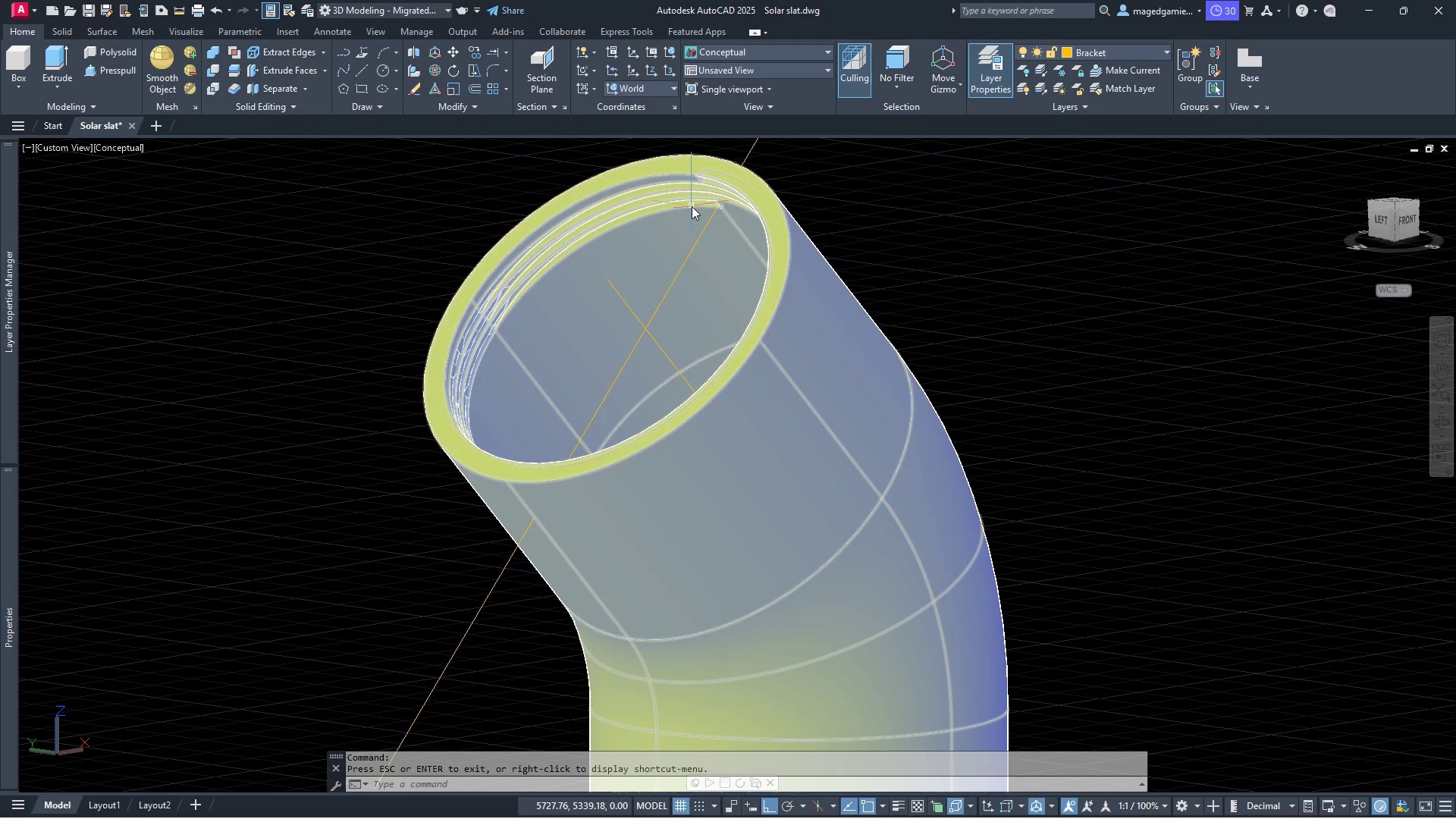 
left_click([692, 206])
 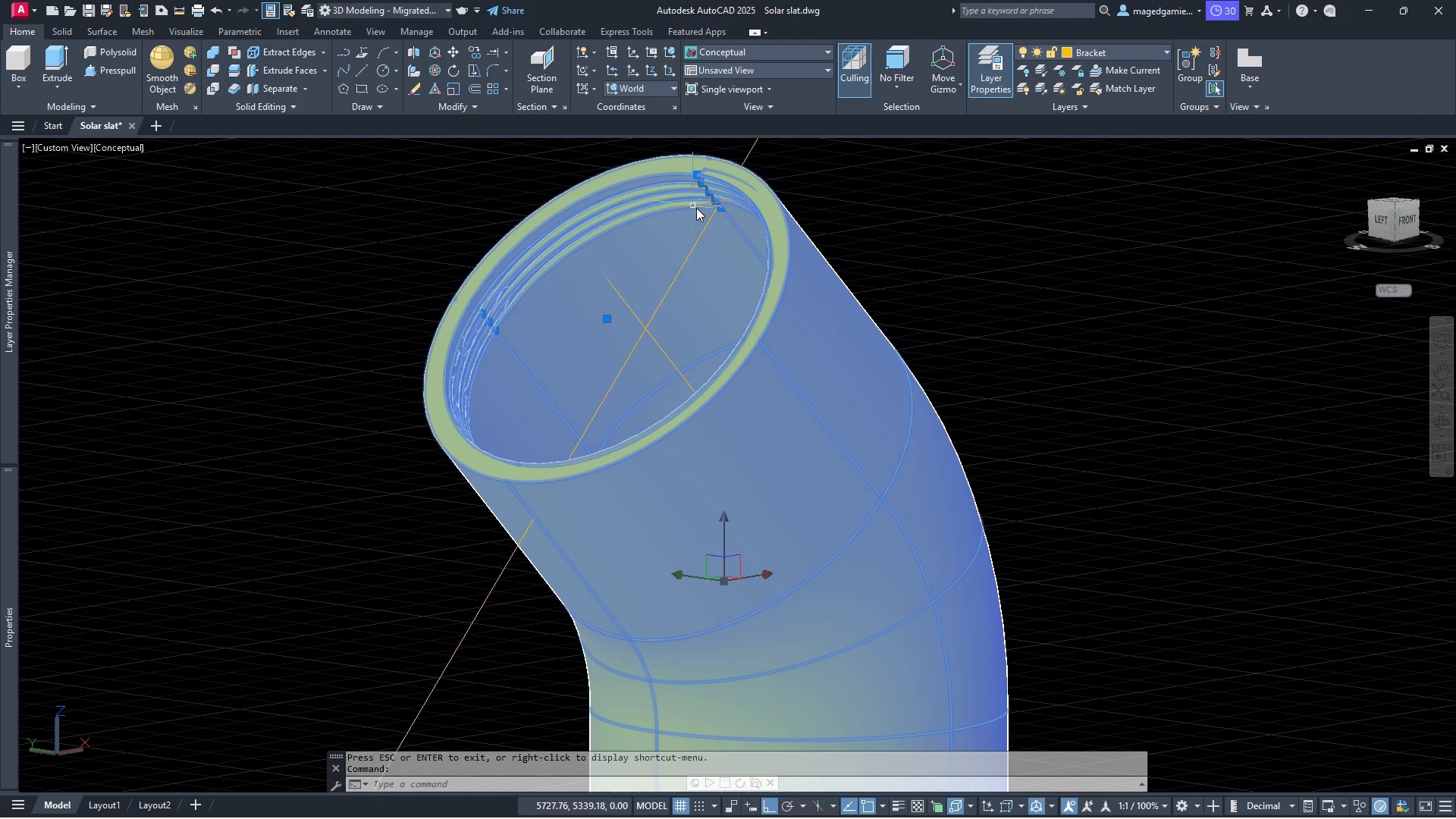 
key(Escape)
 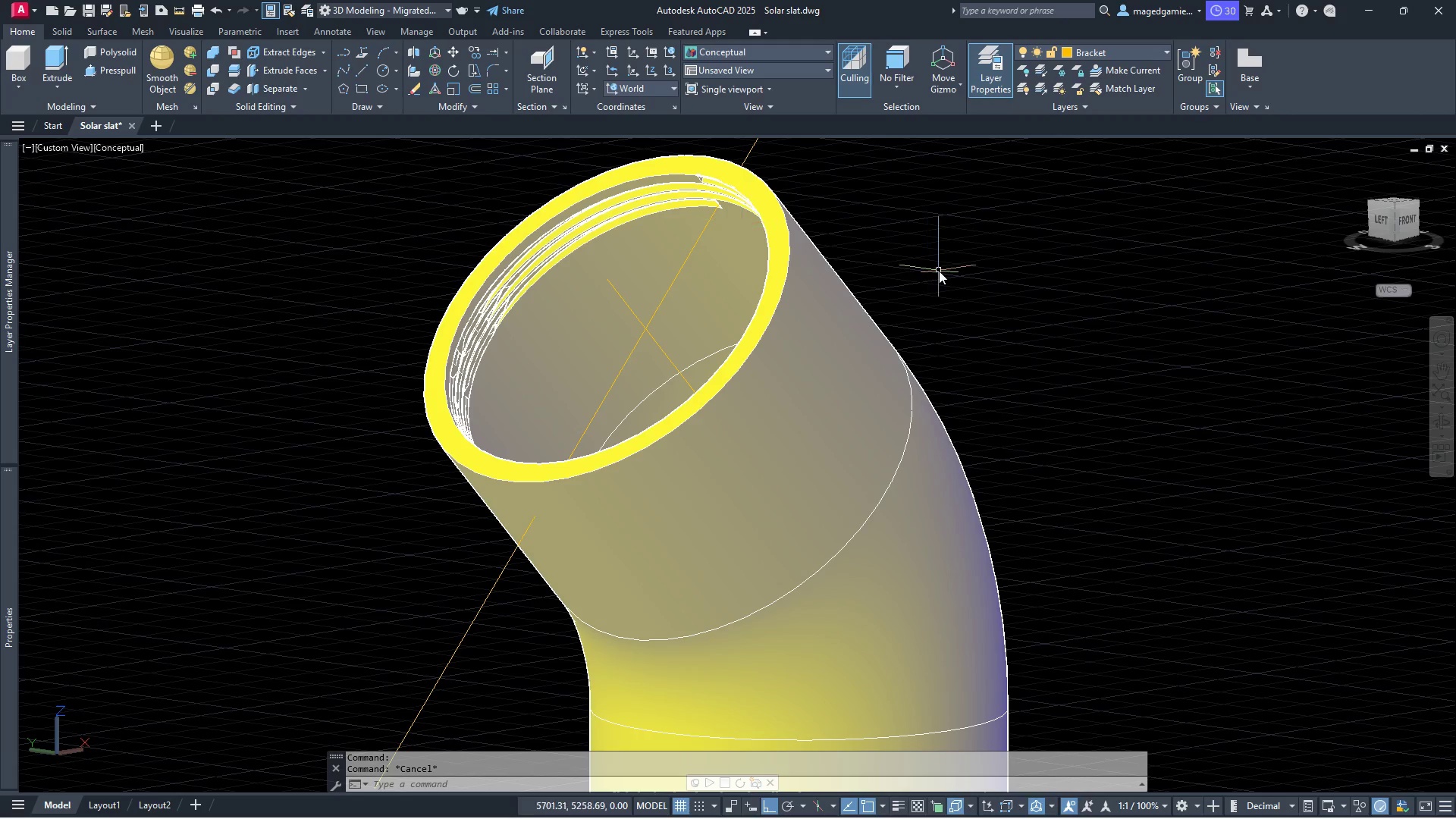 
scroll: coordinate [939, 271], scroll_direction: down, amount: 1.0
 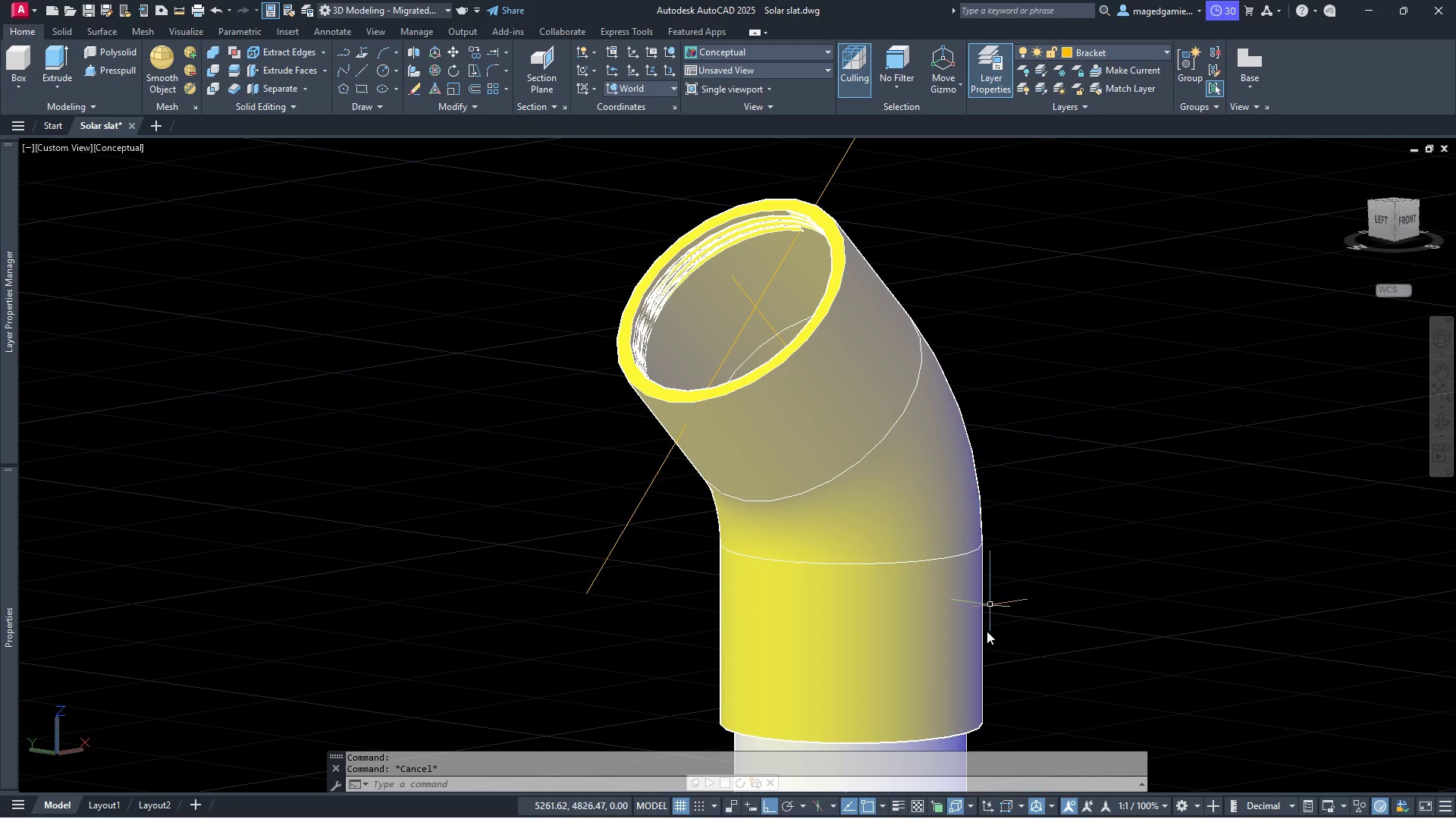 
scroll: coordinate [980, 660], scroll_direction: up, amount: 1.0
 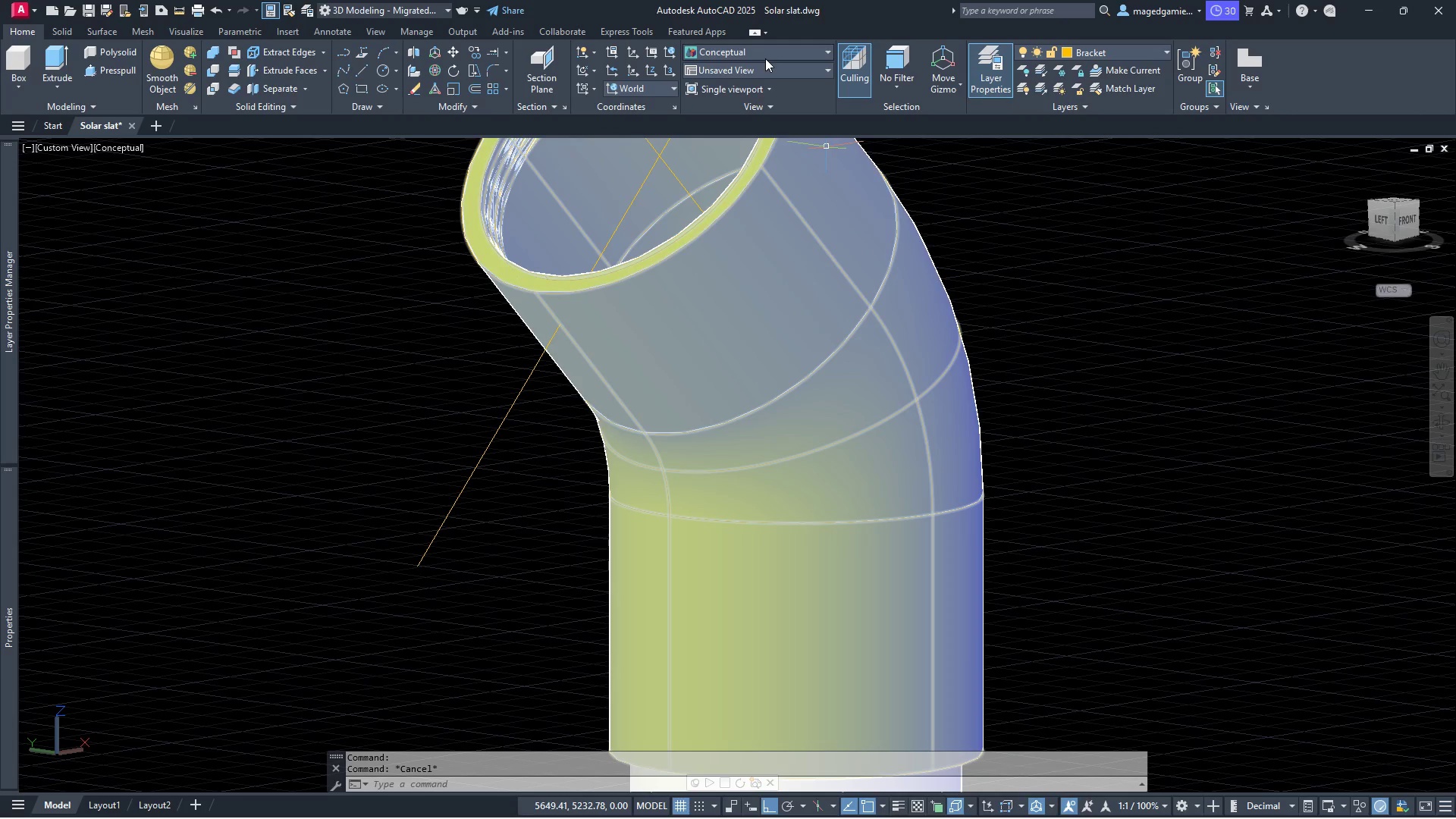 
left_click([768, 48])
 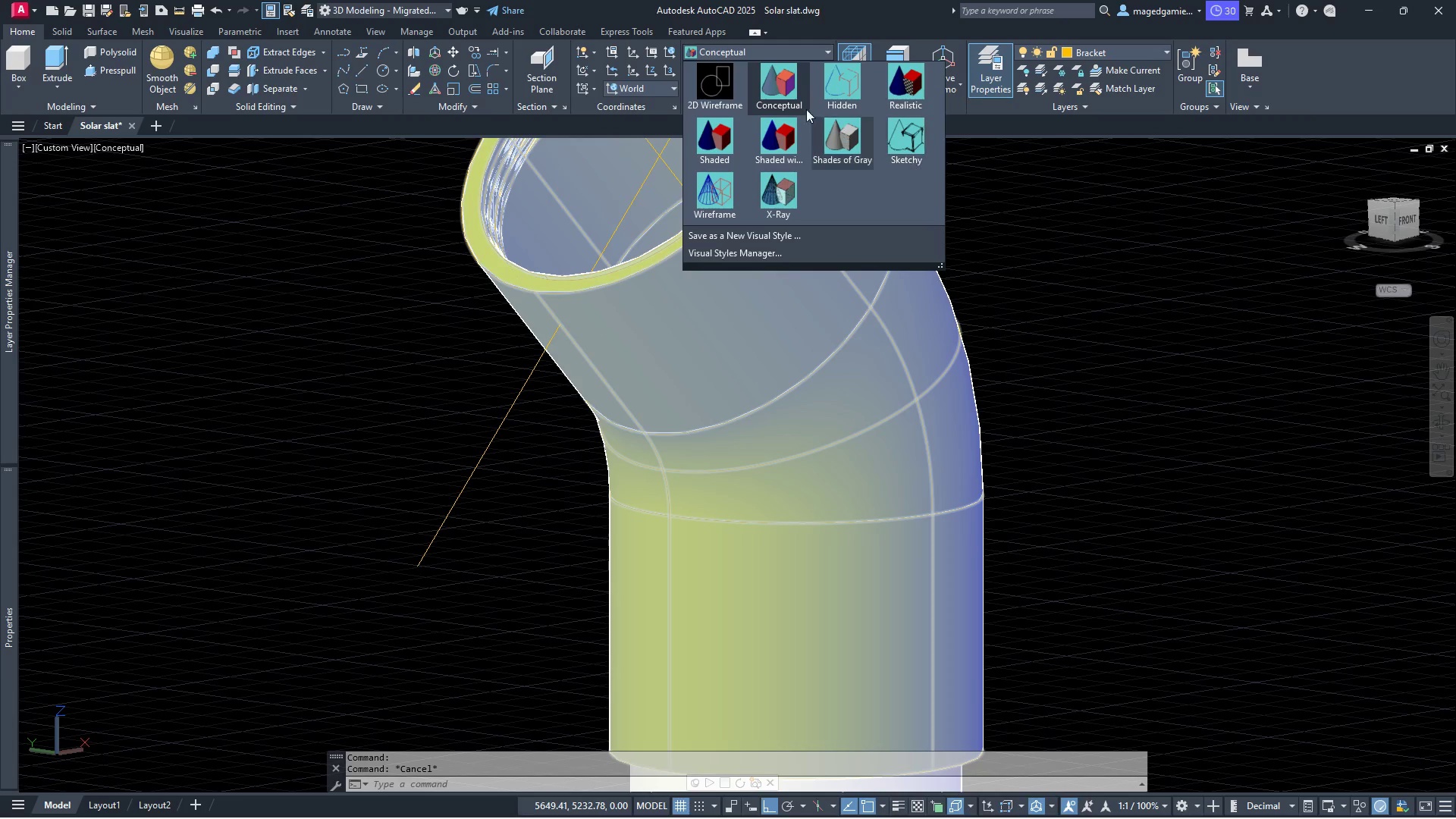 
left_click([780, 82])
 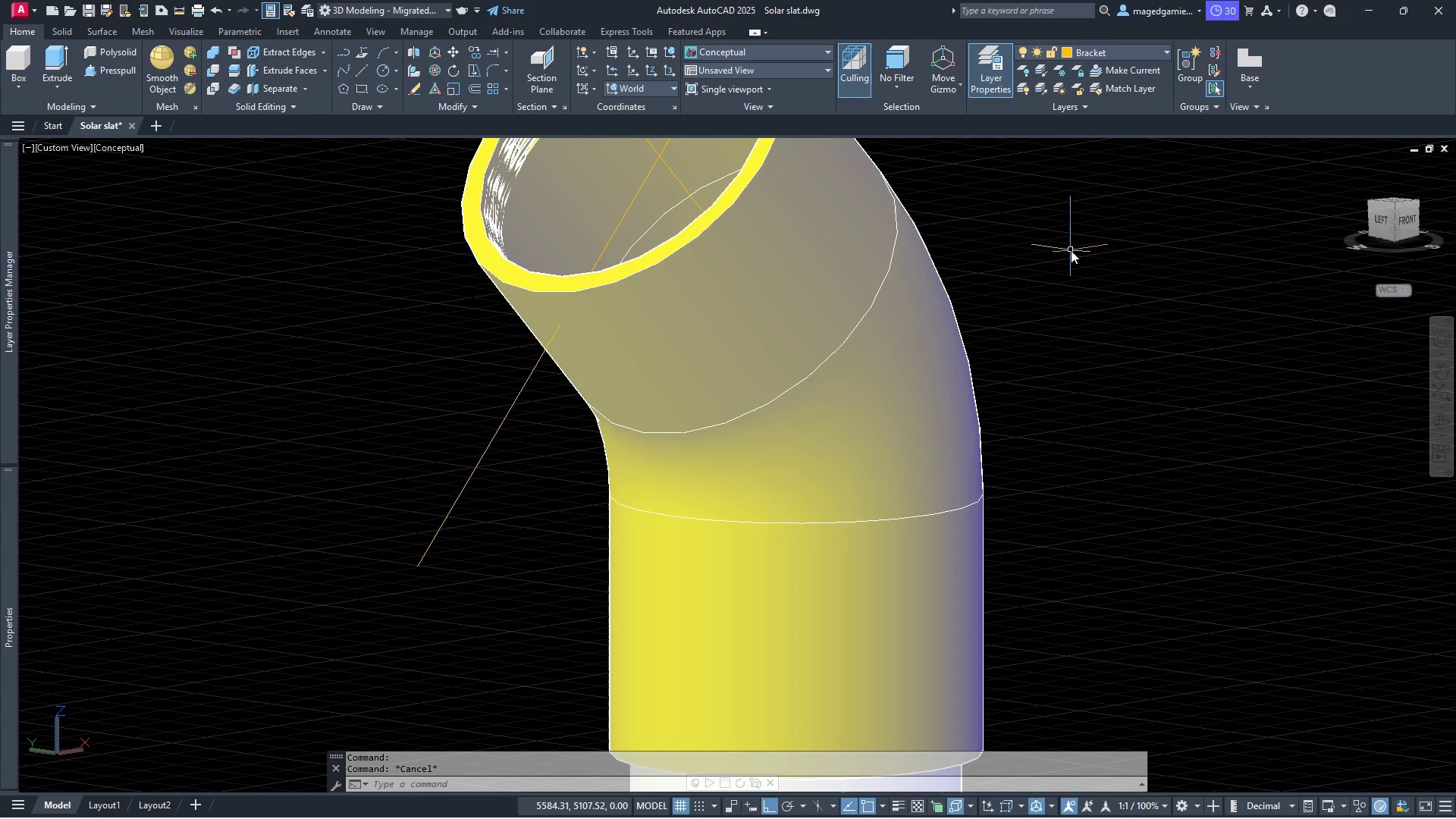 
scroll: coordinate [1055, 250], scroll_direction: down, amount: 2.0
 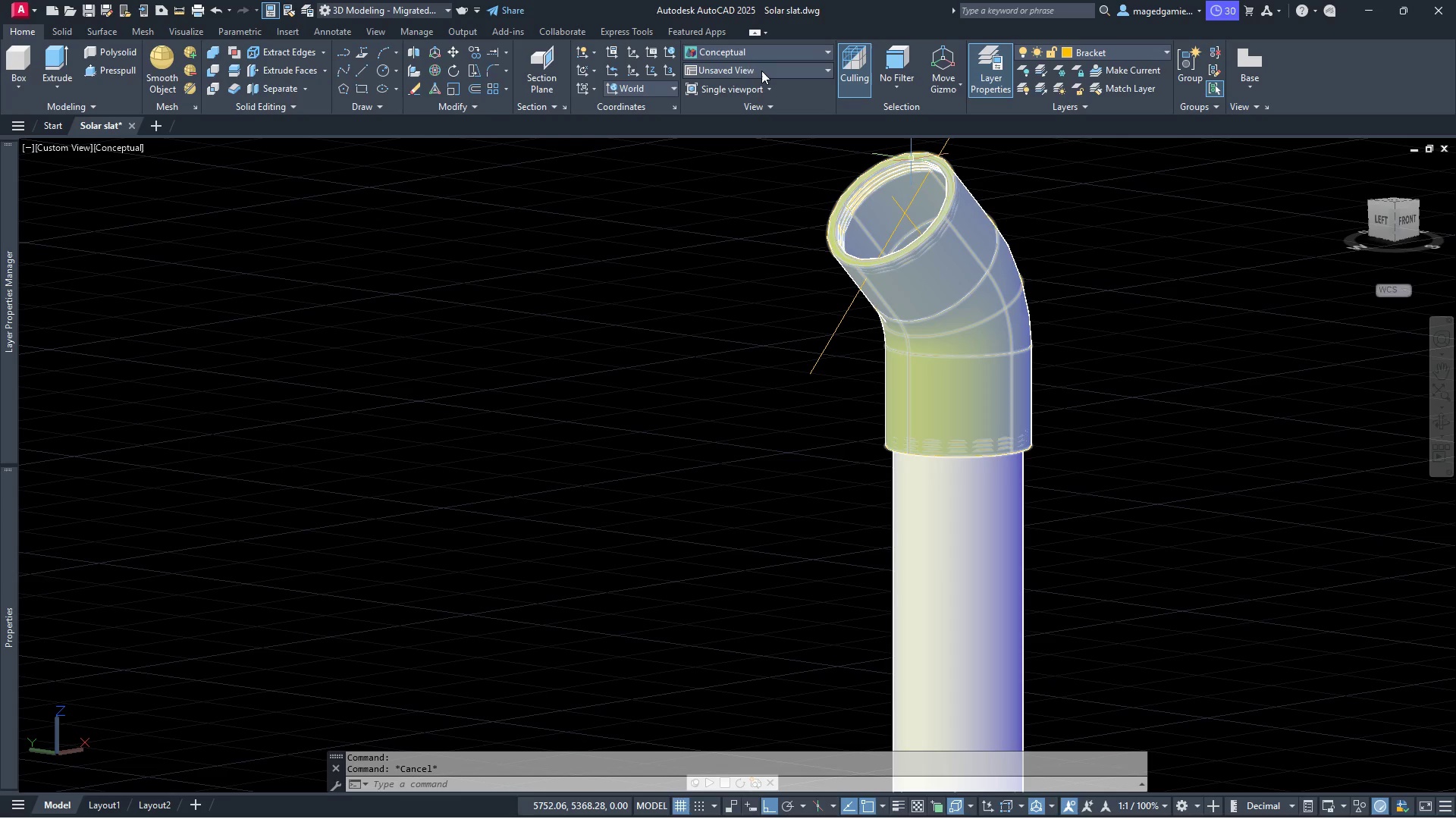 
left_click([738, 52])
 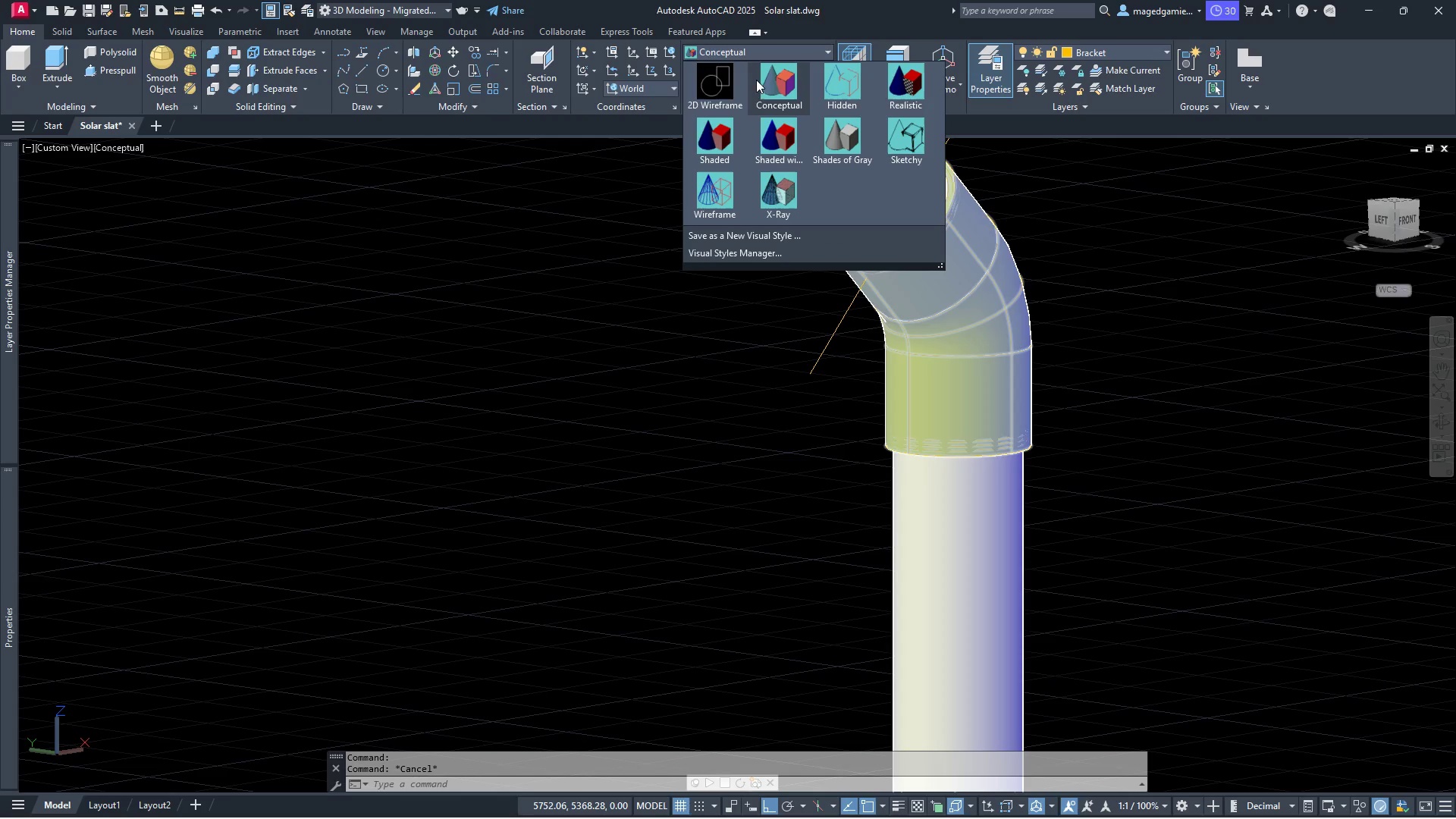 
wait(5.81)
 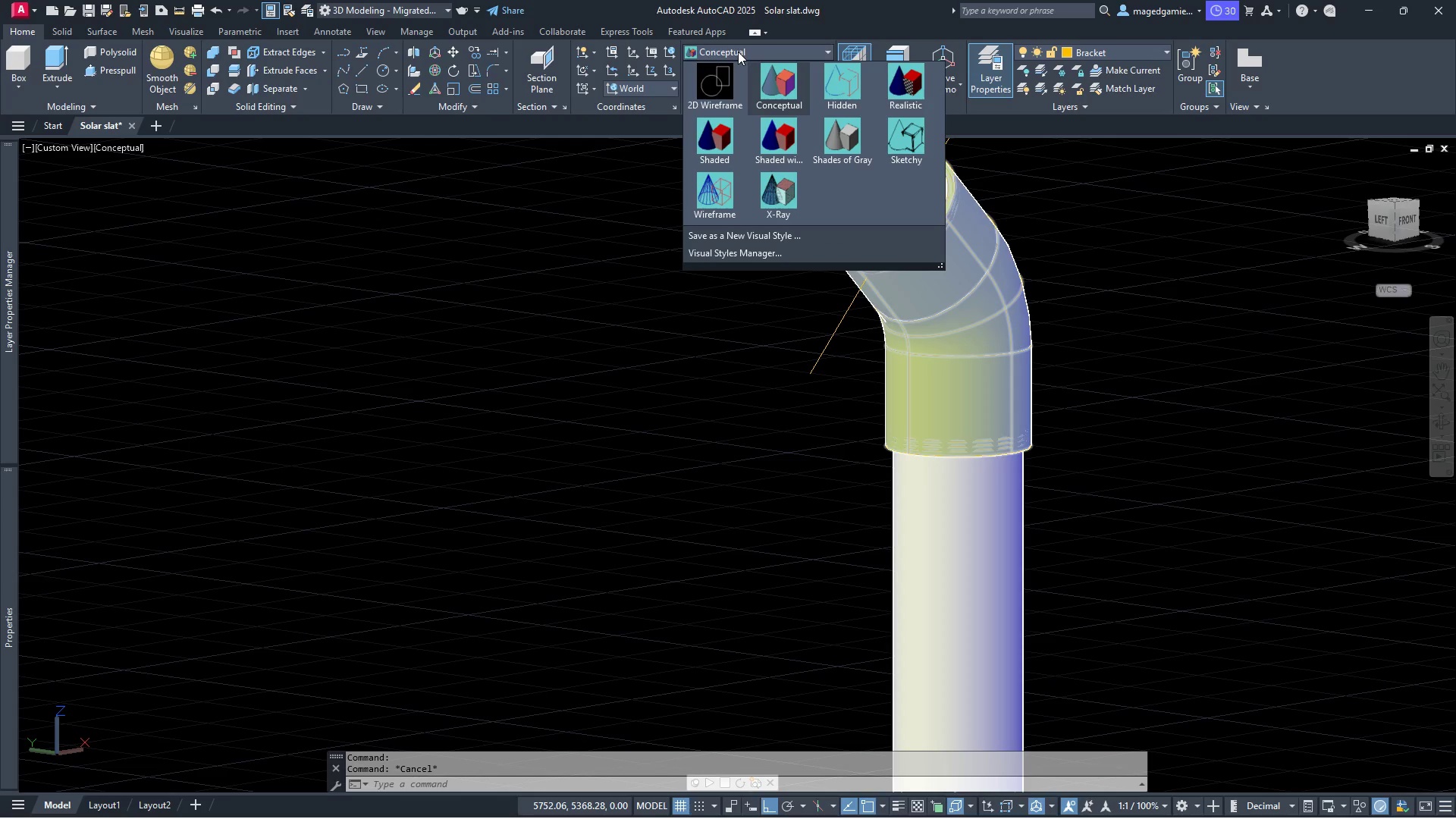 
left_click([714, 198])
 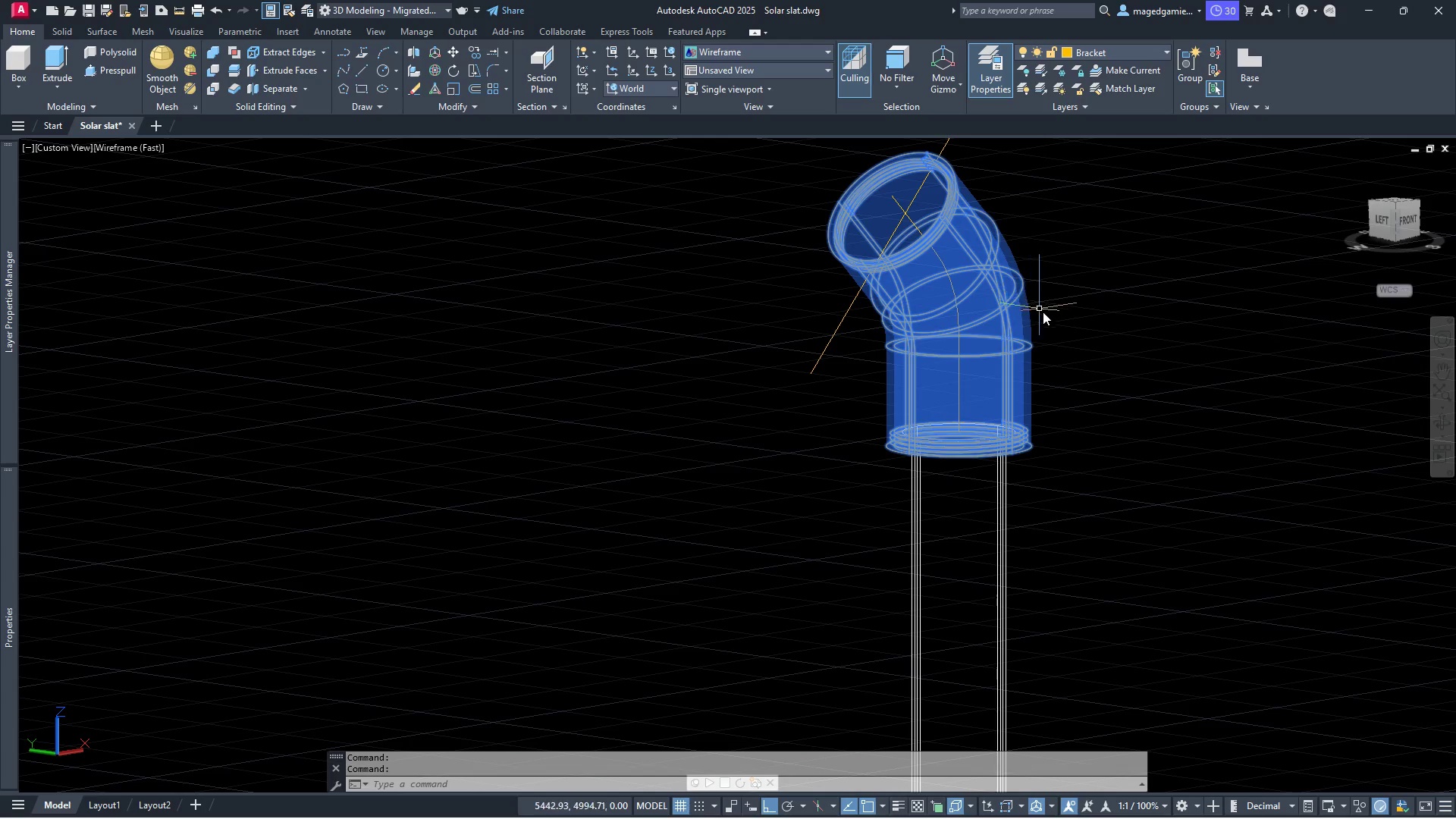 
wait(5.38)
 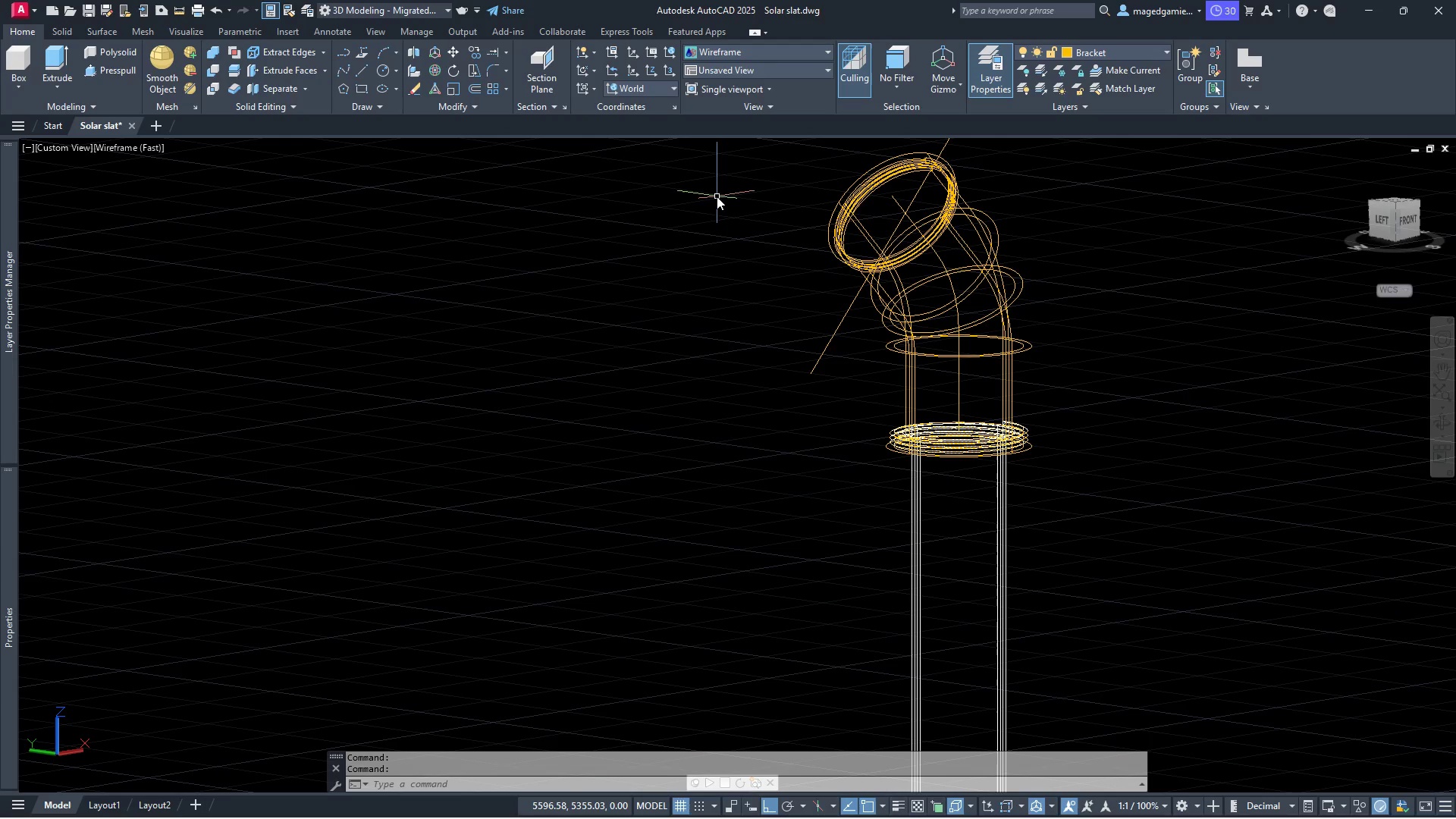 
scroll: coordinate [1079, 442], scroll_direction: up, amount: 3.0
 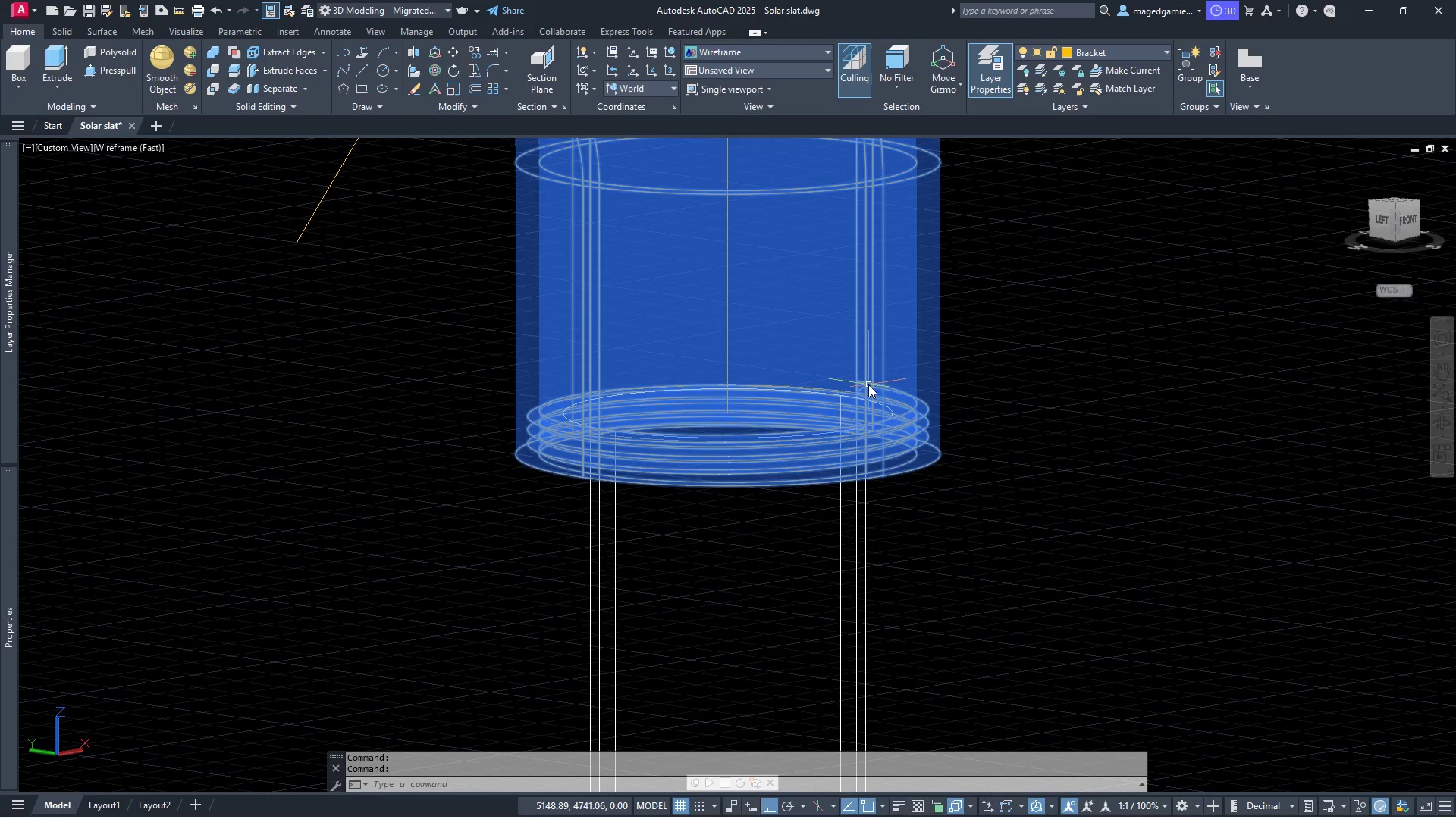 
wait(10.9)
 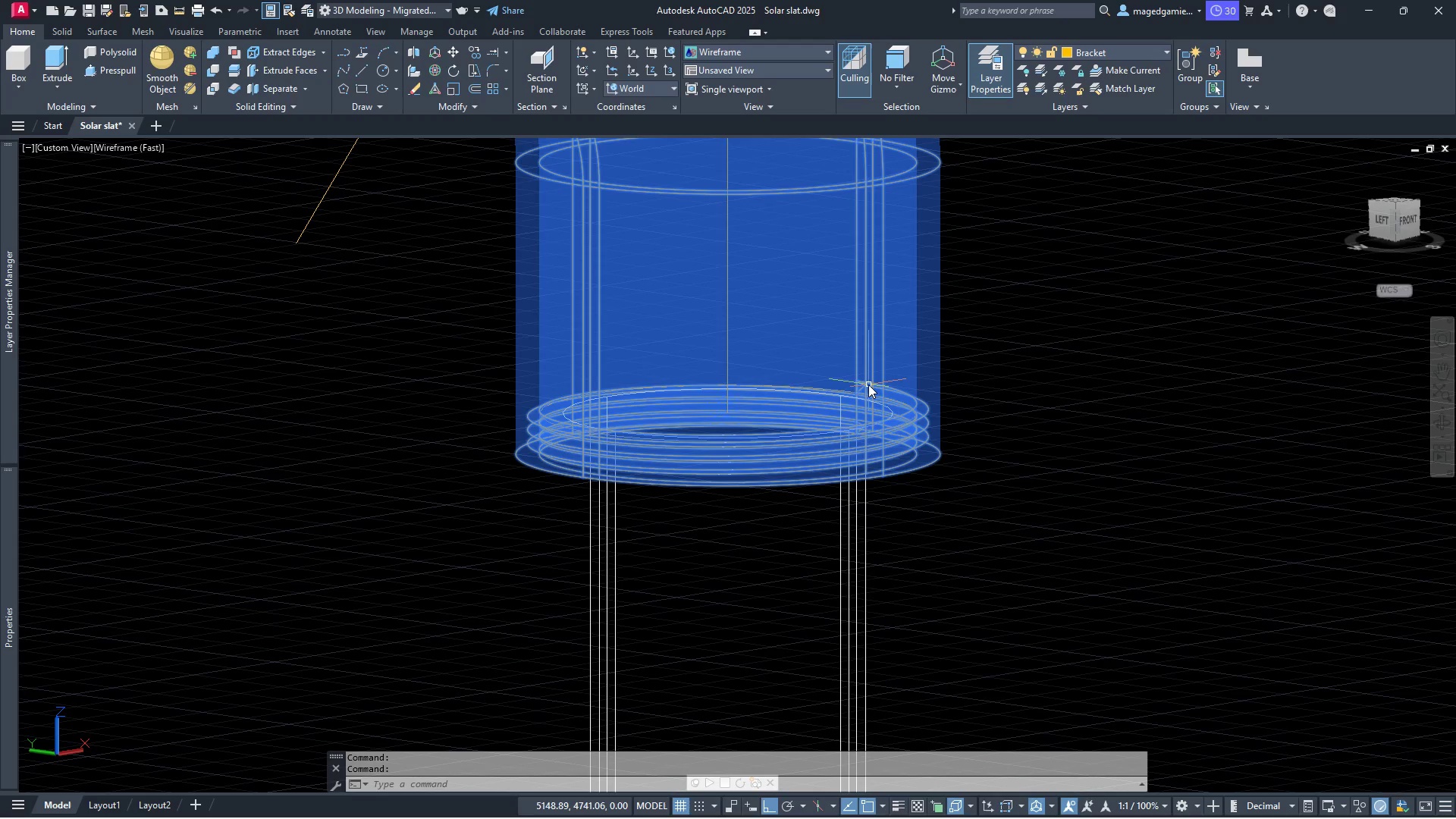 
key(Escape)
 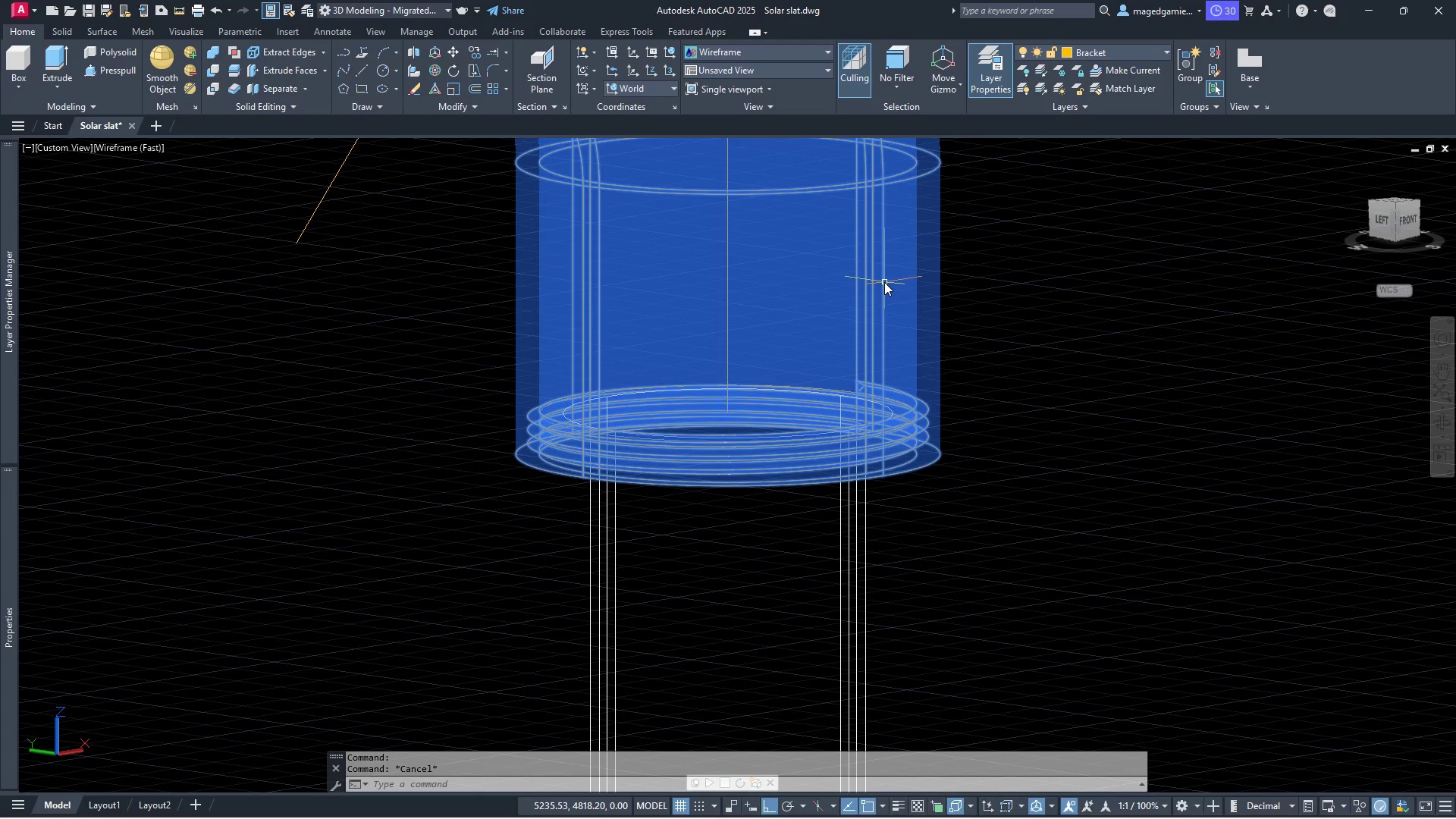 
left_click([884, 282])
 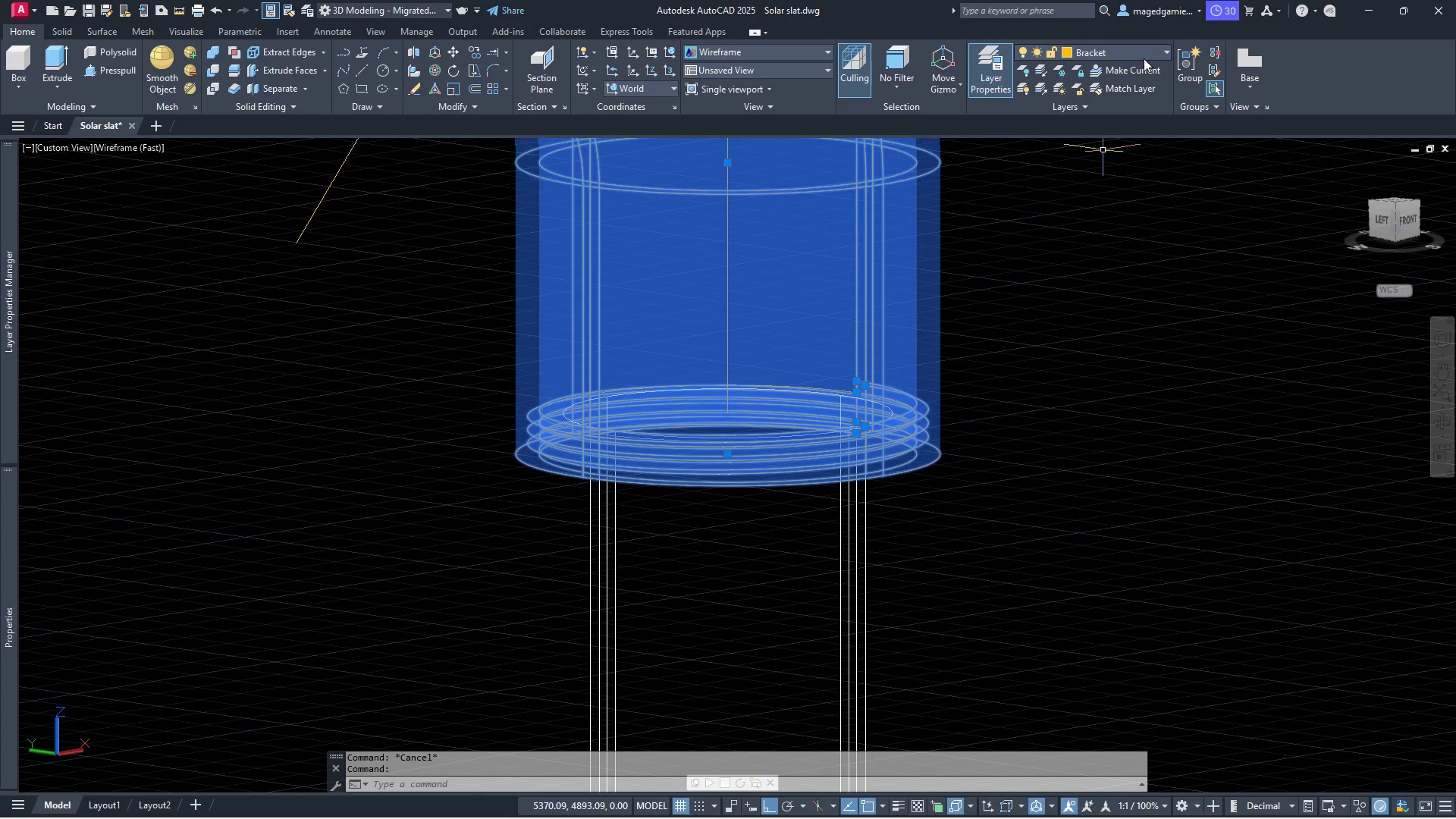 
left_click([1145, 50])
 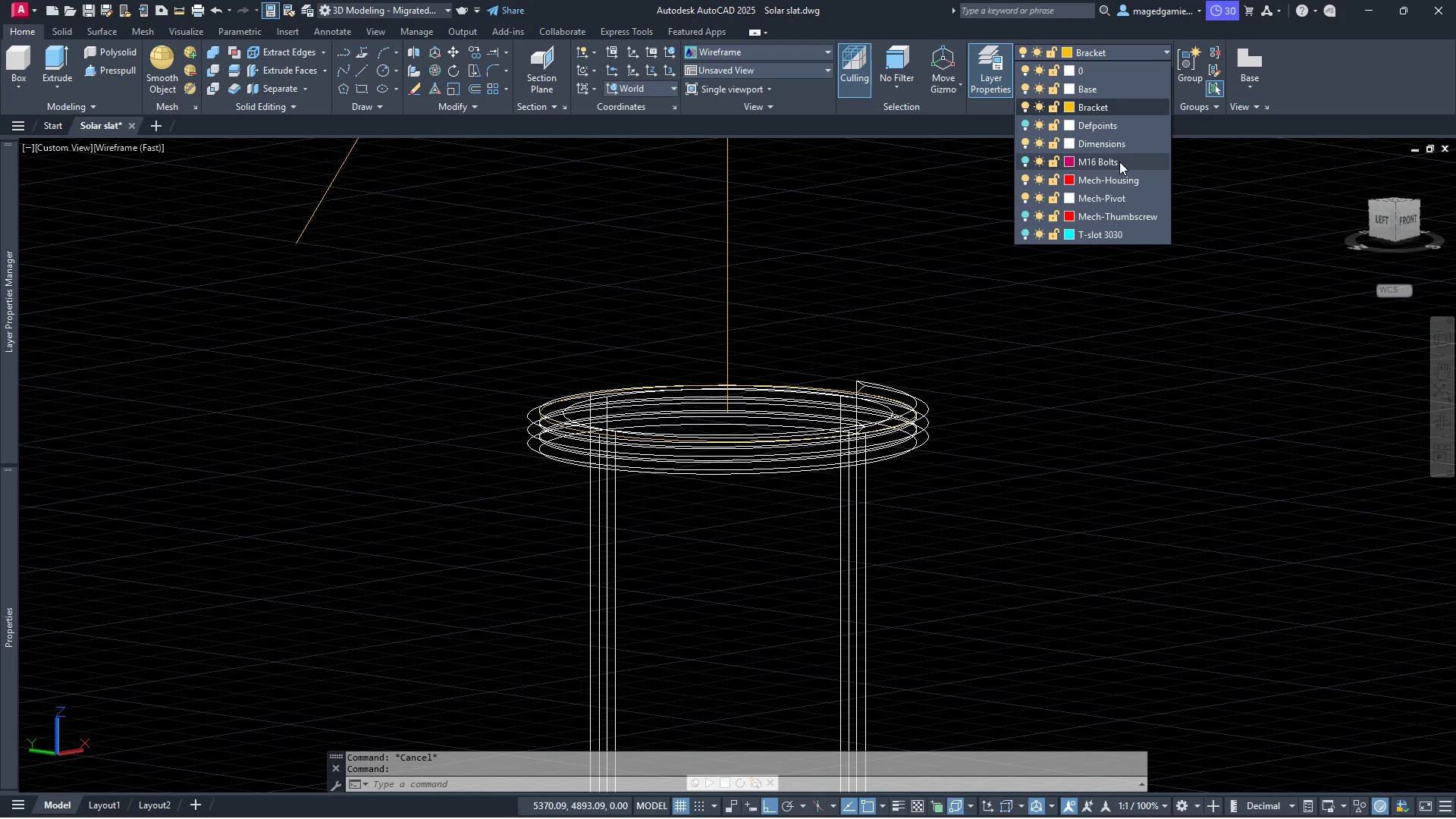 
left_click([1119, 162])
 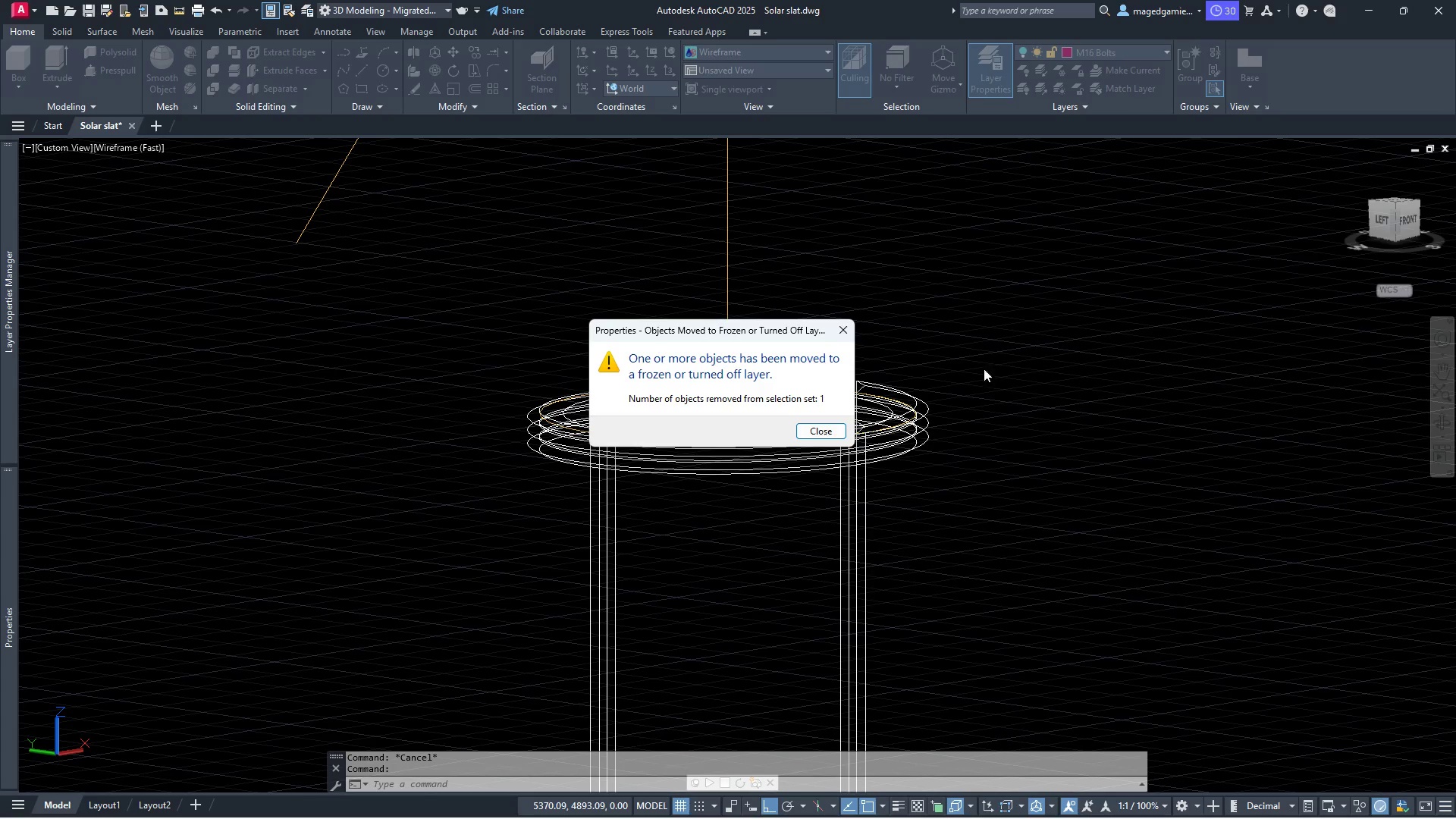 
key(Escape)
 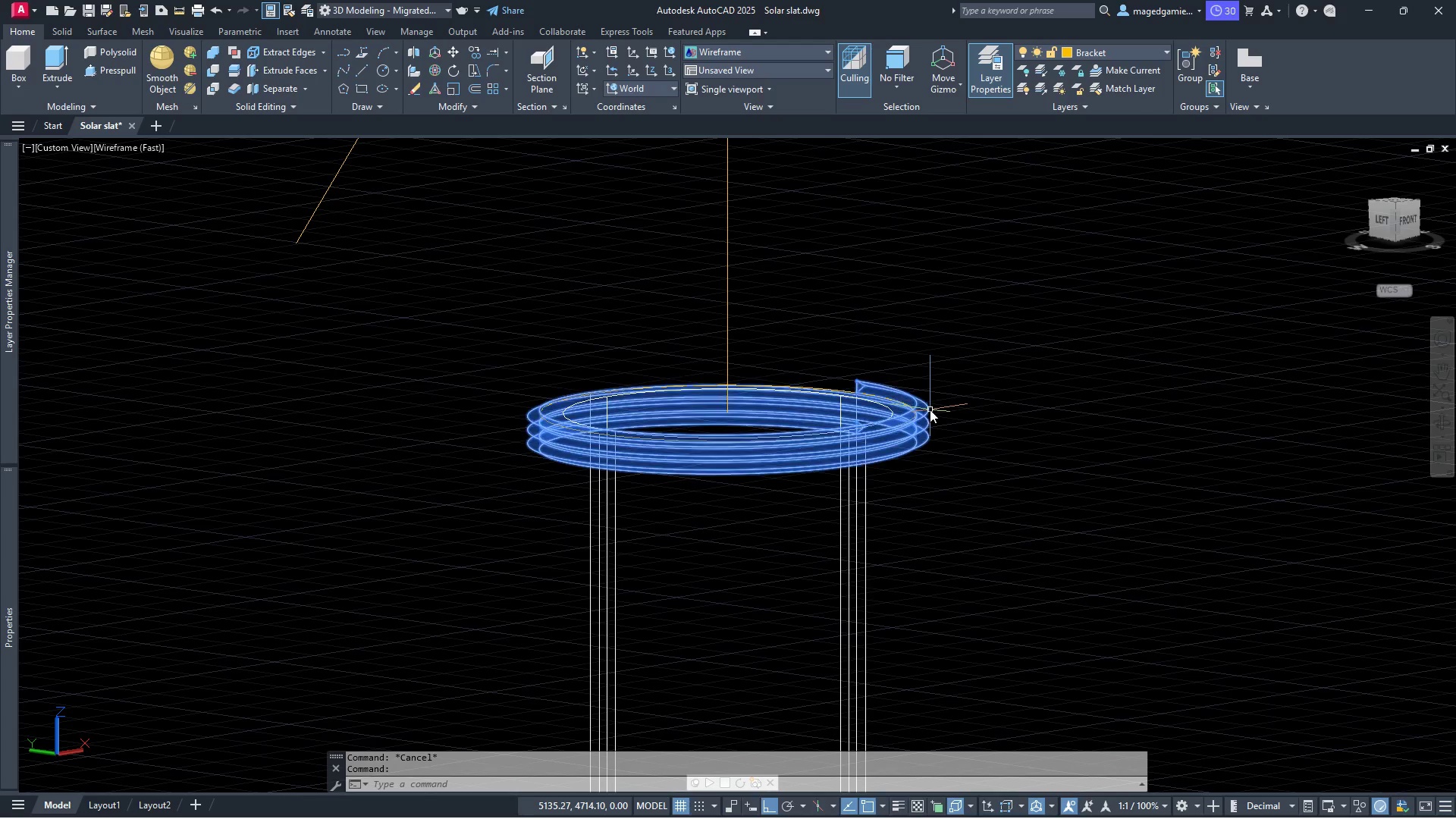 
left_click([927, 408])
 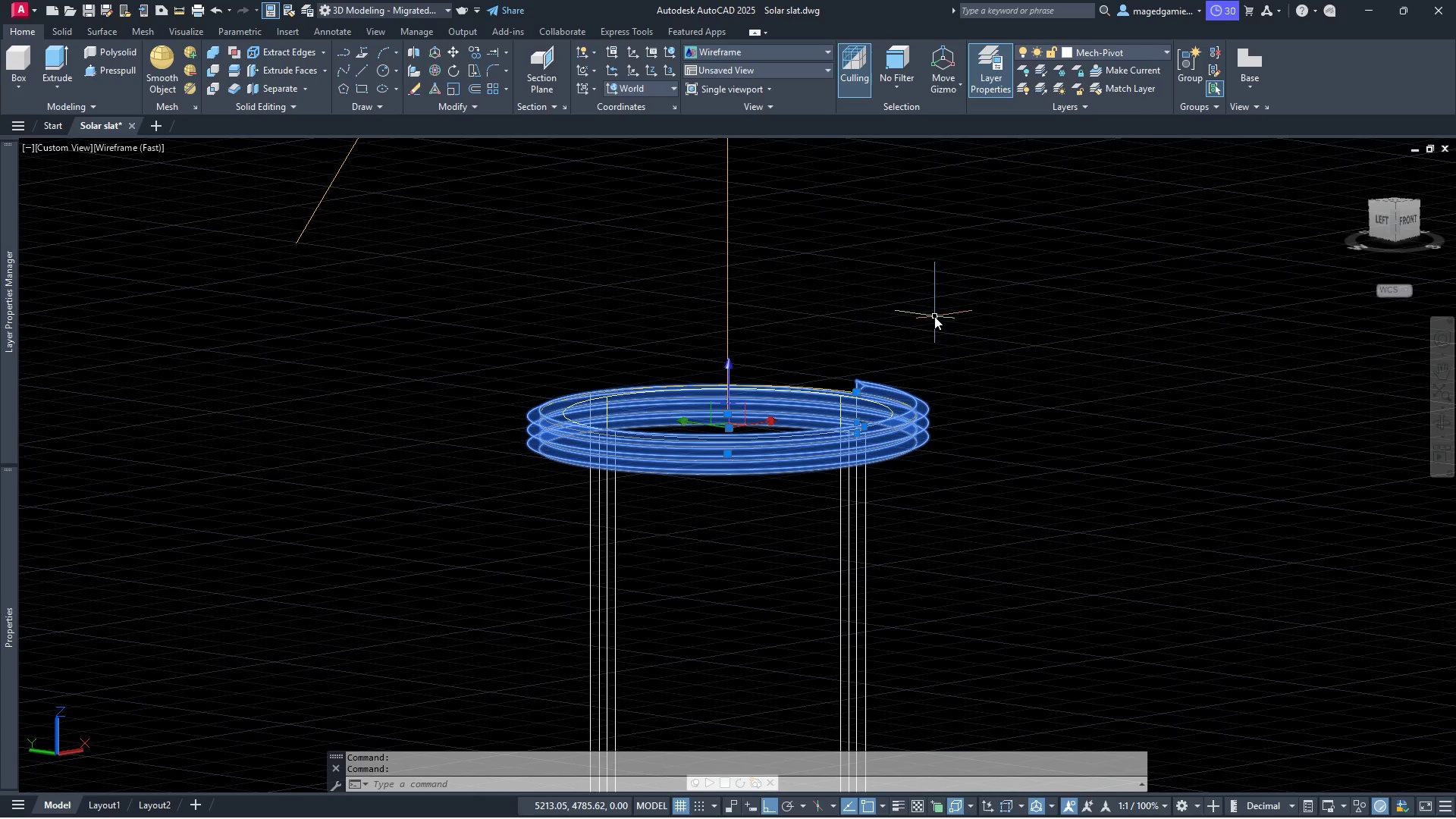 
scroll: coordinate [639, 359], scroll_direction: down, amount: 5.0
 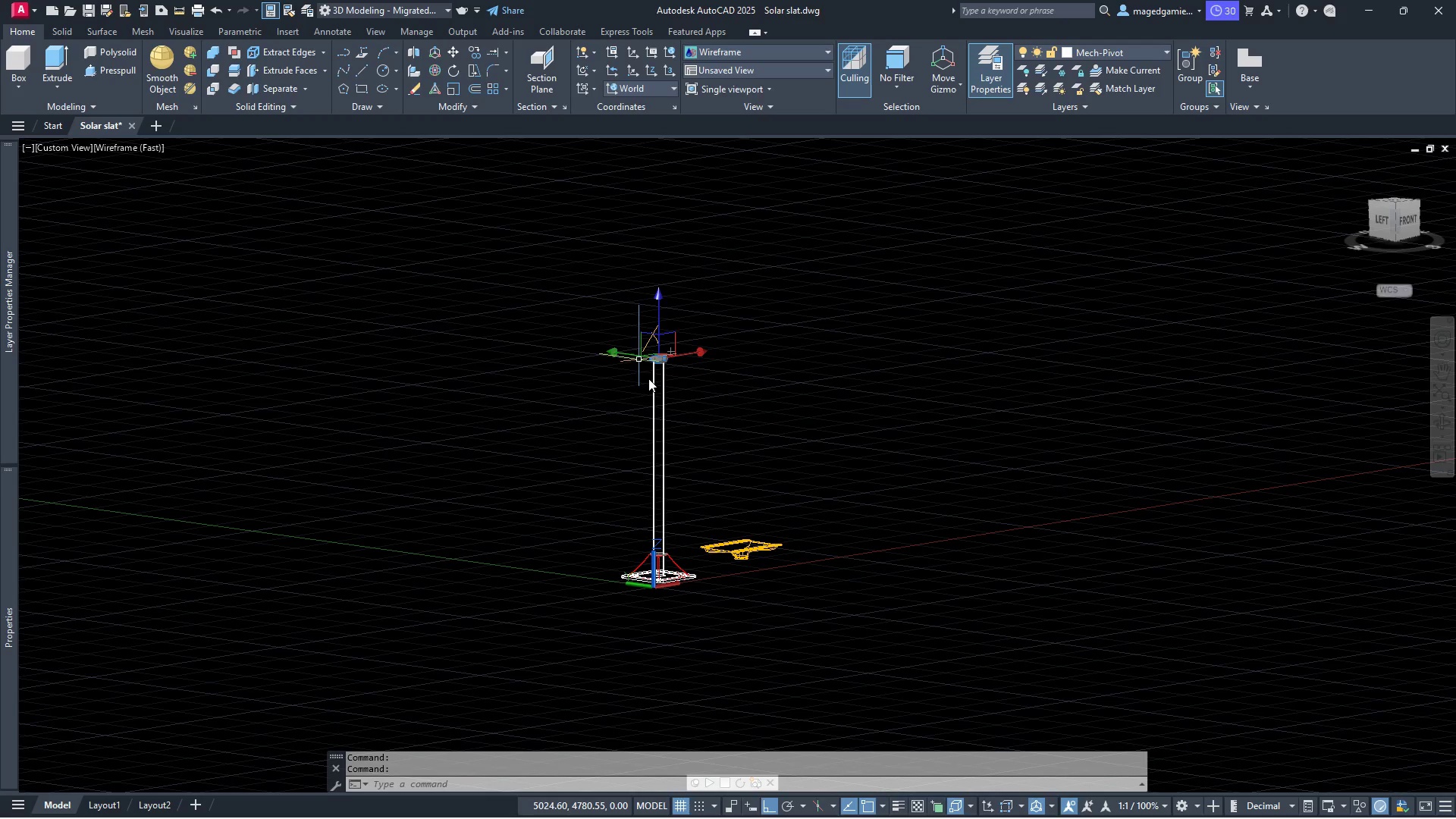 
scroll: coordinate [730, 508], scroll_direction: up, amount: 2.0
 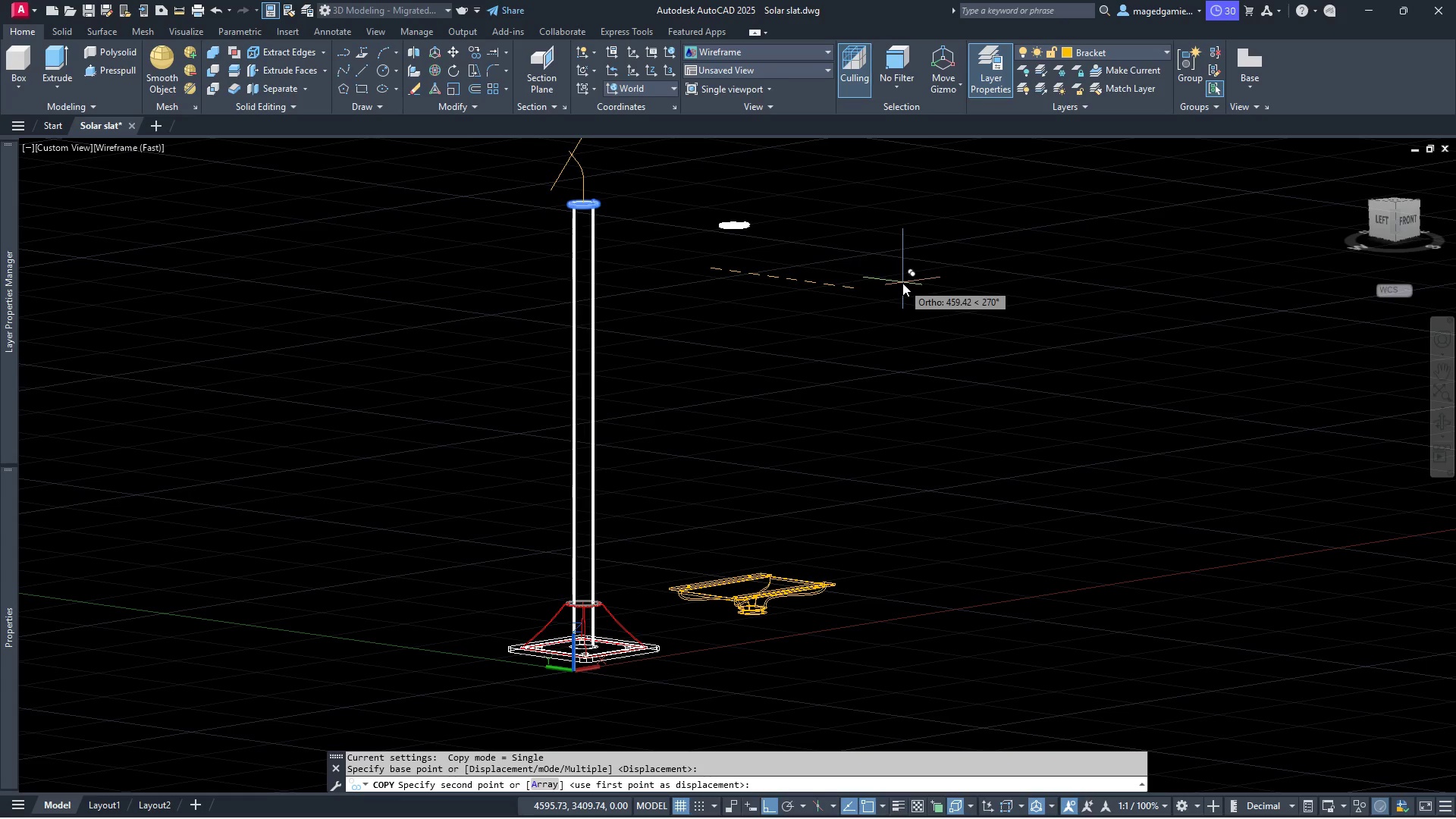 
wait(13.19)
 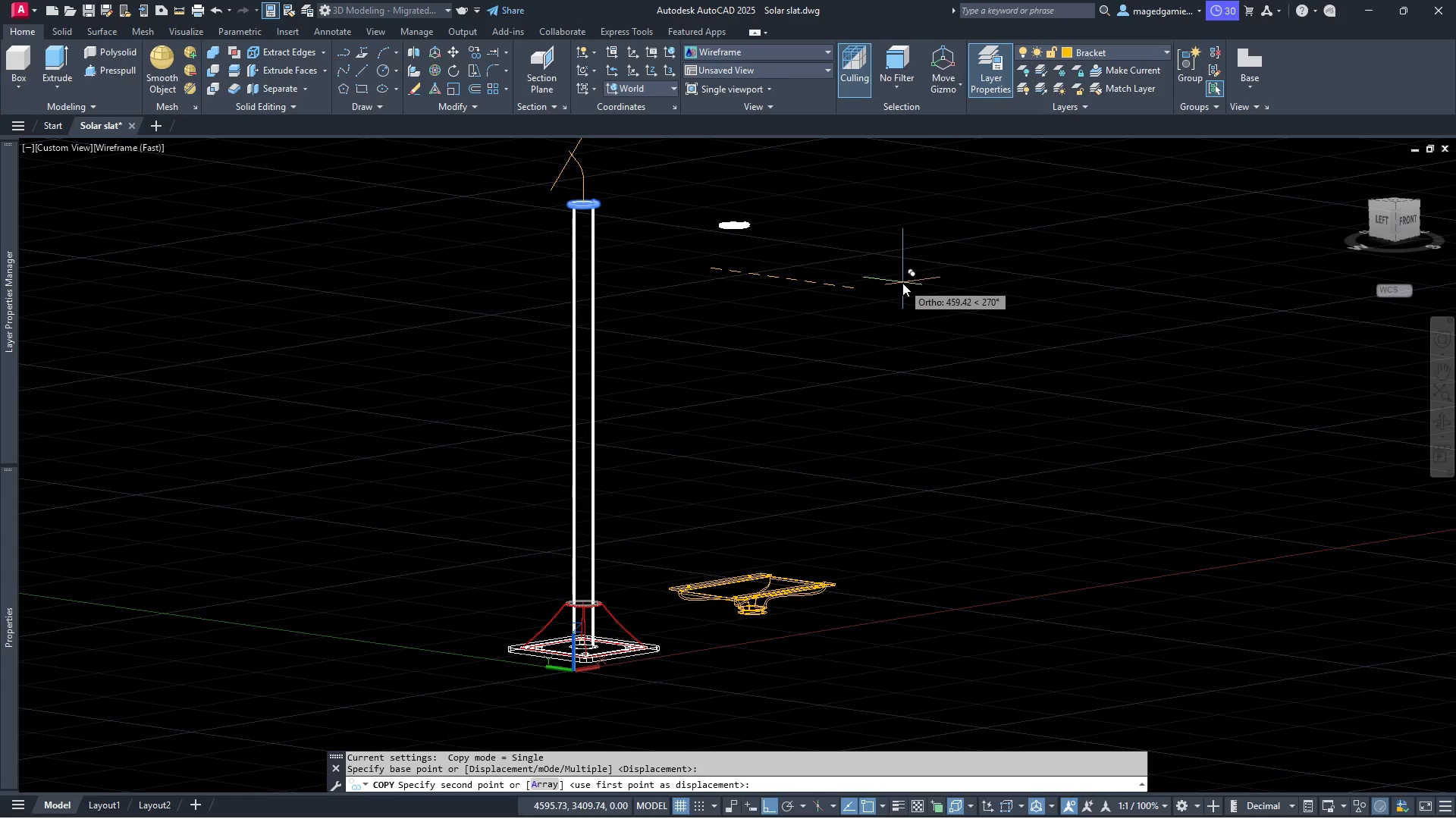 
left_click([898, 560])
 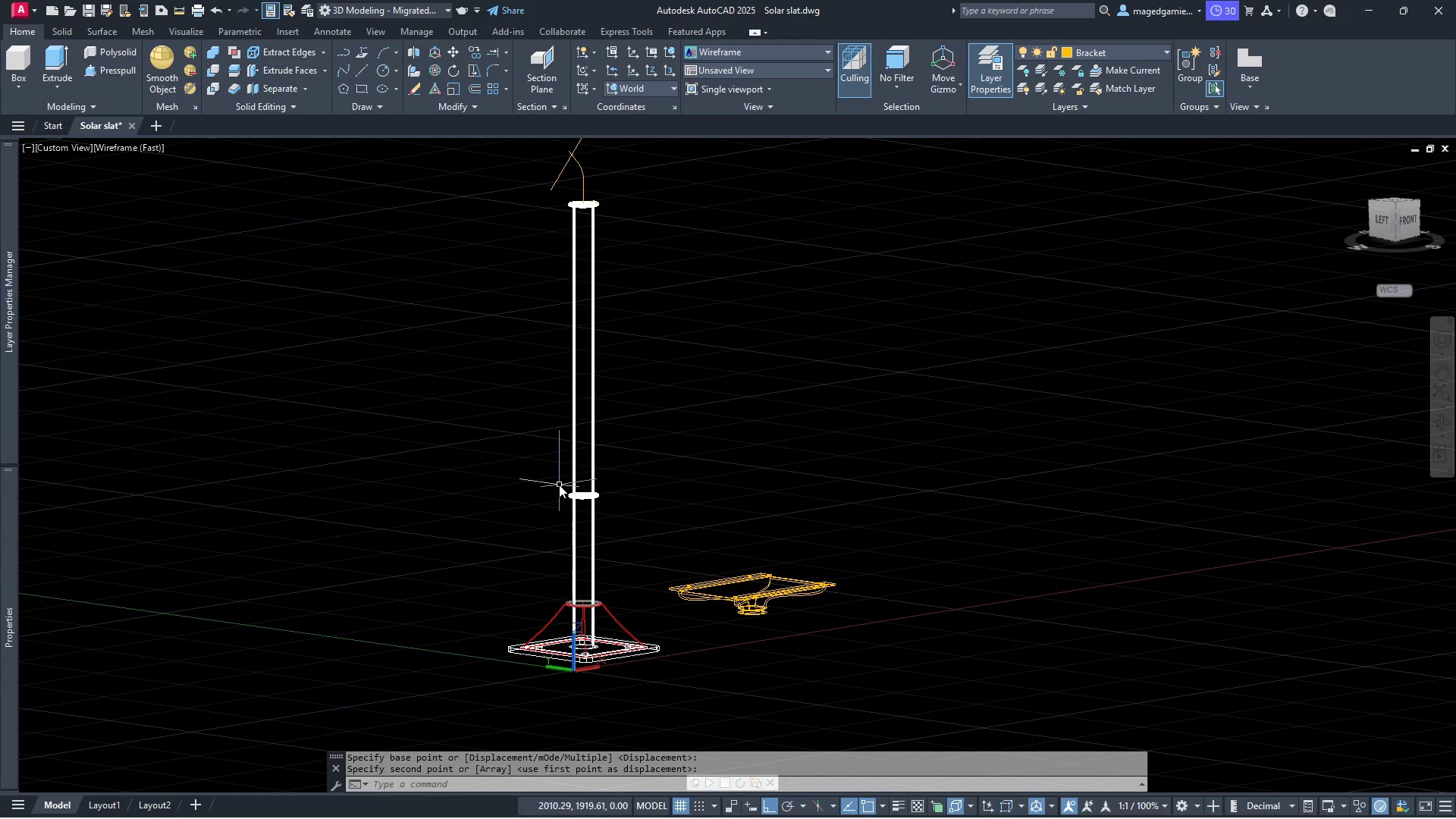 
left_click([559, 485])
 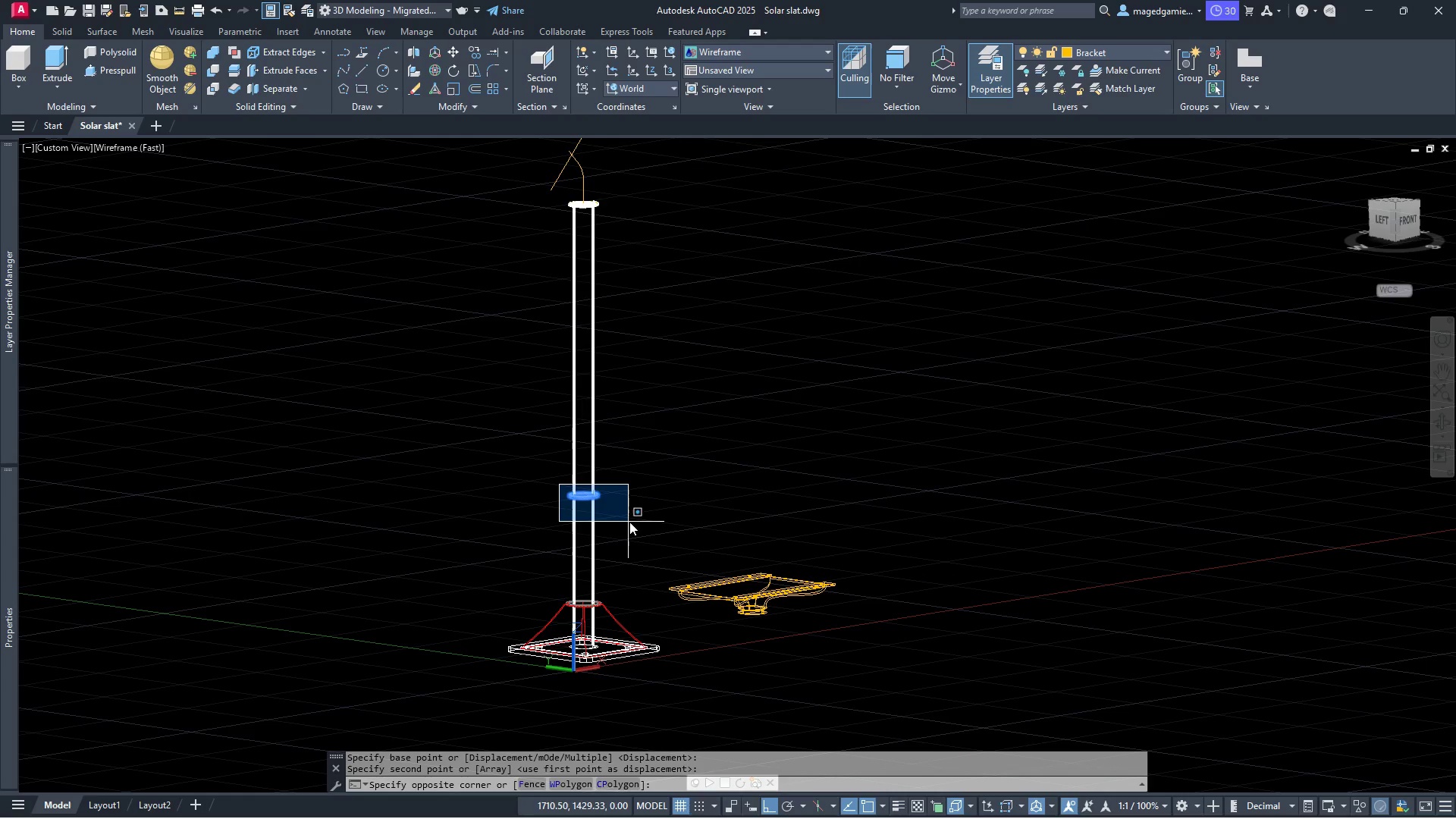 
left_click([629, 522])
 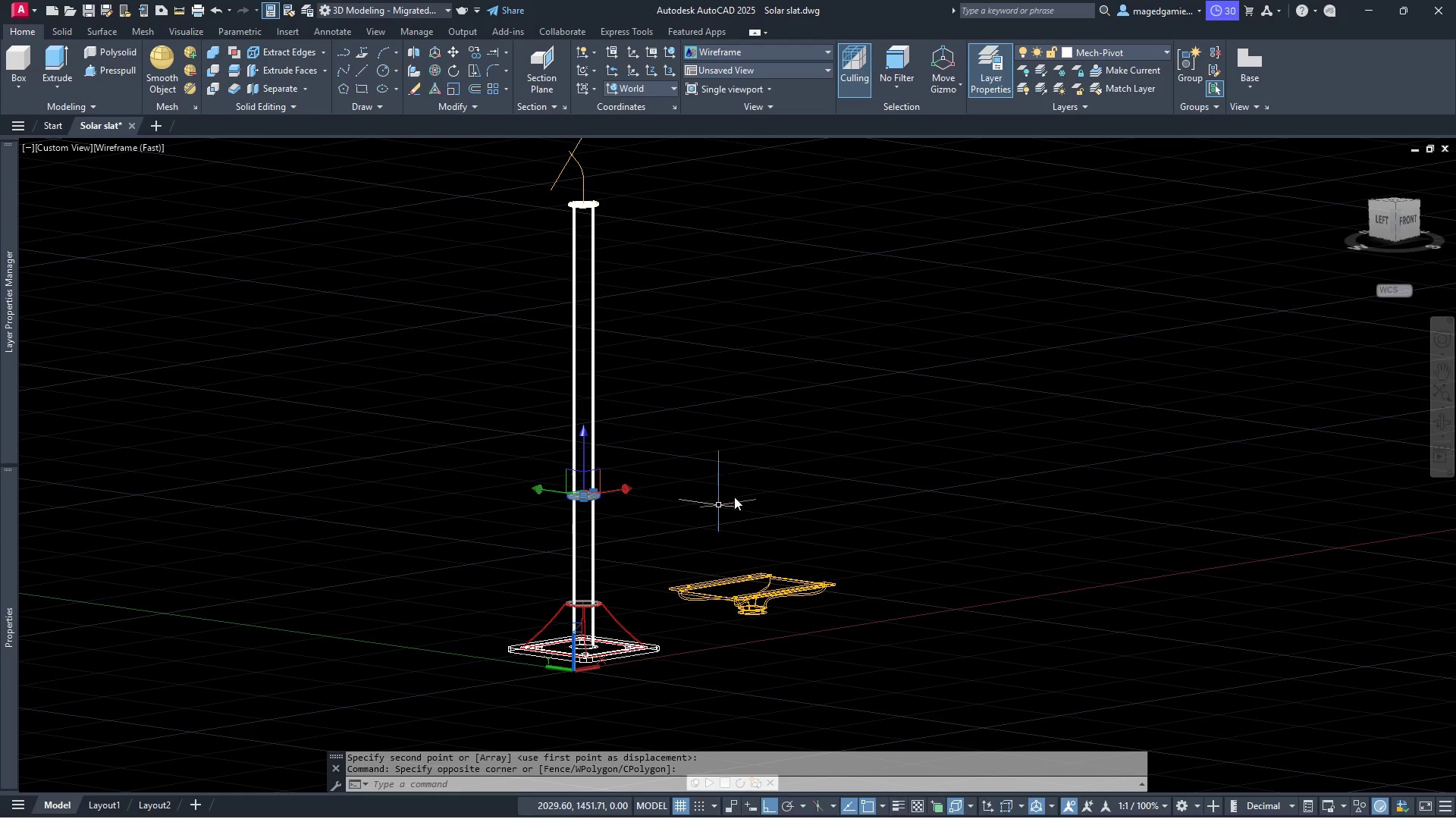 
right_click([749, 487])
 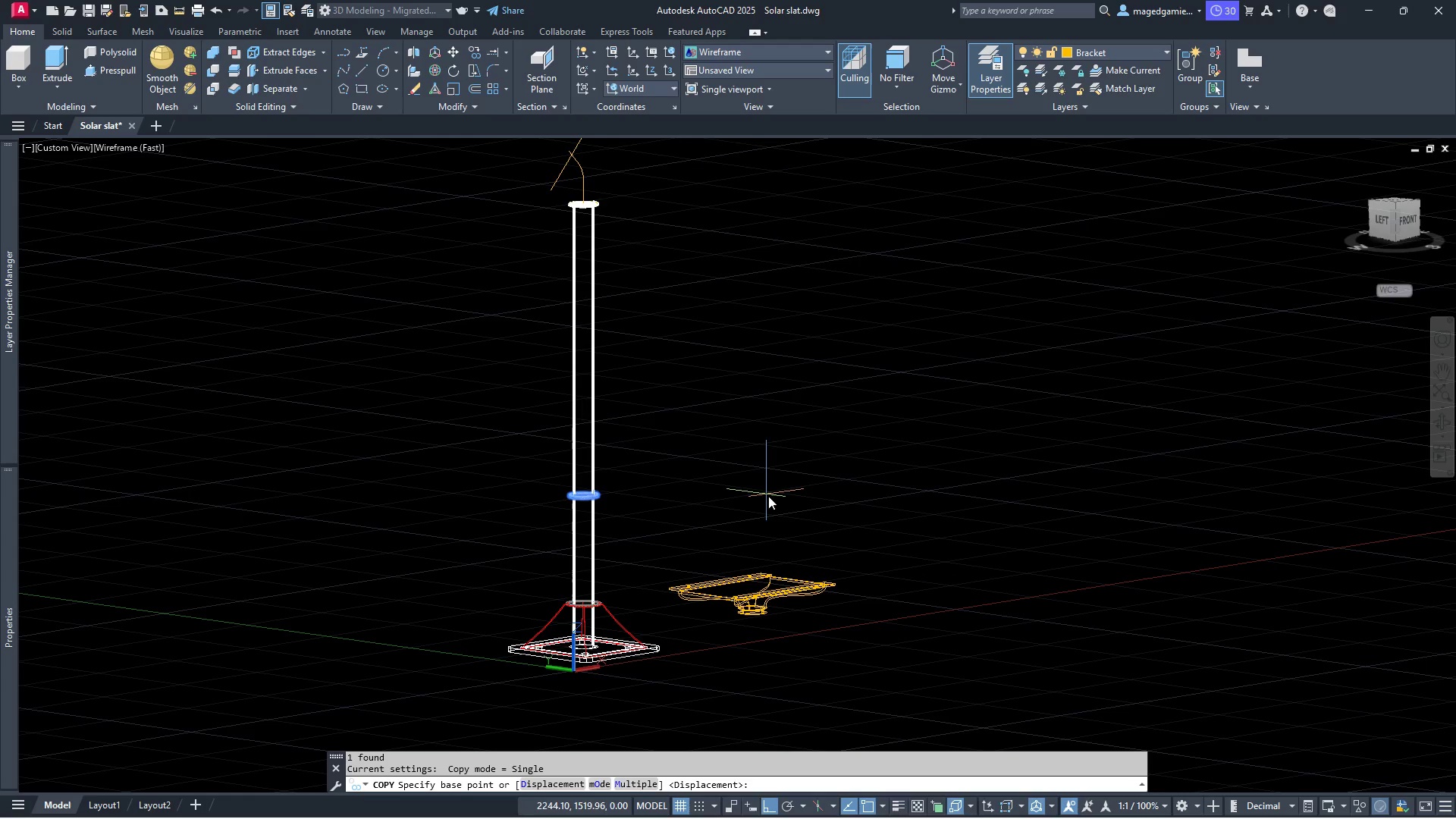 
left_click([773, 498])
 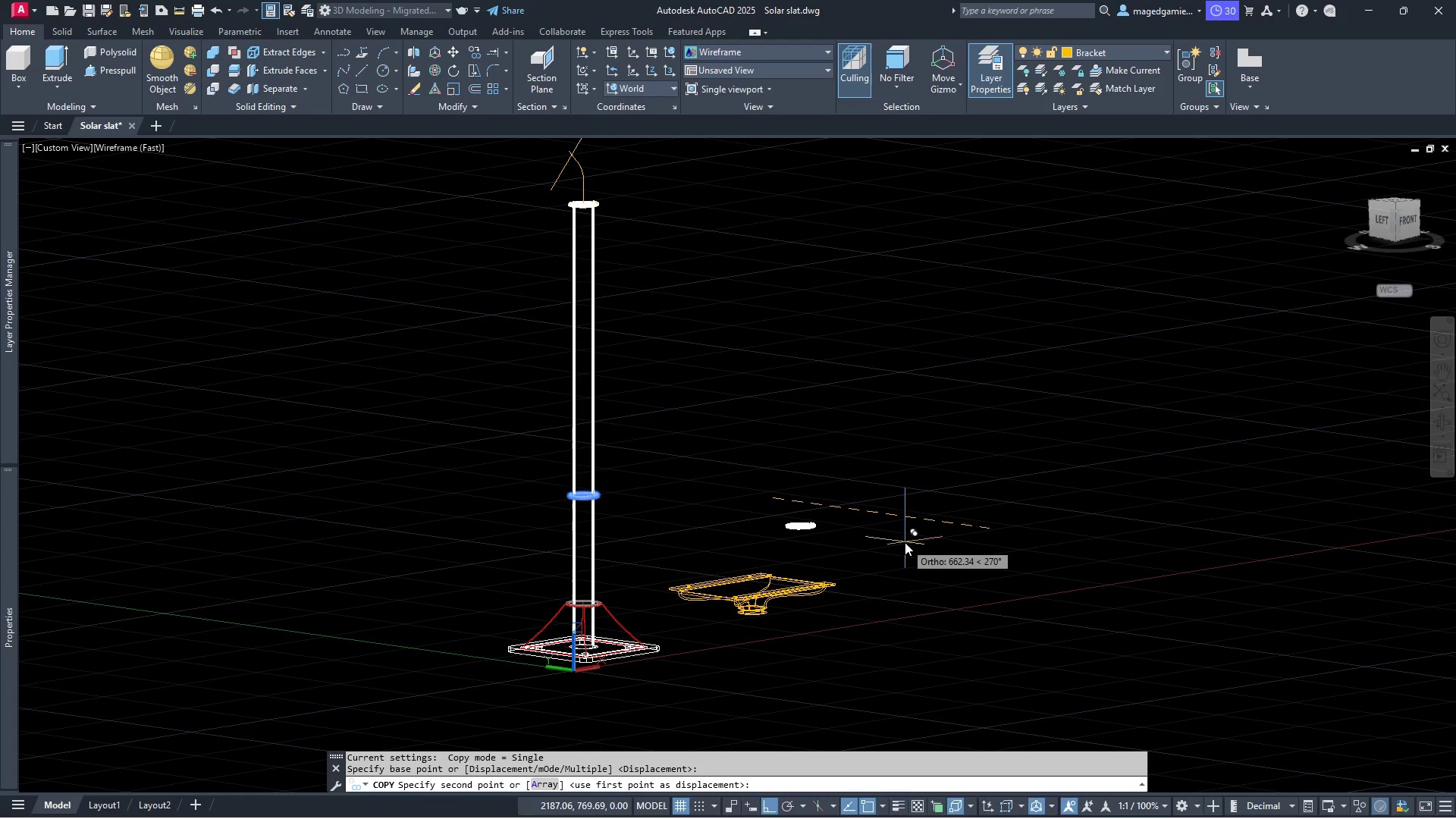 
left_click([905, 542])
 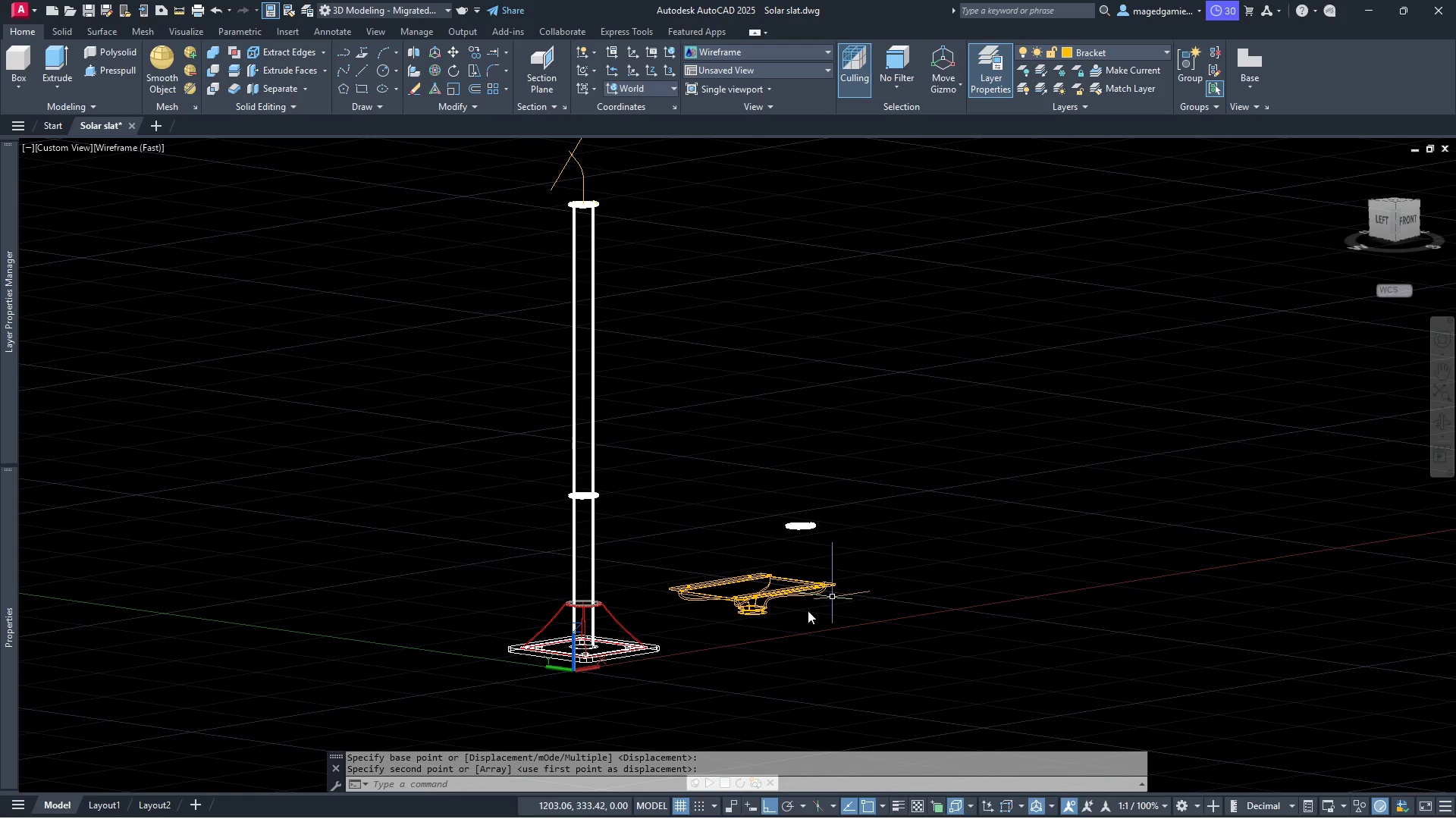 
scroll: coordinate [789, 626], scroll_direction: up, amount: 4.0
 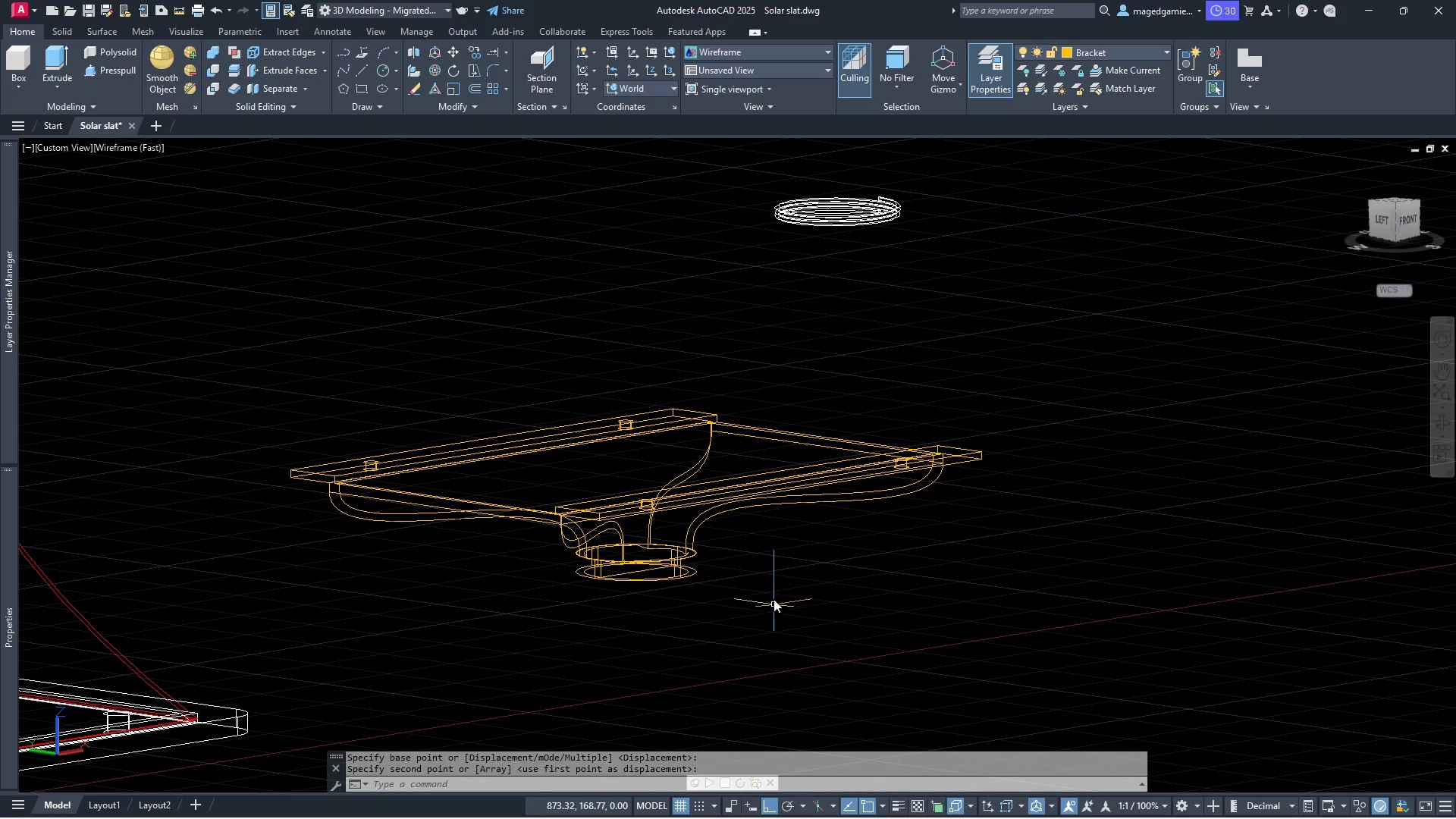 
key(Escape)
 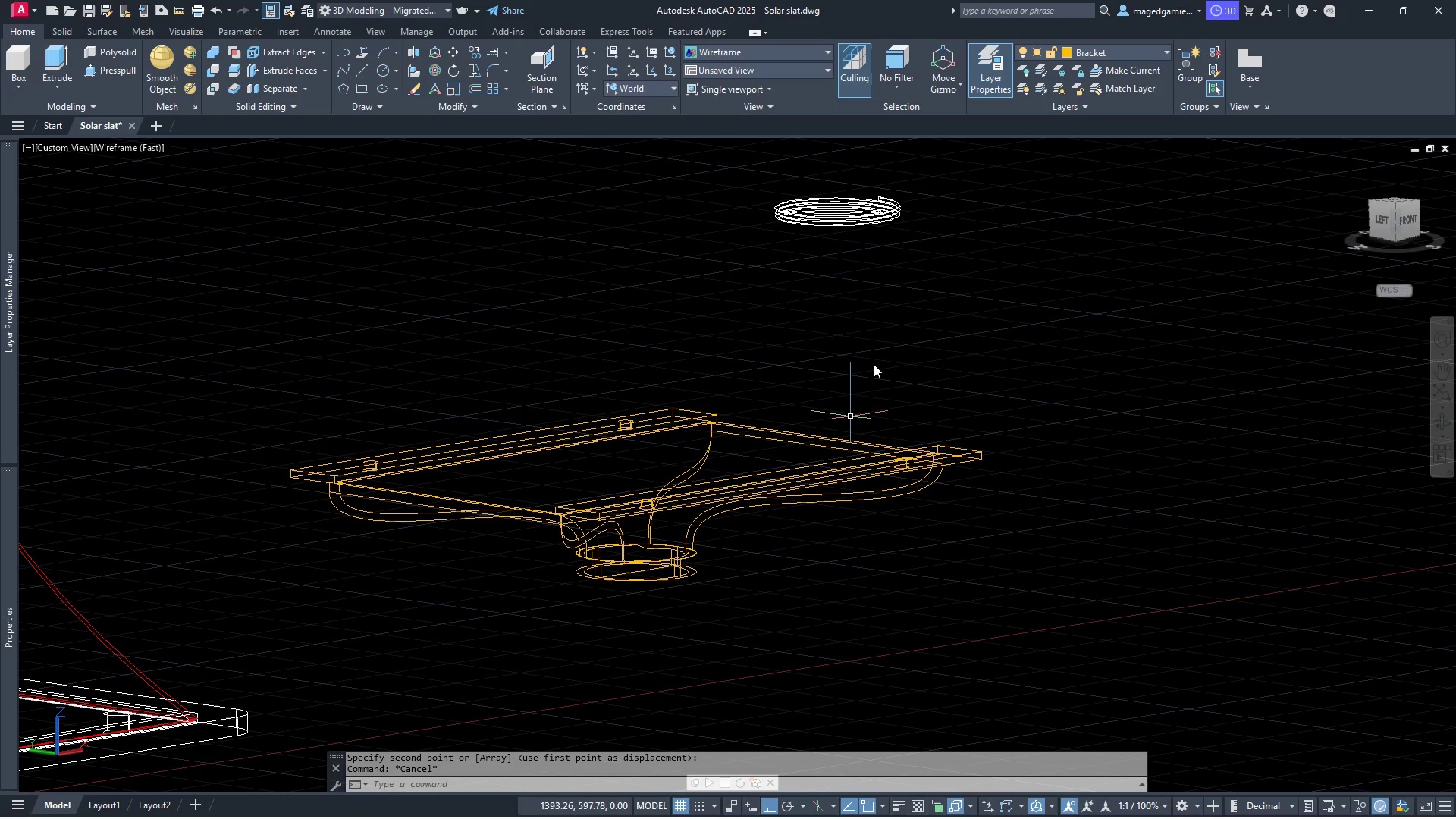 
left_click([898, 258])
 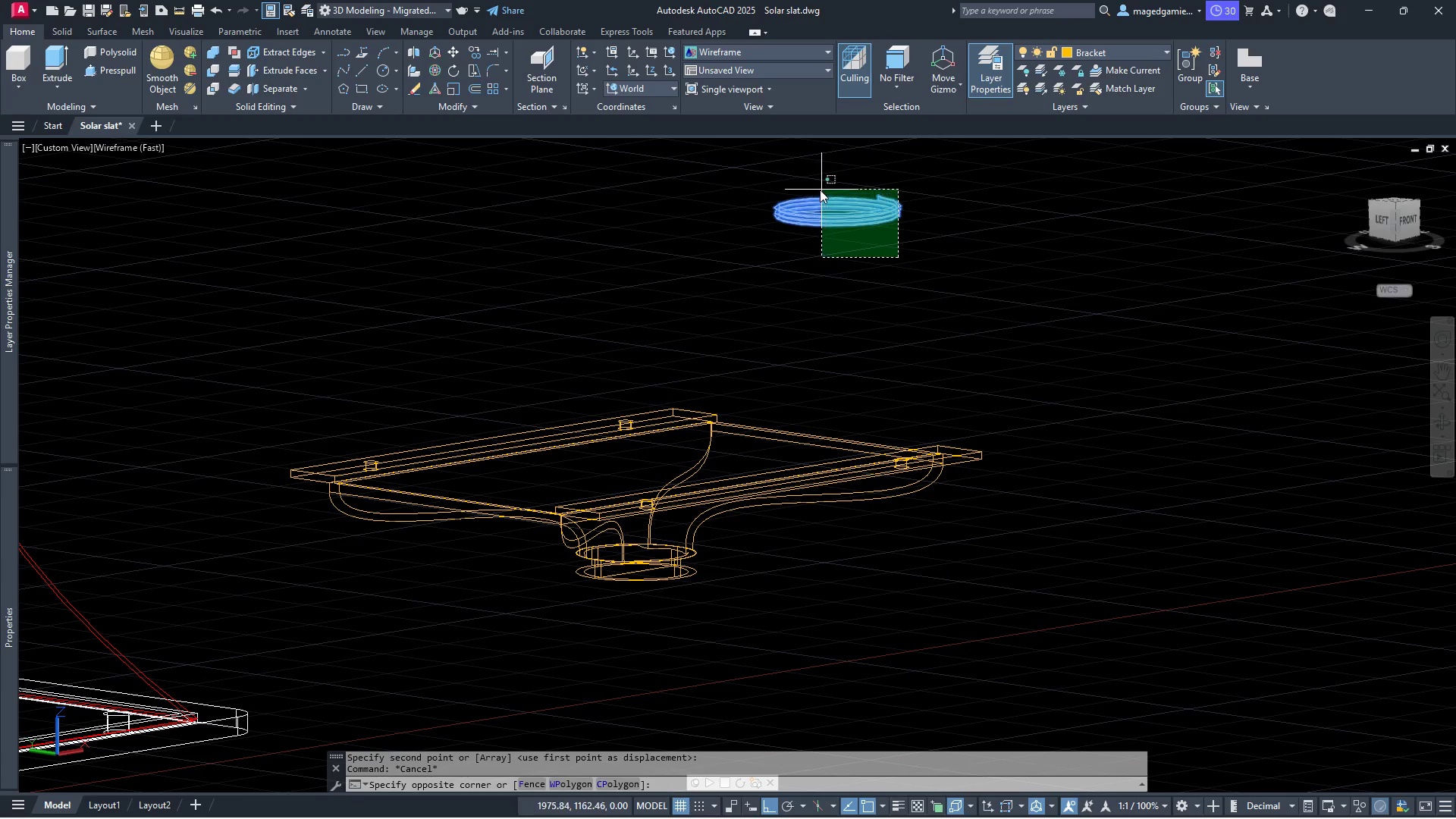 
left_click([820, 190])
 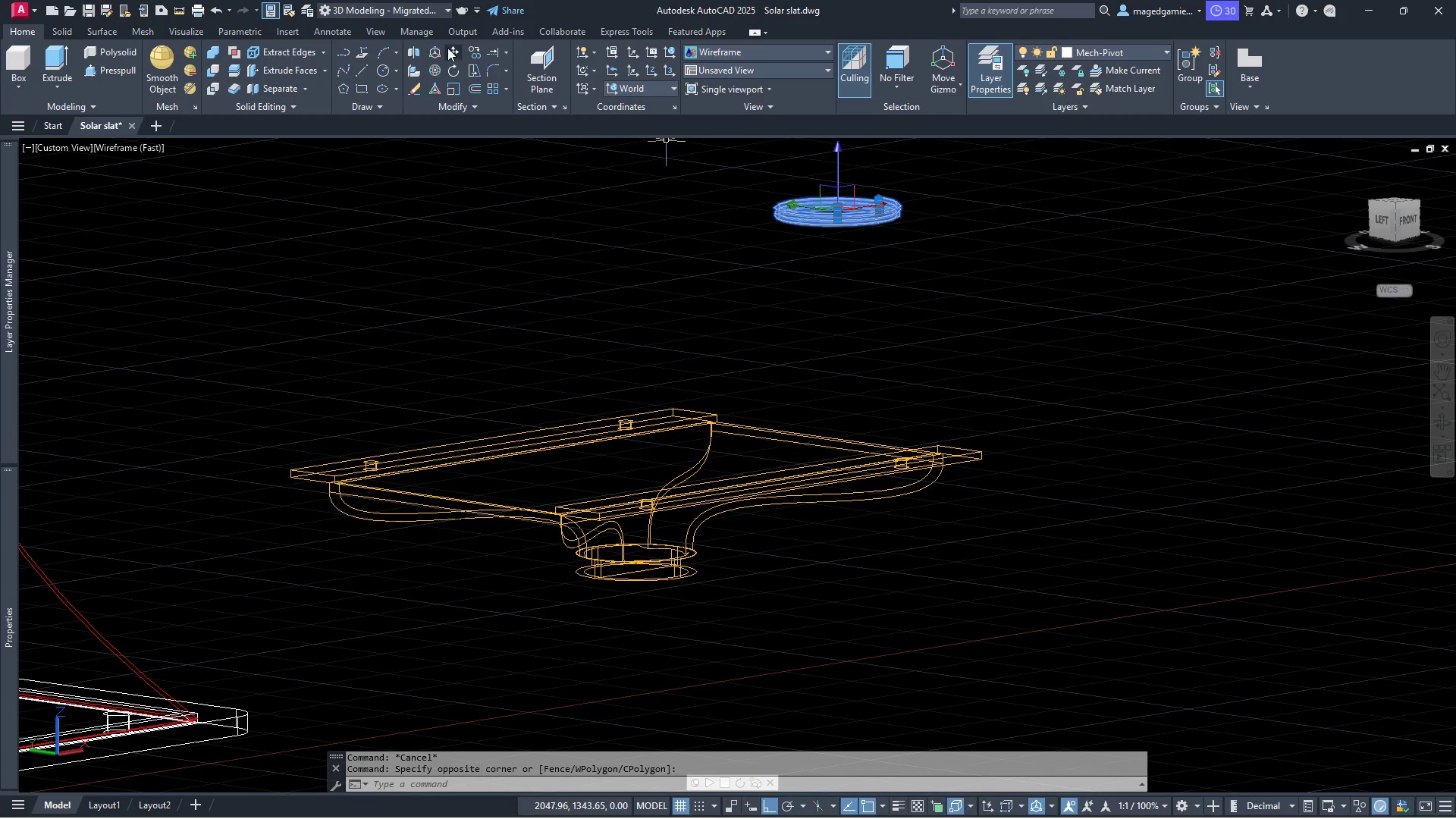 
left_click([453, 52])
 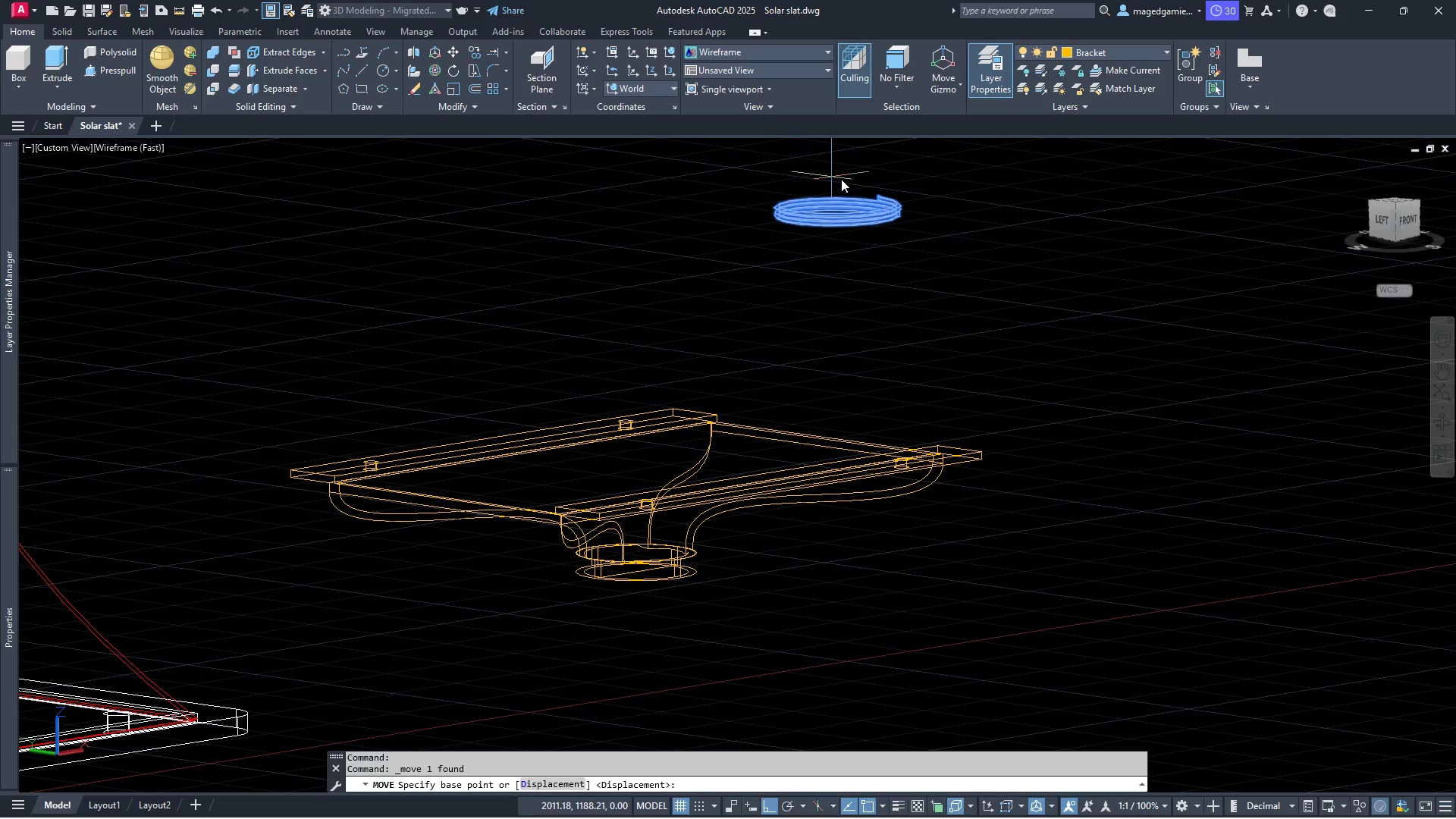 
scroll: coordinate [942, 193], scroll_direction: up, amount: 12.0
 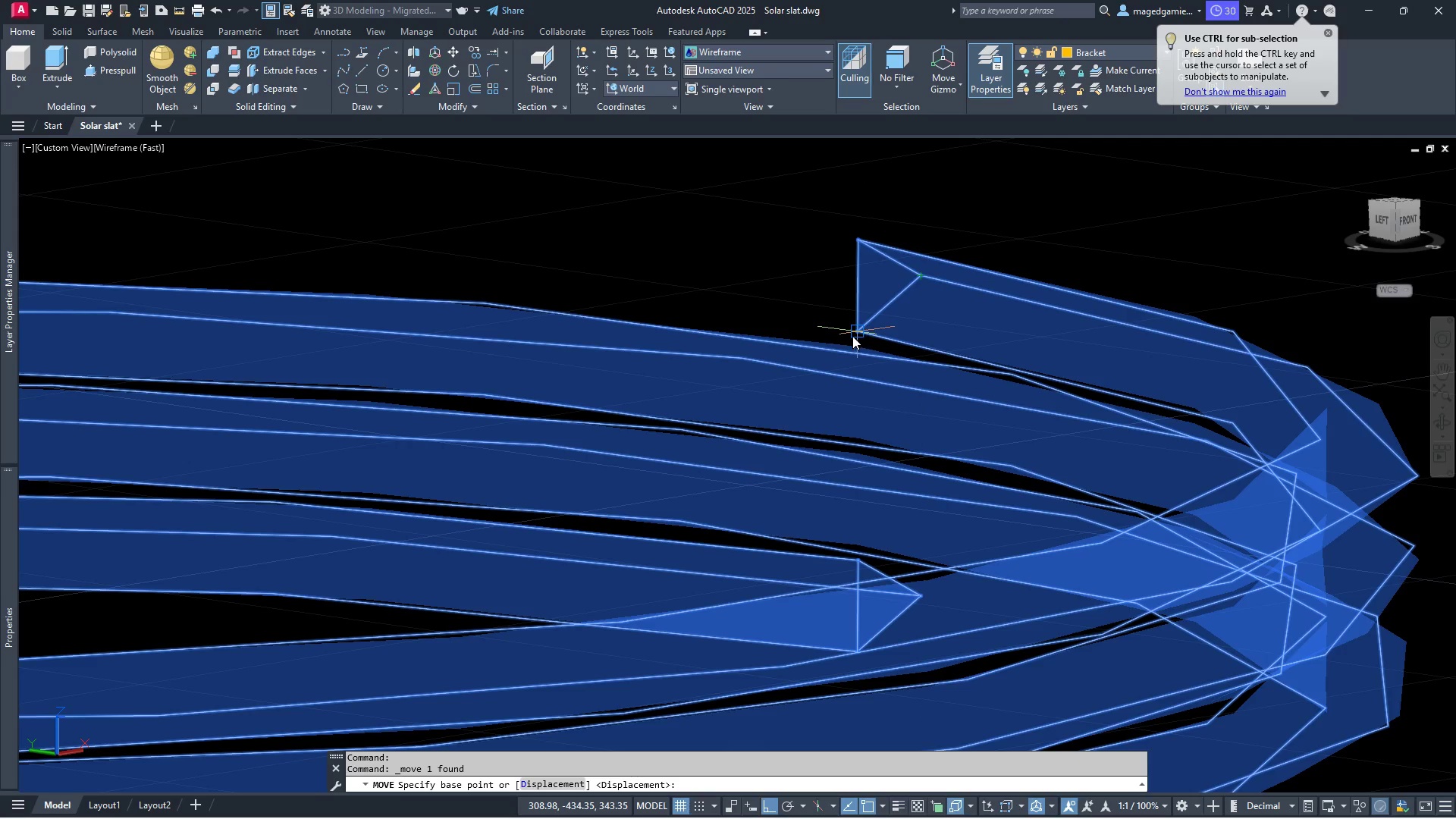 
left_click([855, 334])
 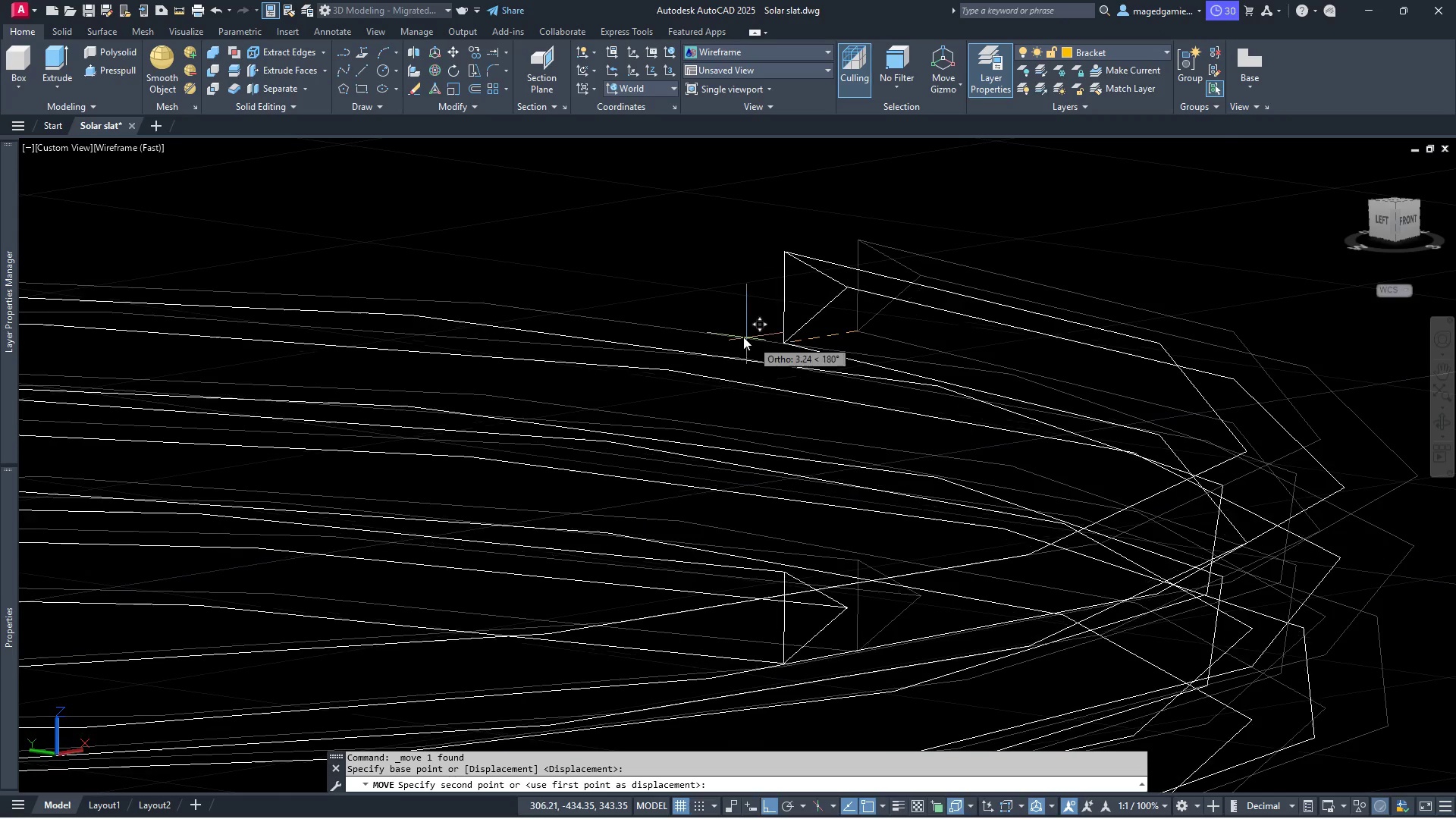 
scroll: coordinate [763, 312], scroll_direction: down, amount: 4.0
 